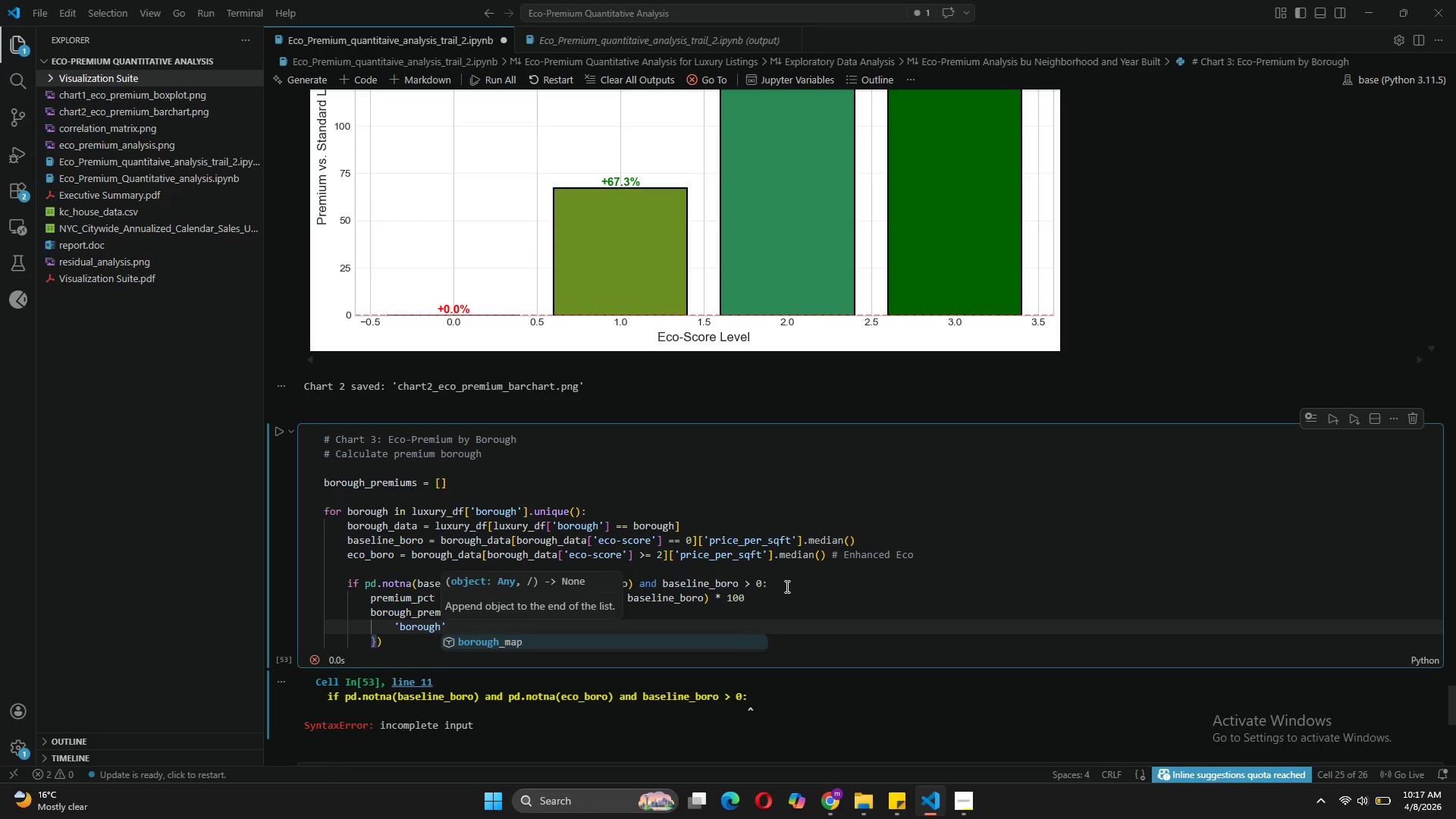 
key(ArrowRight)
 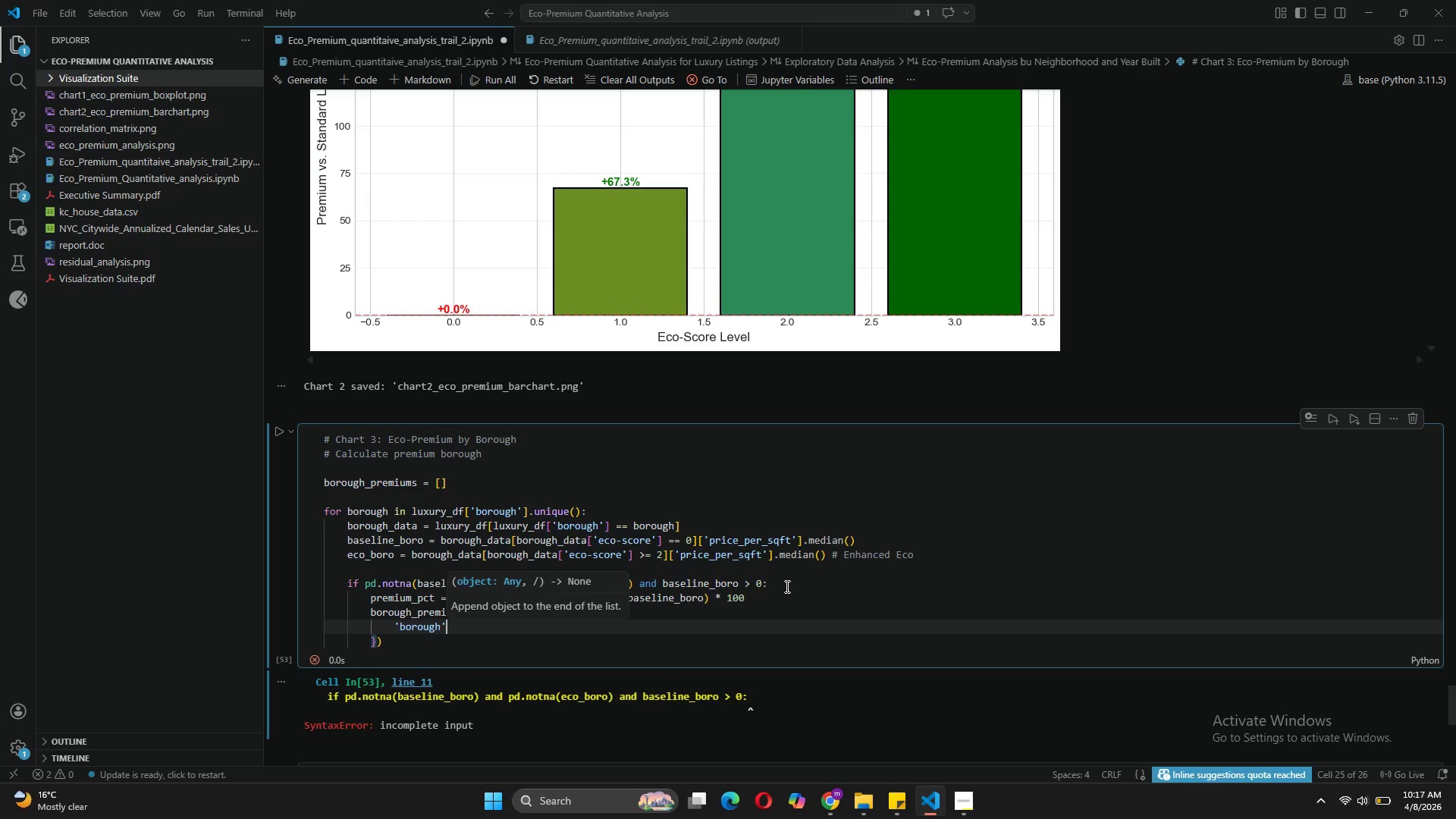 
type(: borough,)
 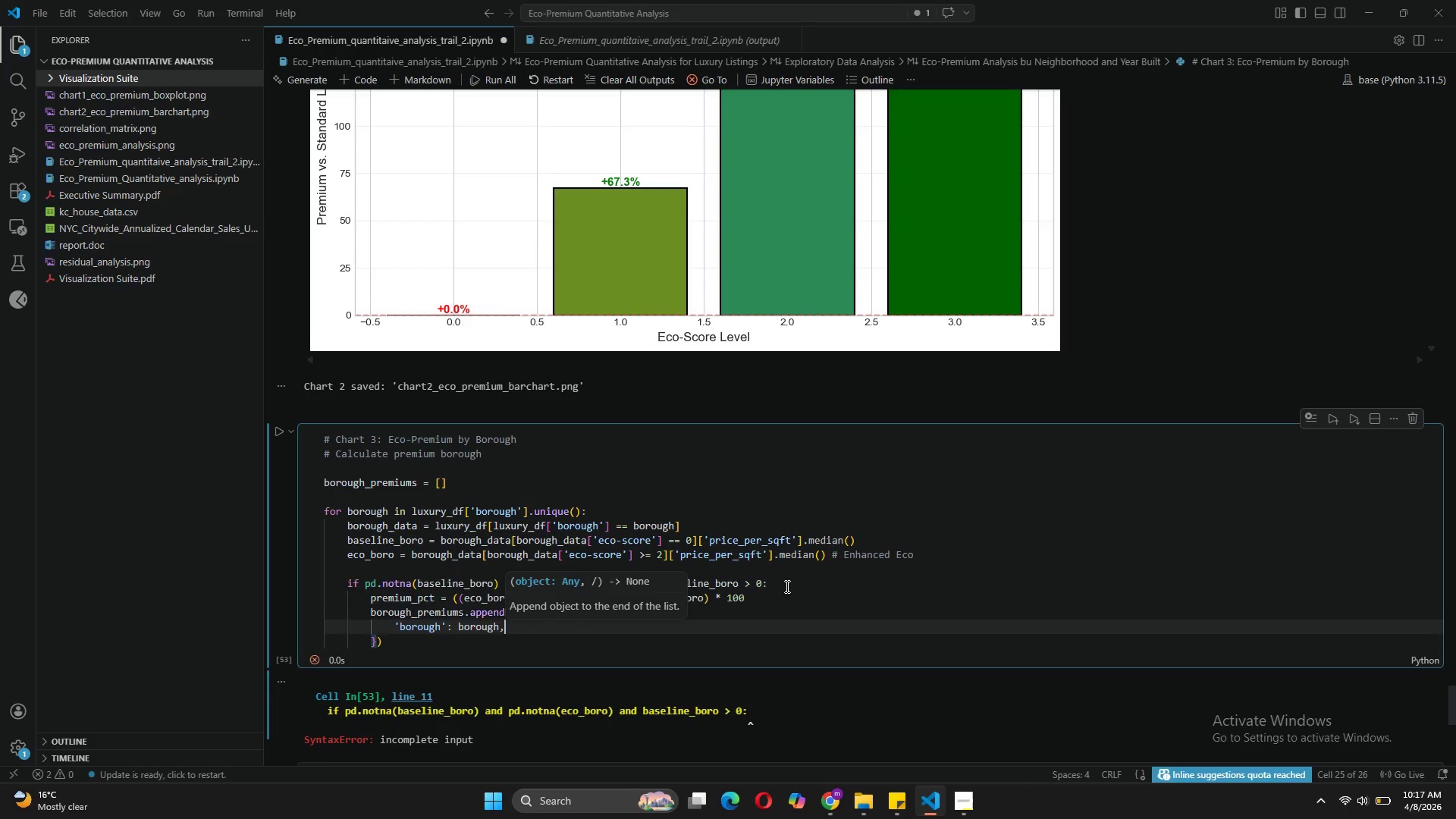 
key(Enter)
 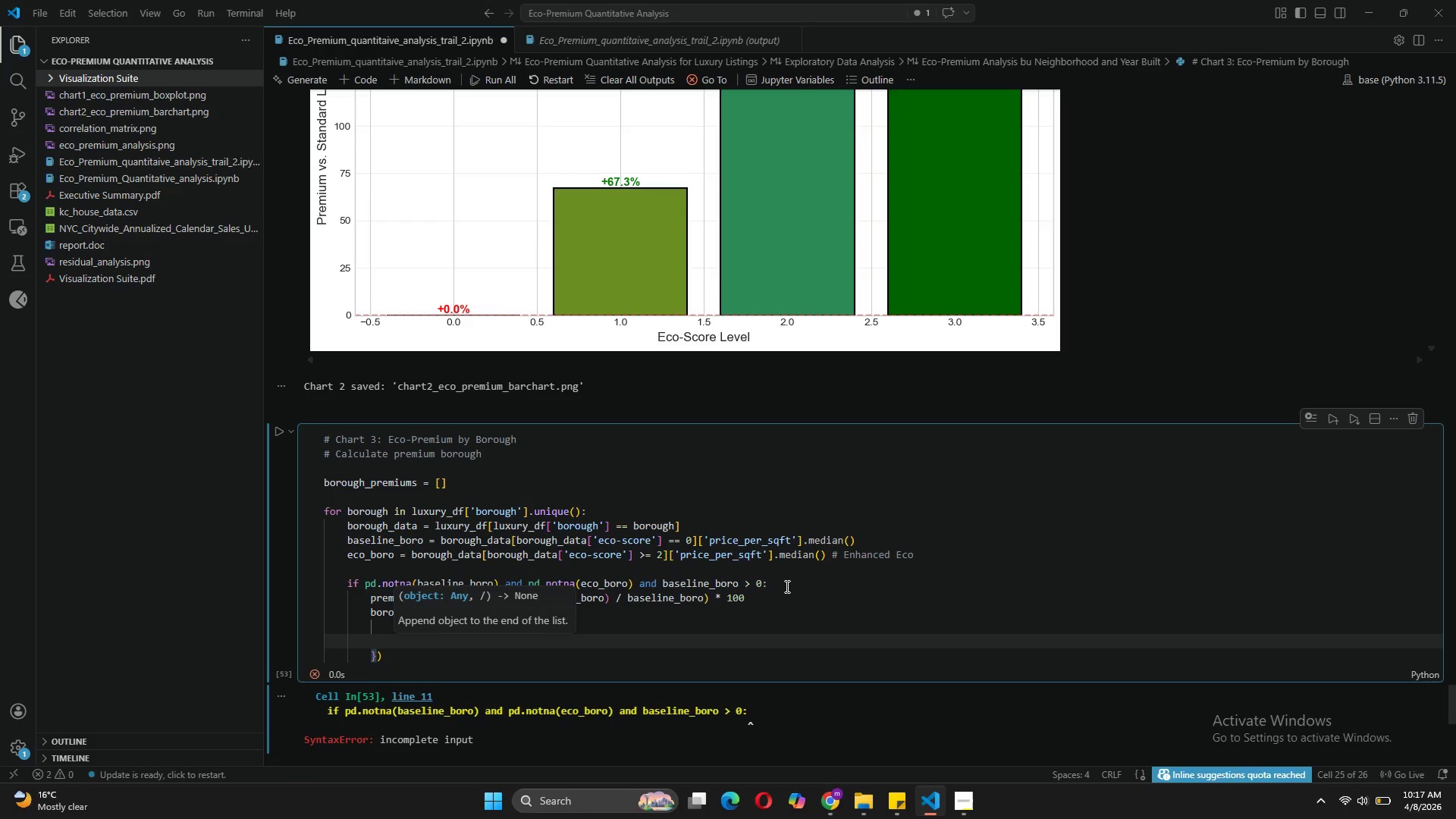 
type('premium_pct)
 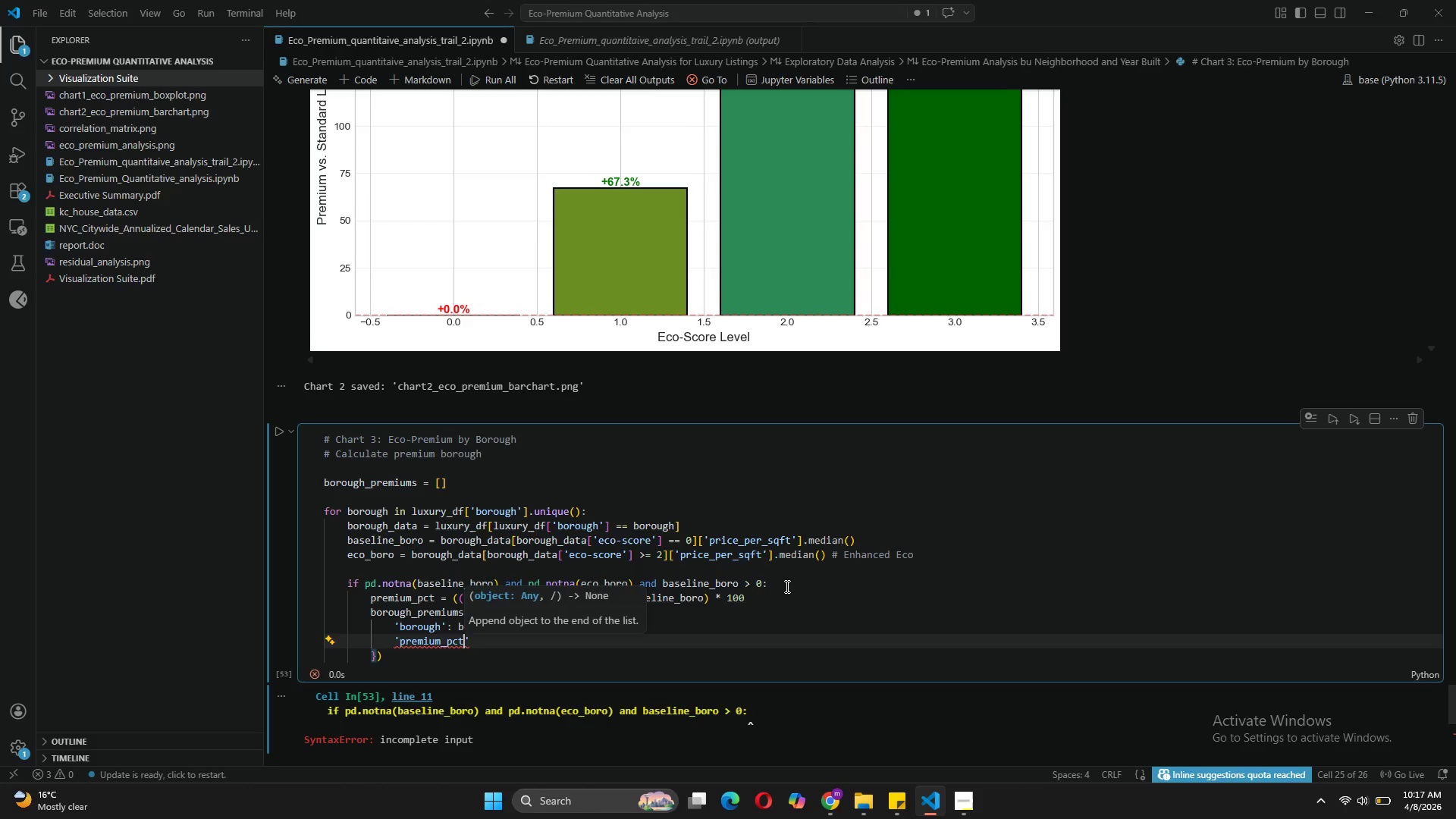 
key(ArrowRight)
 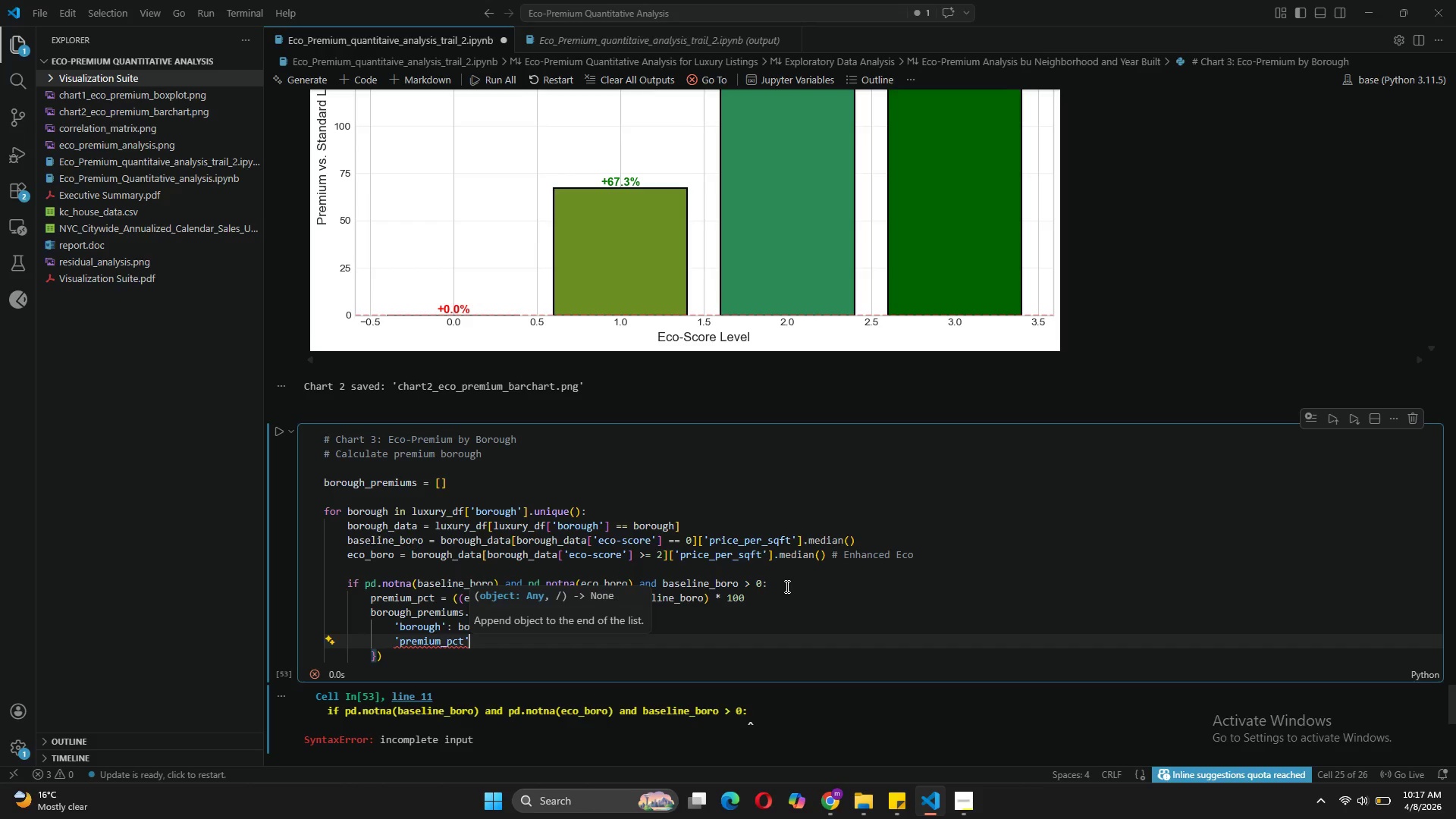 
type(: premium_pct,)
 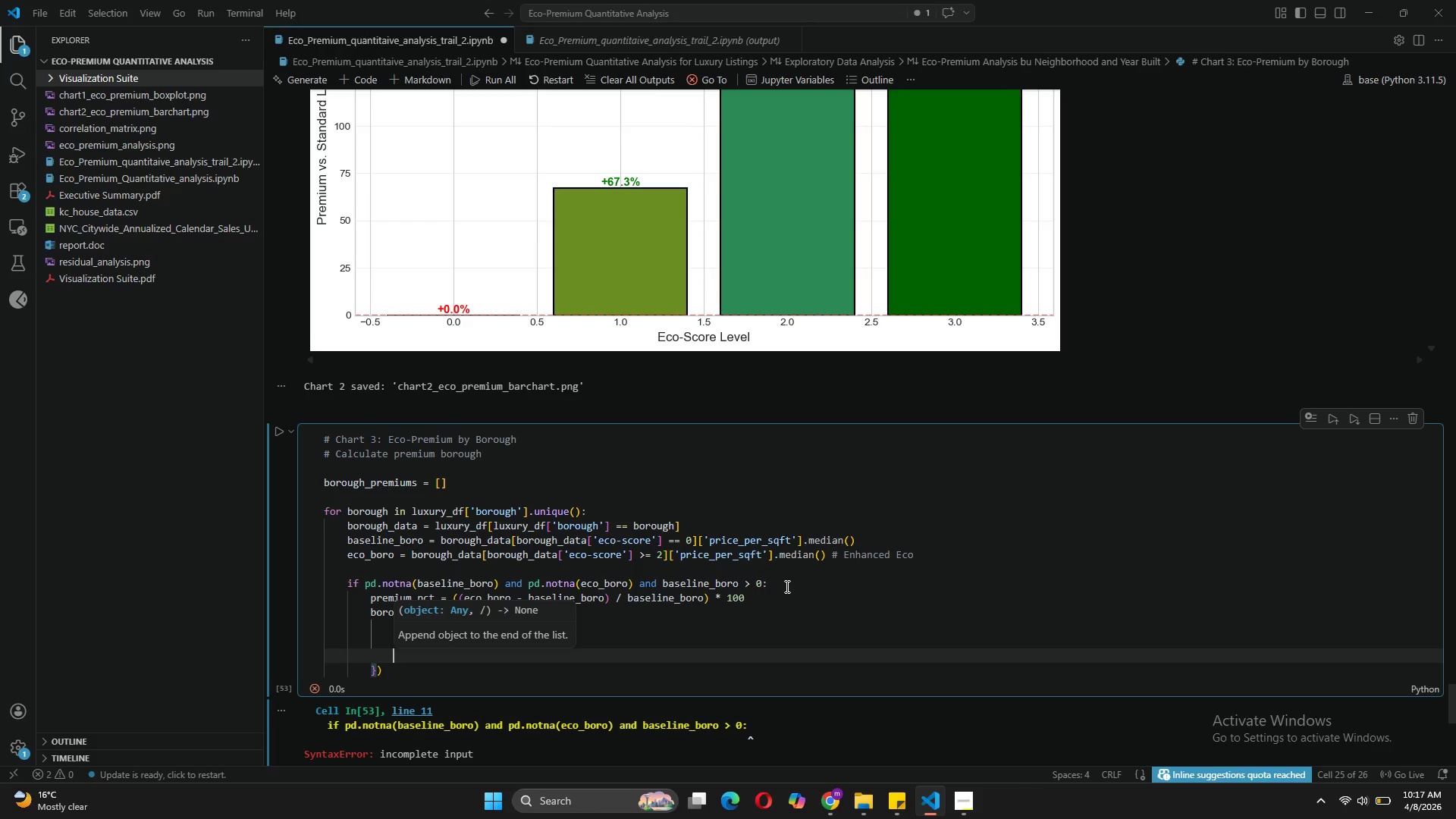 
 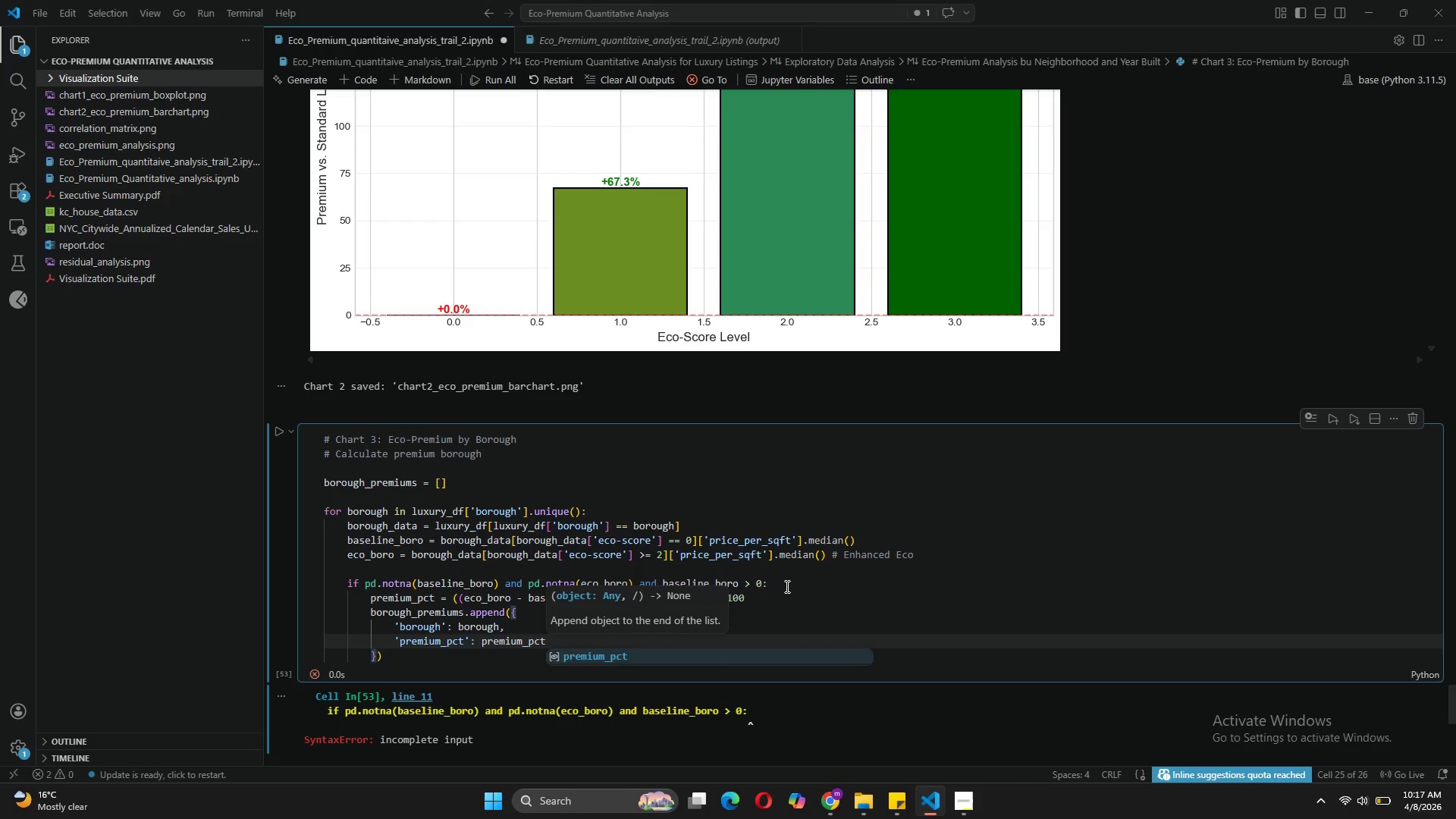 
key(Enter)
 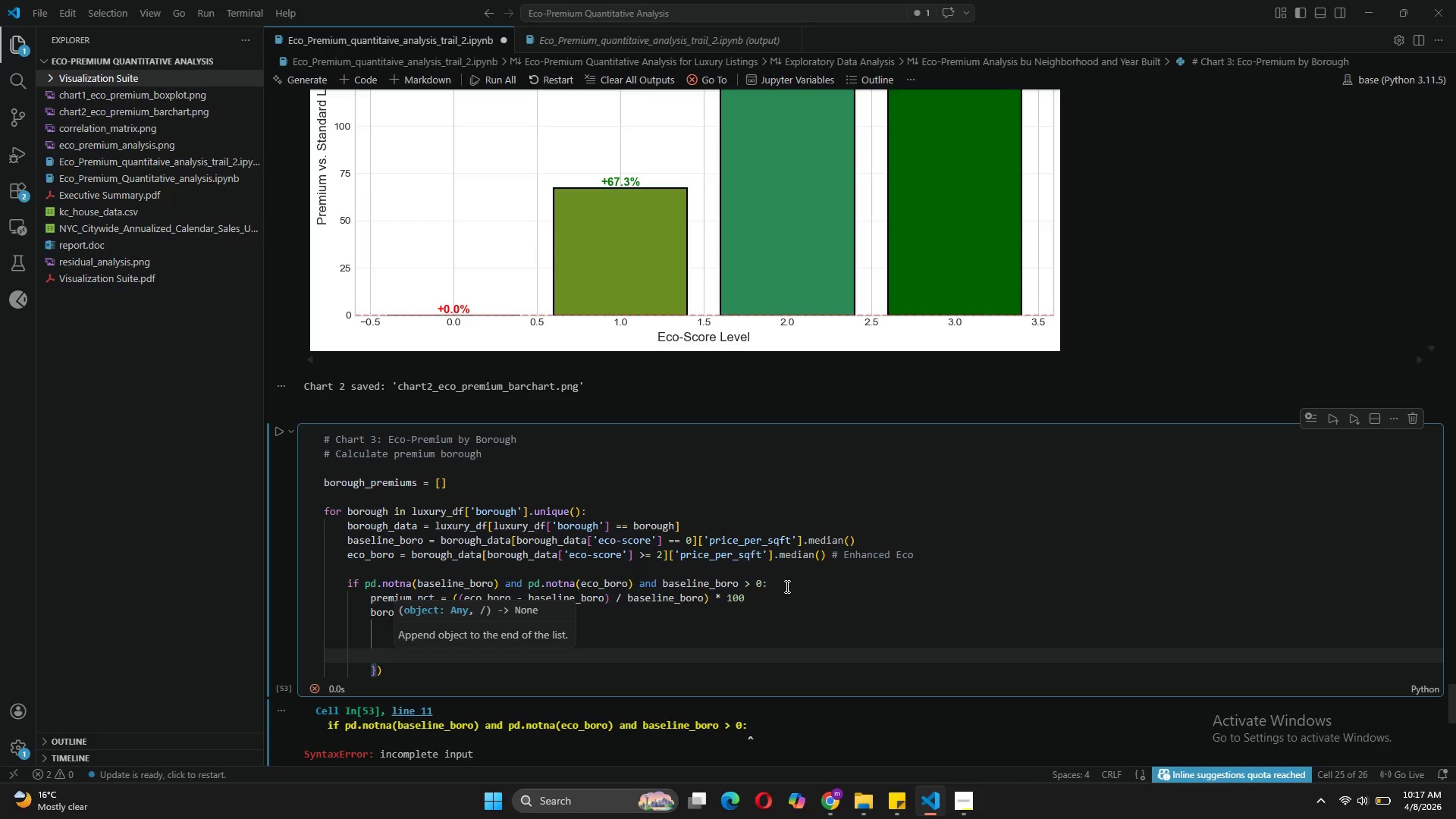 
type('baseline_pps)
 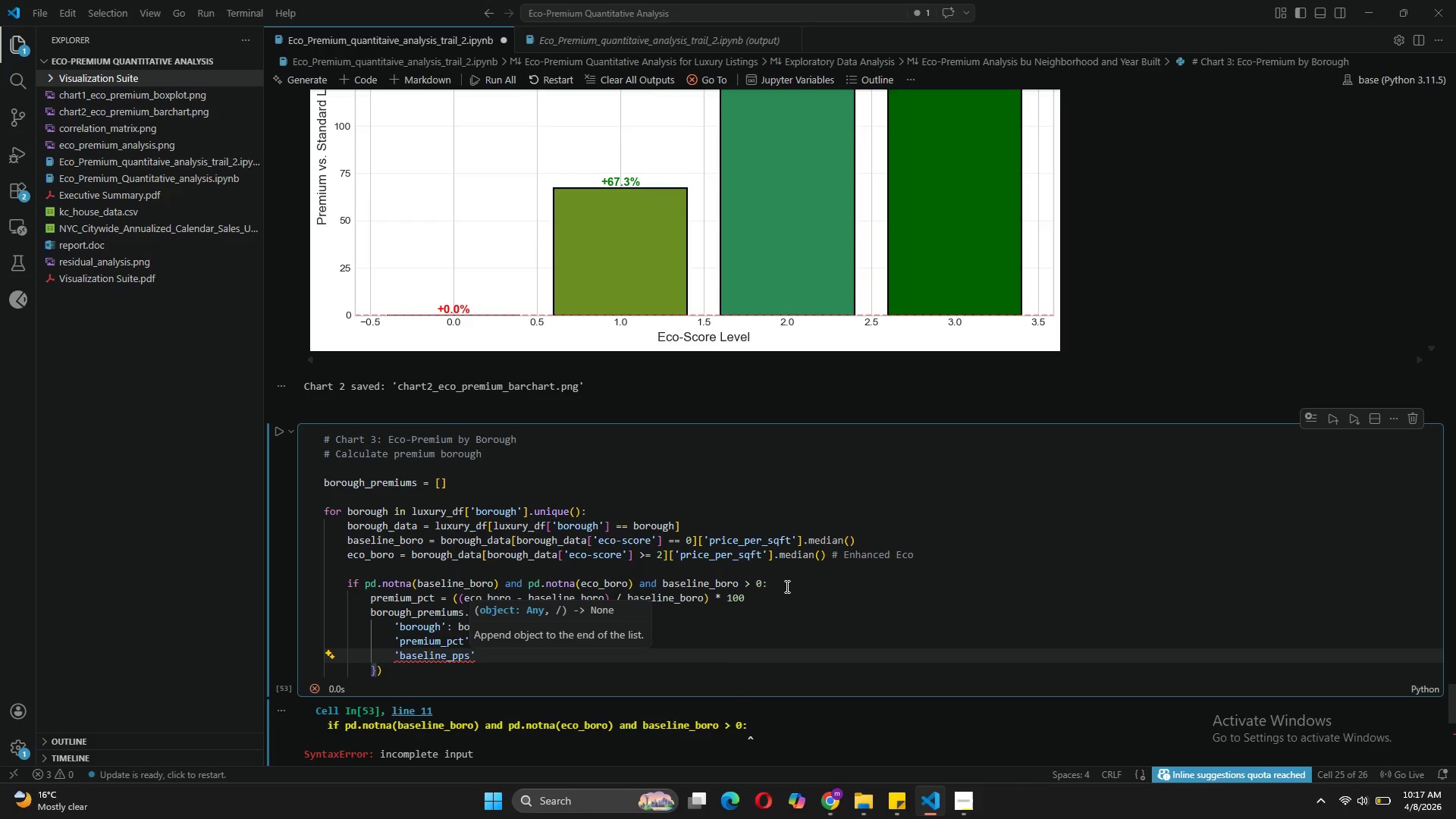 
key(ArrowRight)
 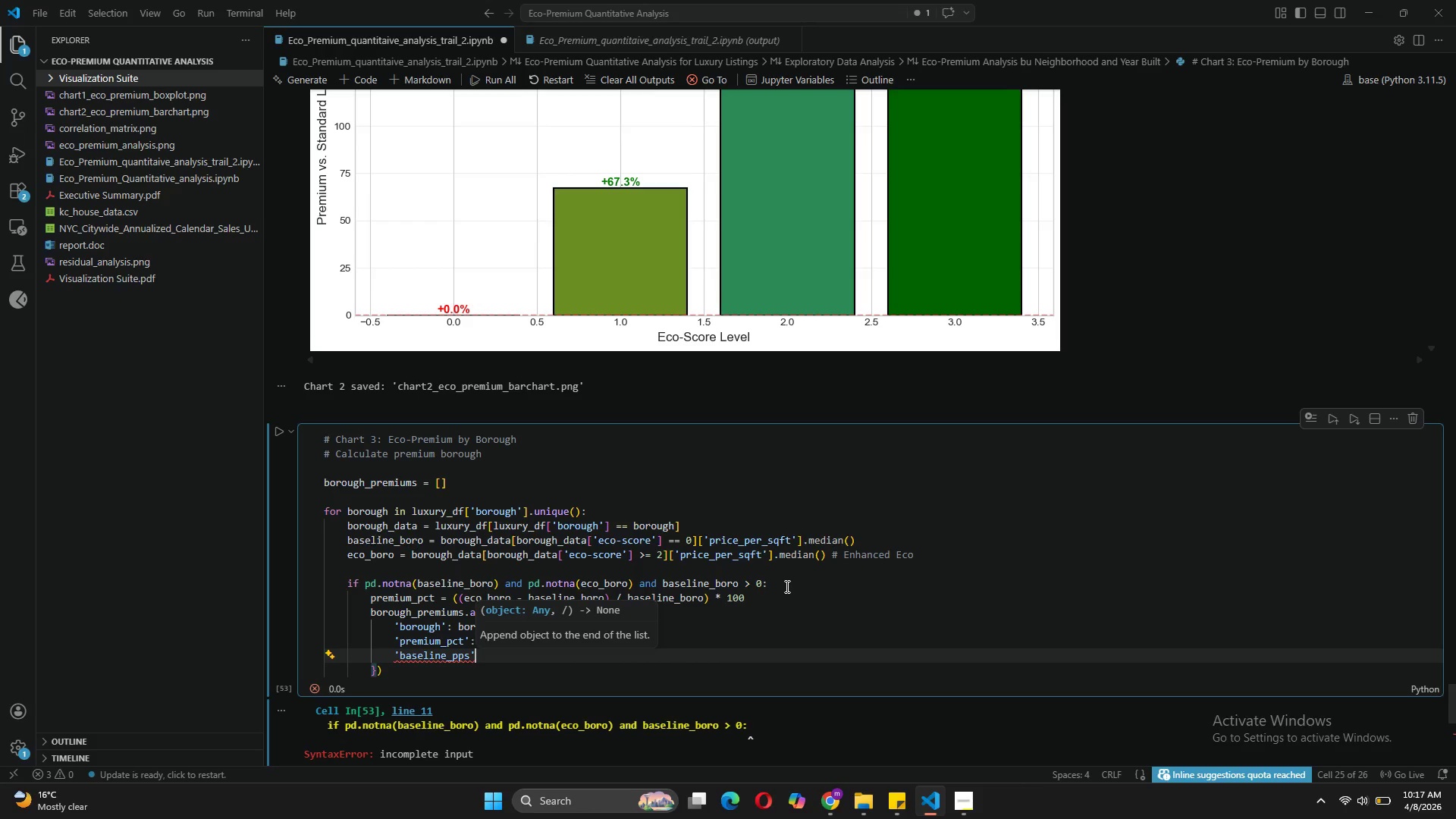 
type(: baseline_boro,)
 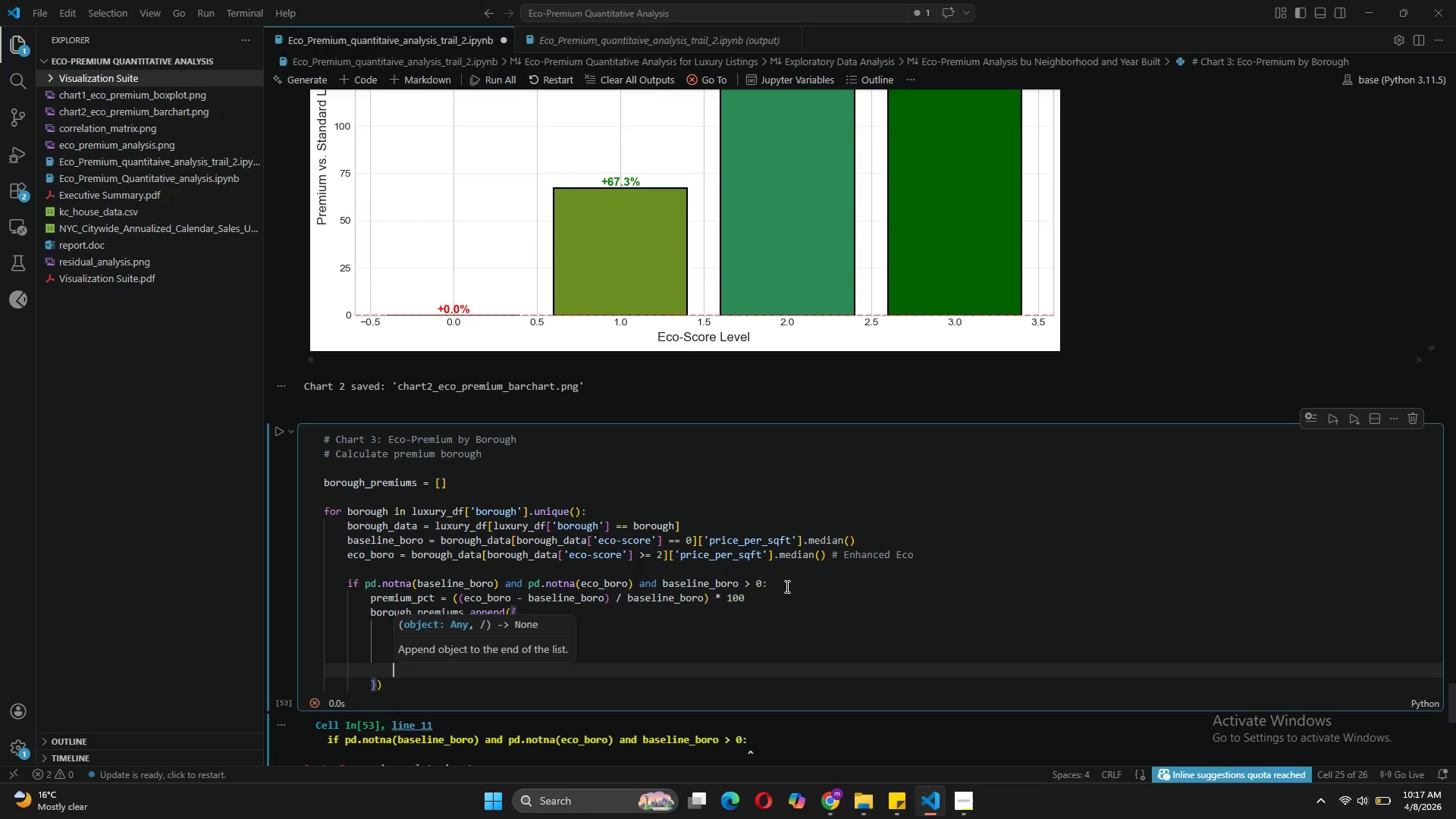 
 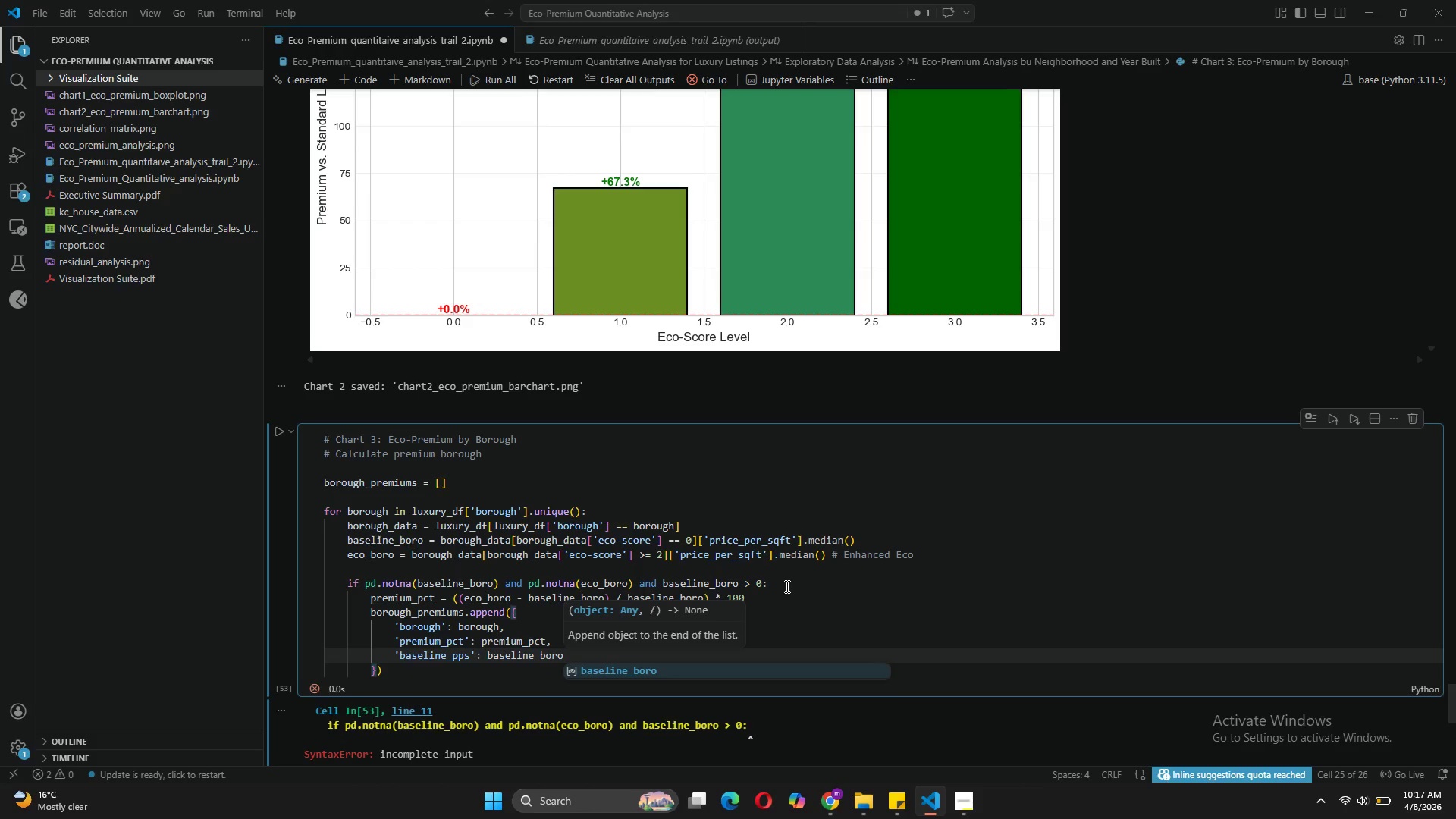 
key(Enter)
 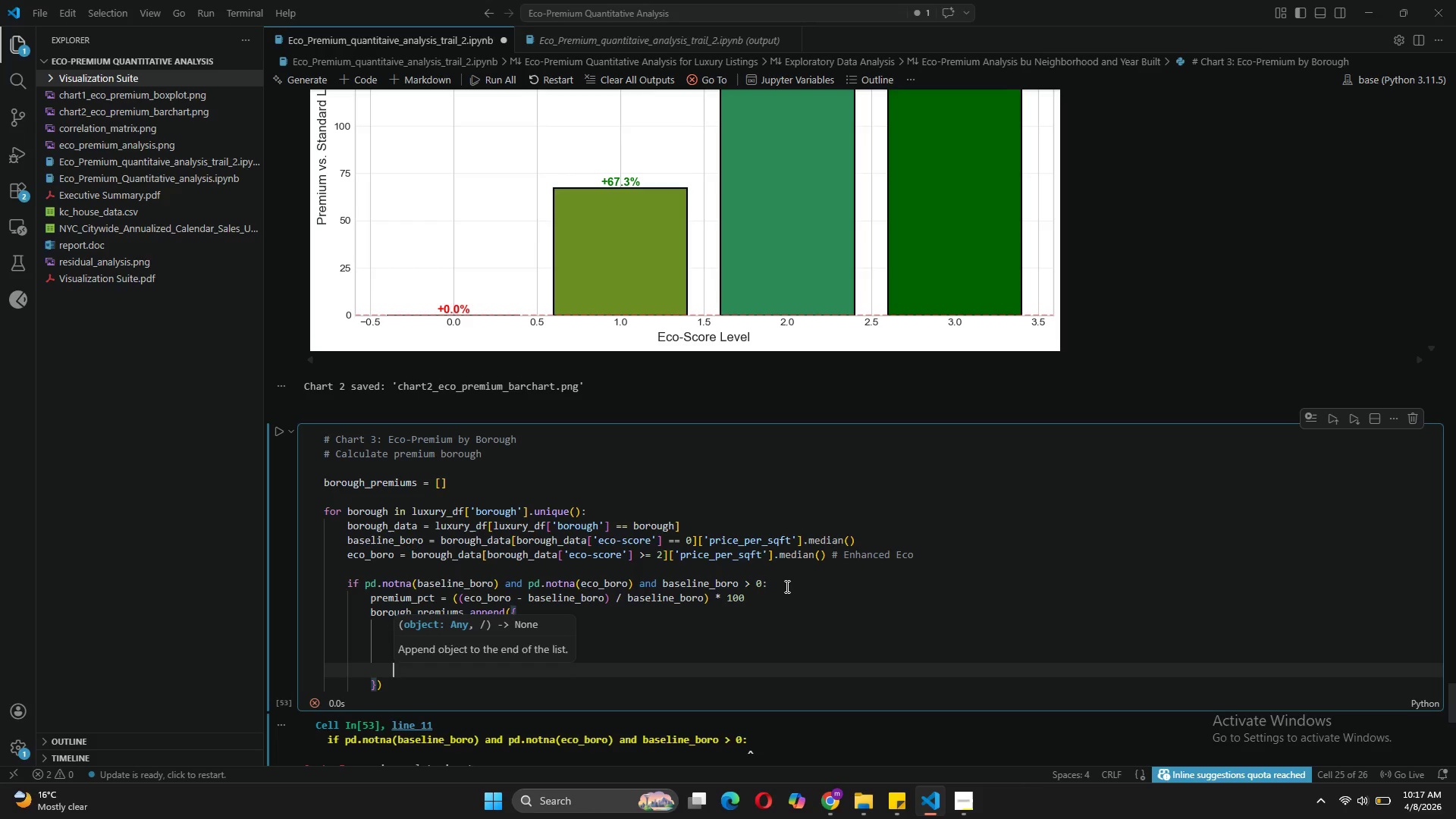 
type('eco_pps)
 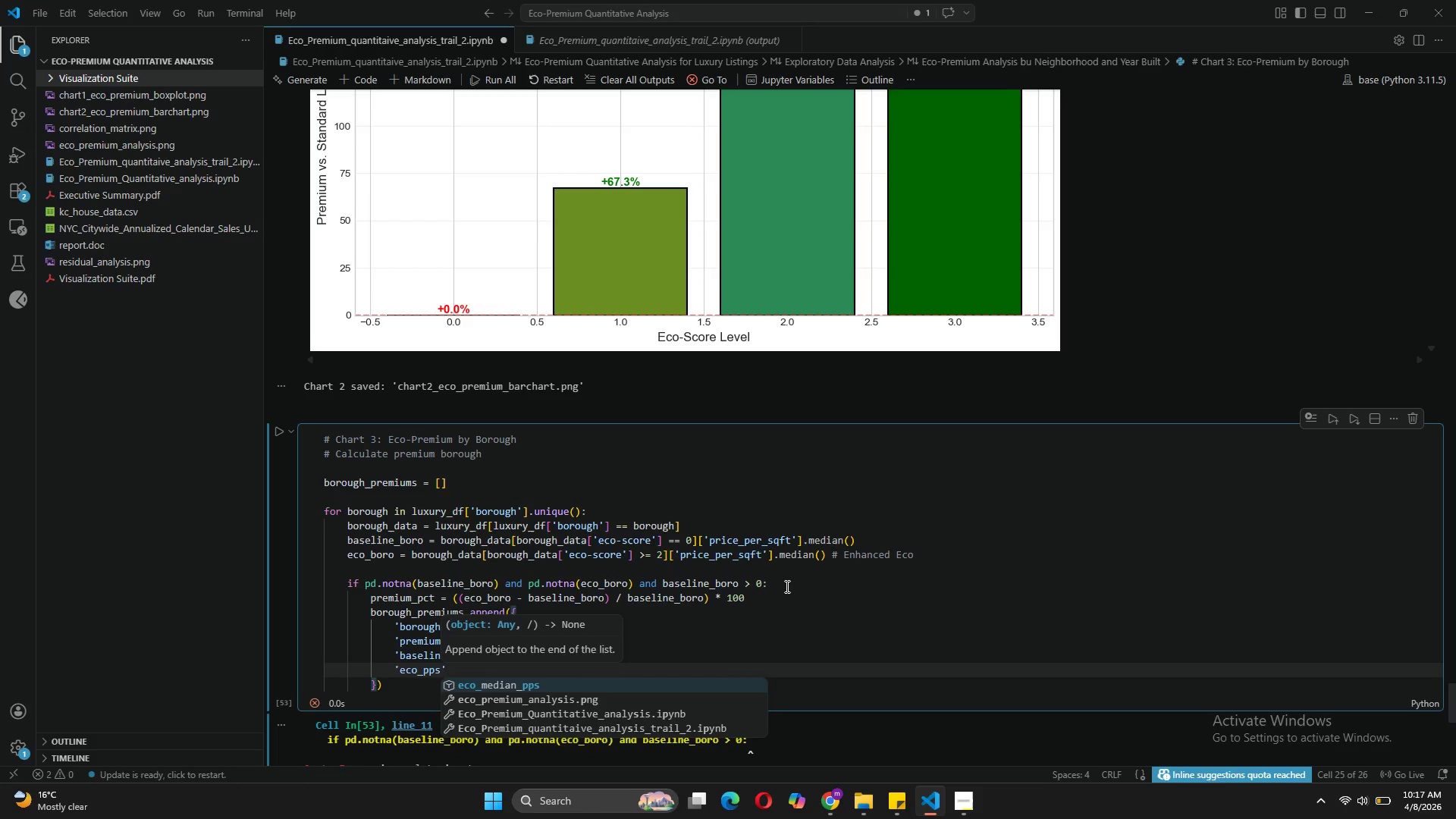 
key(ArrowRight)
 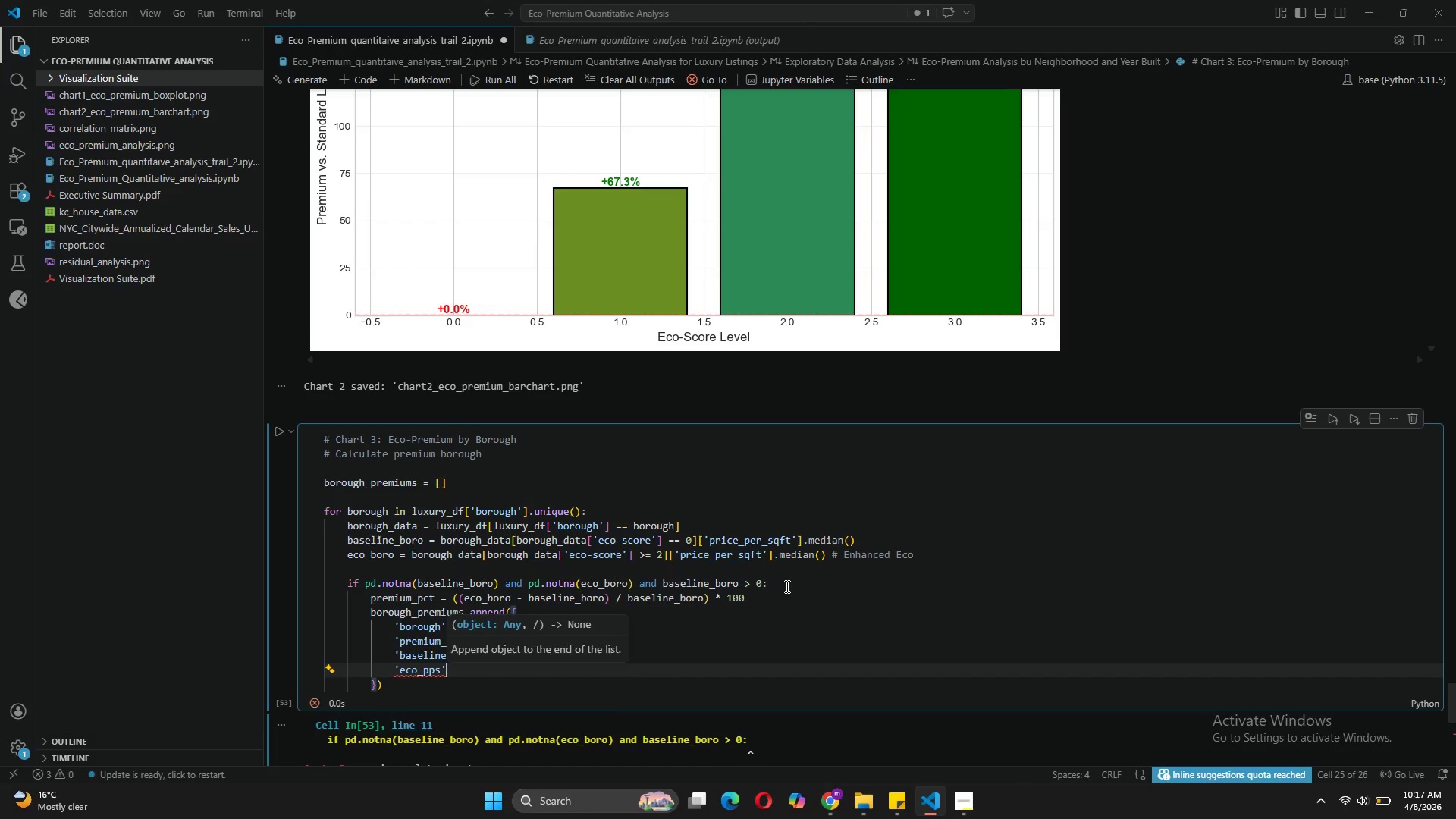 
type(: eco_boro,)
 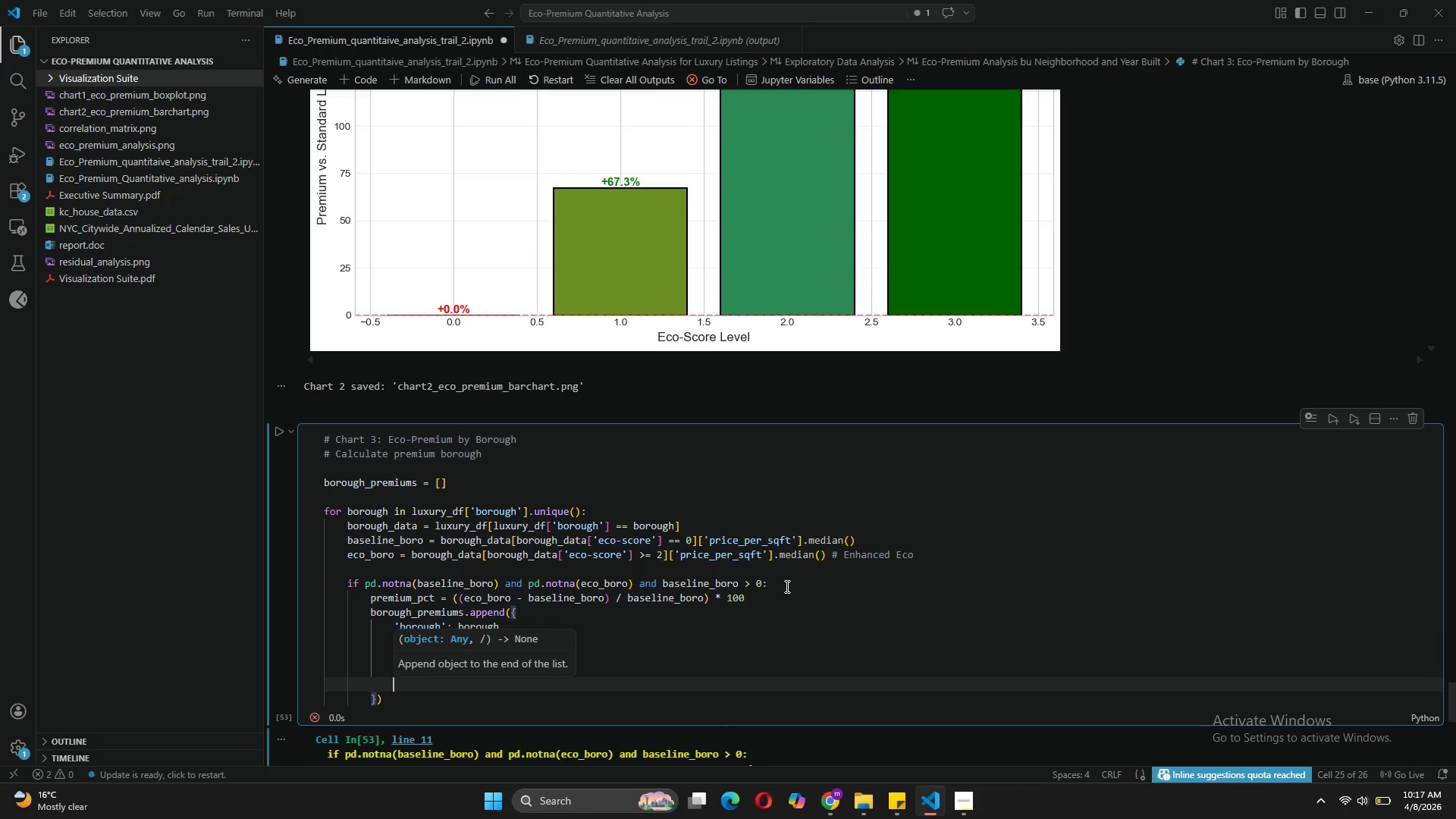 
 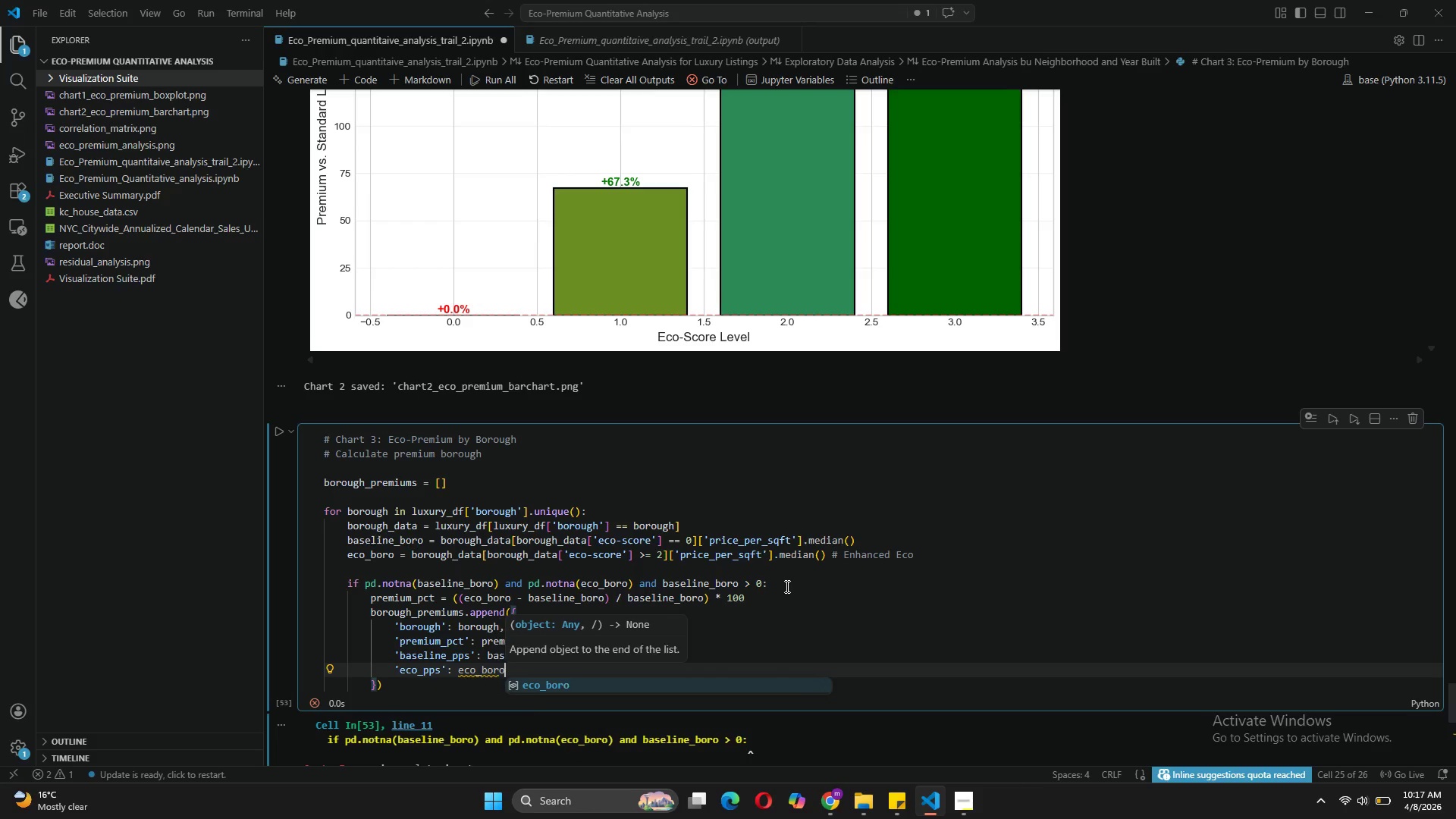 
key(Enter)
 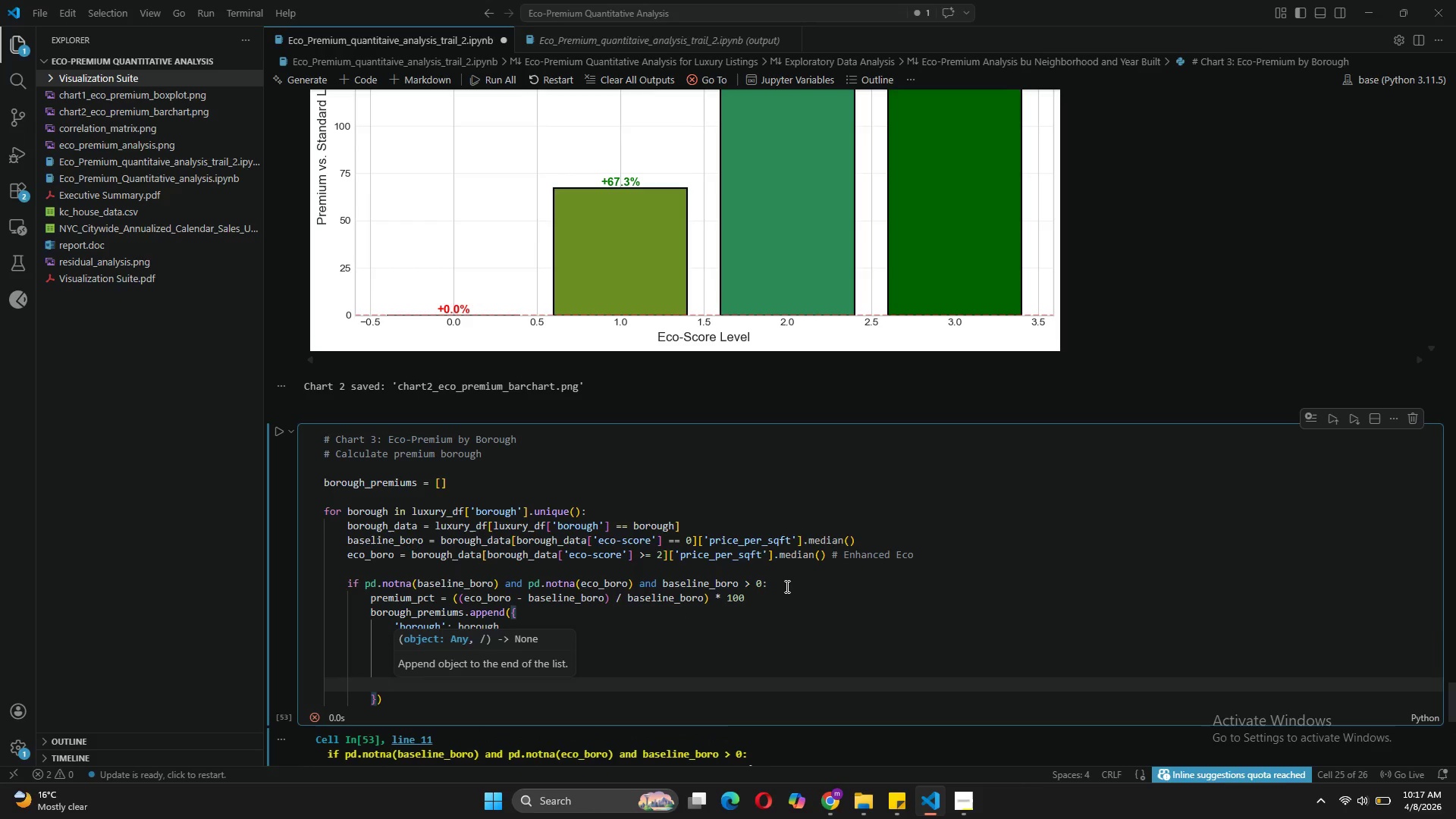 
type(sample_)
key(Backspace)
key(Backspace)
key(Backspace)
key(Backspace)
key(Backspace)
key(Backspace)
key(Backspace)
type('samo)
key(Backspace)
type(ple_size)
 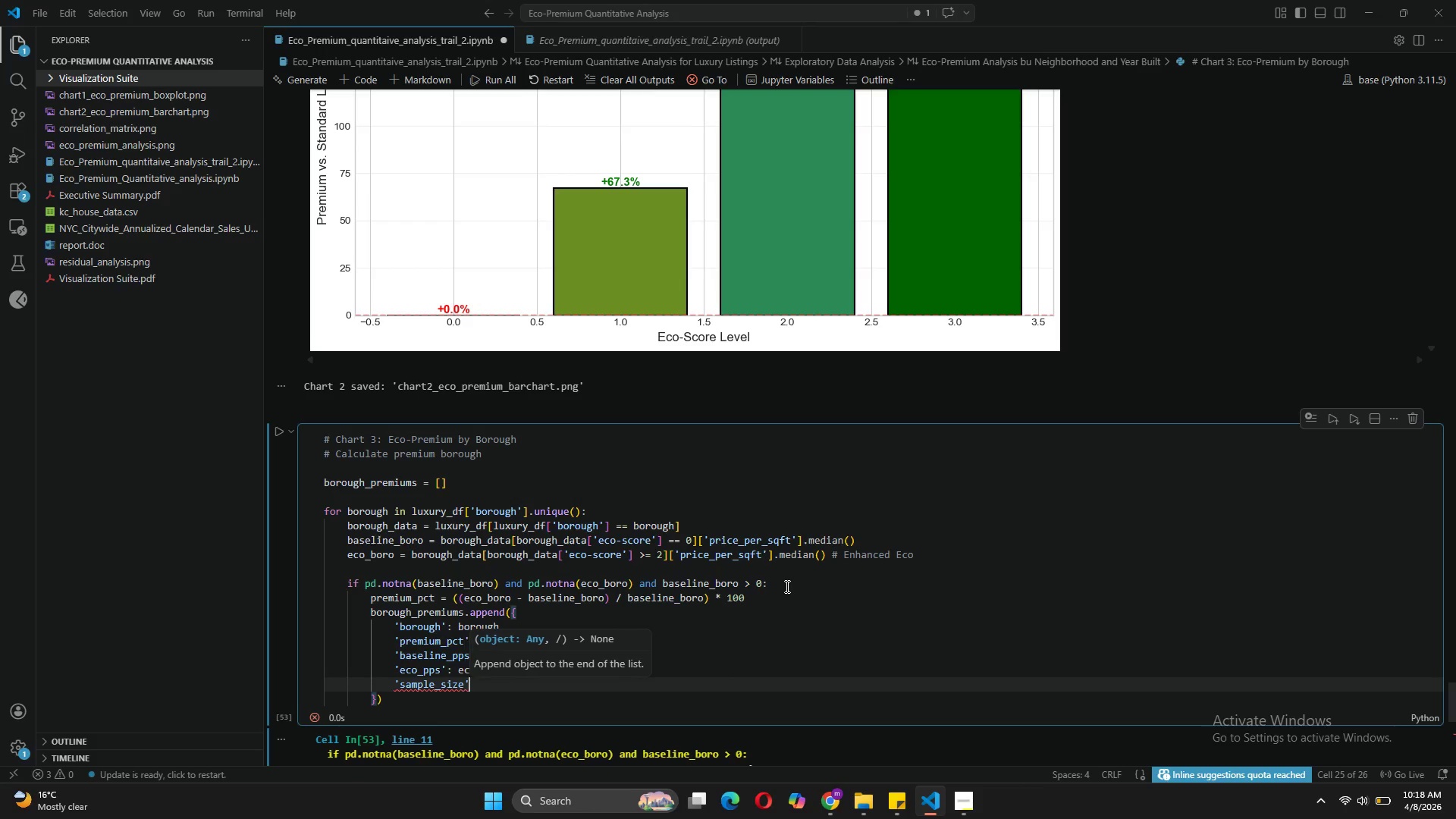 
 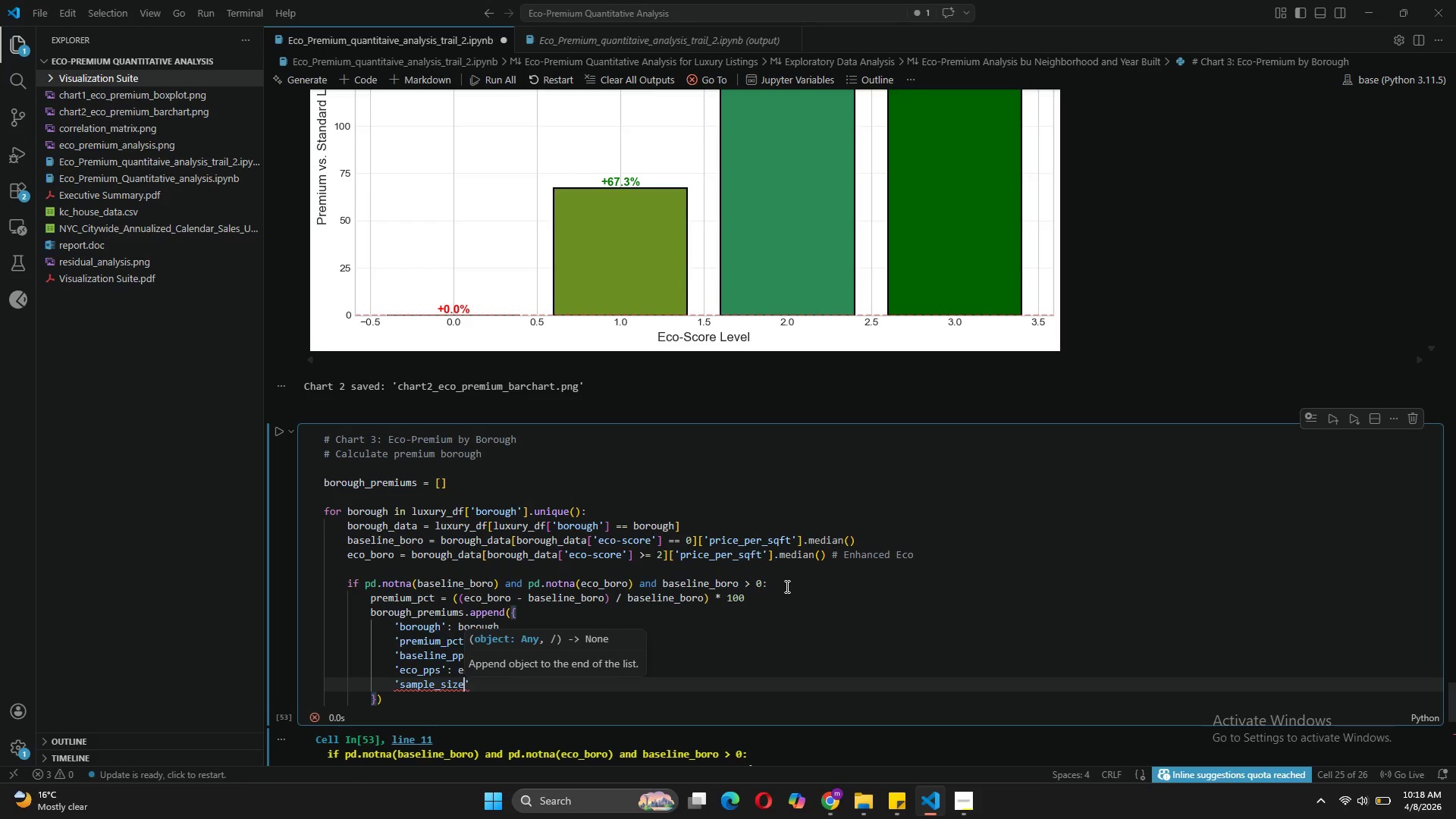 
key(ArrowRight)
 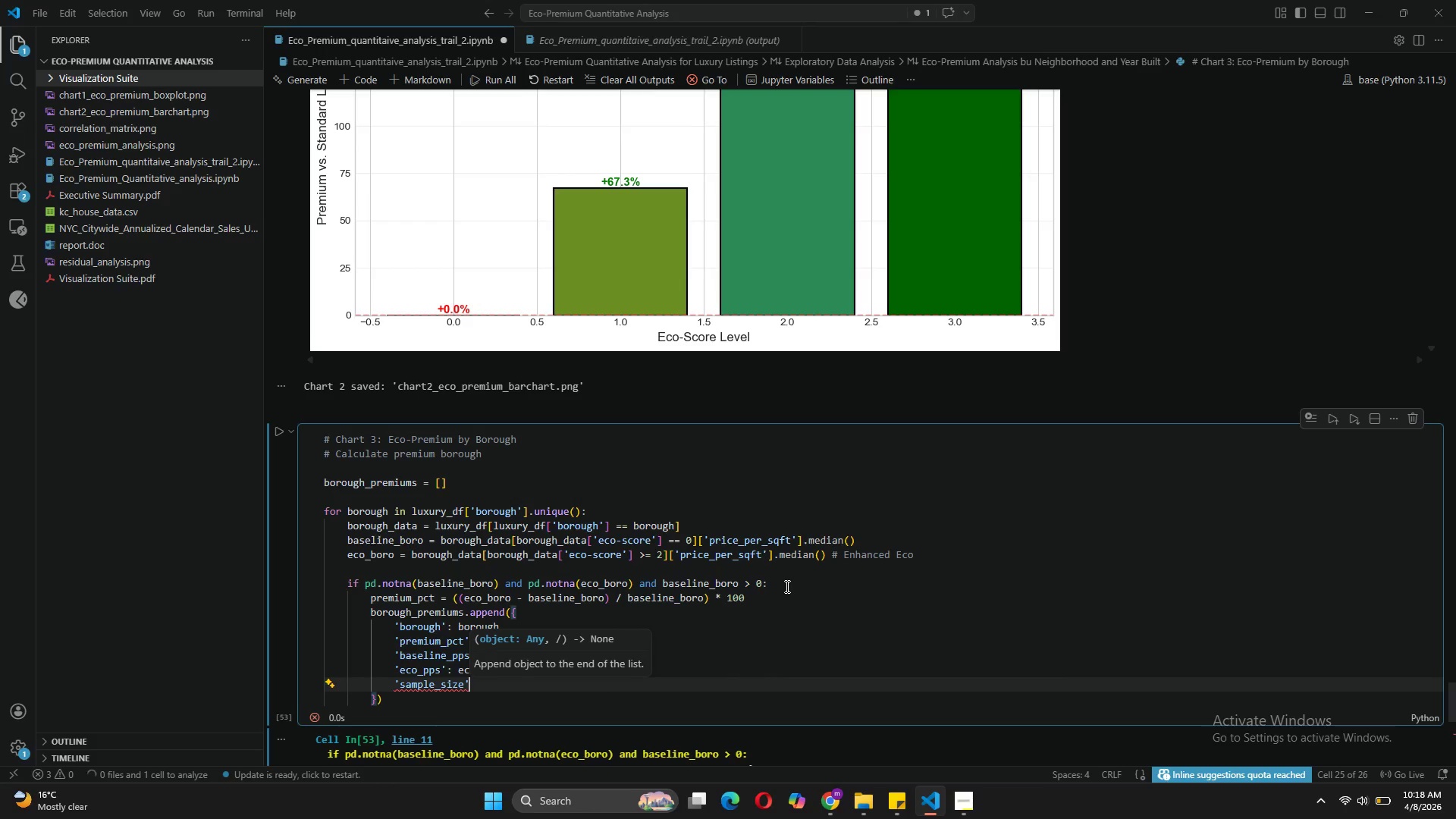 
type(: len(borough_date[borough_data['eco_)
key(Backspace)
type(-score)
 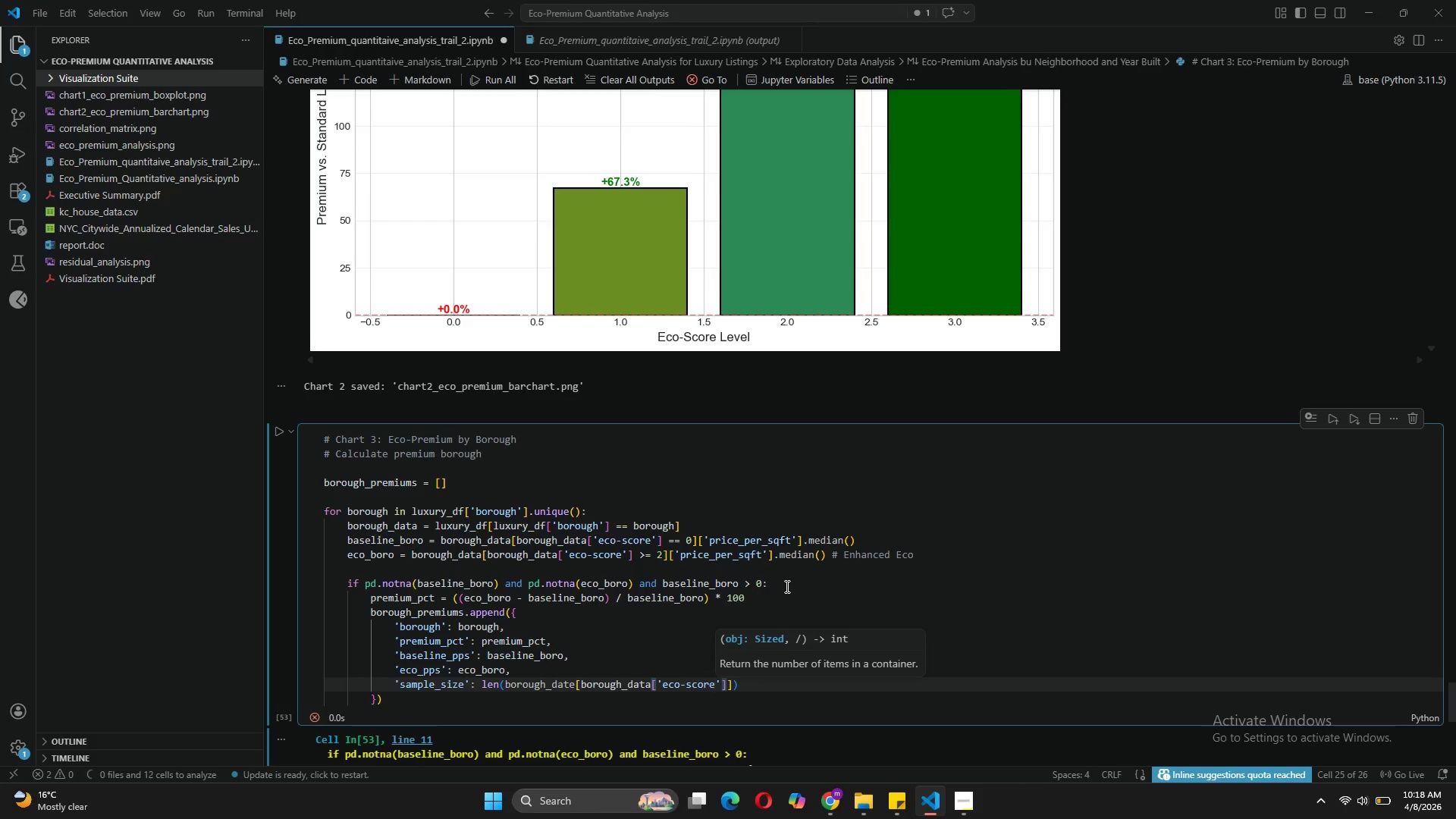 
wait(31.46)
 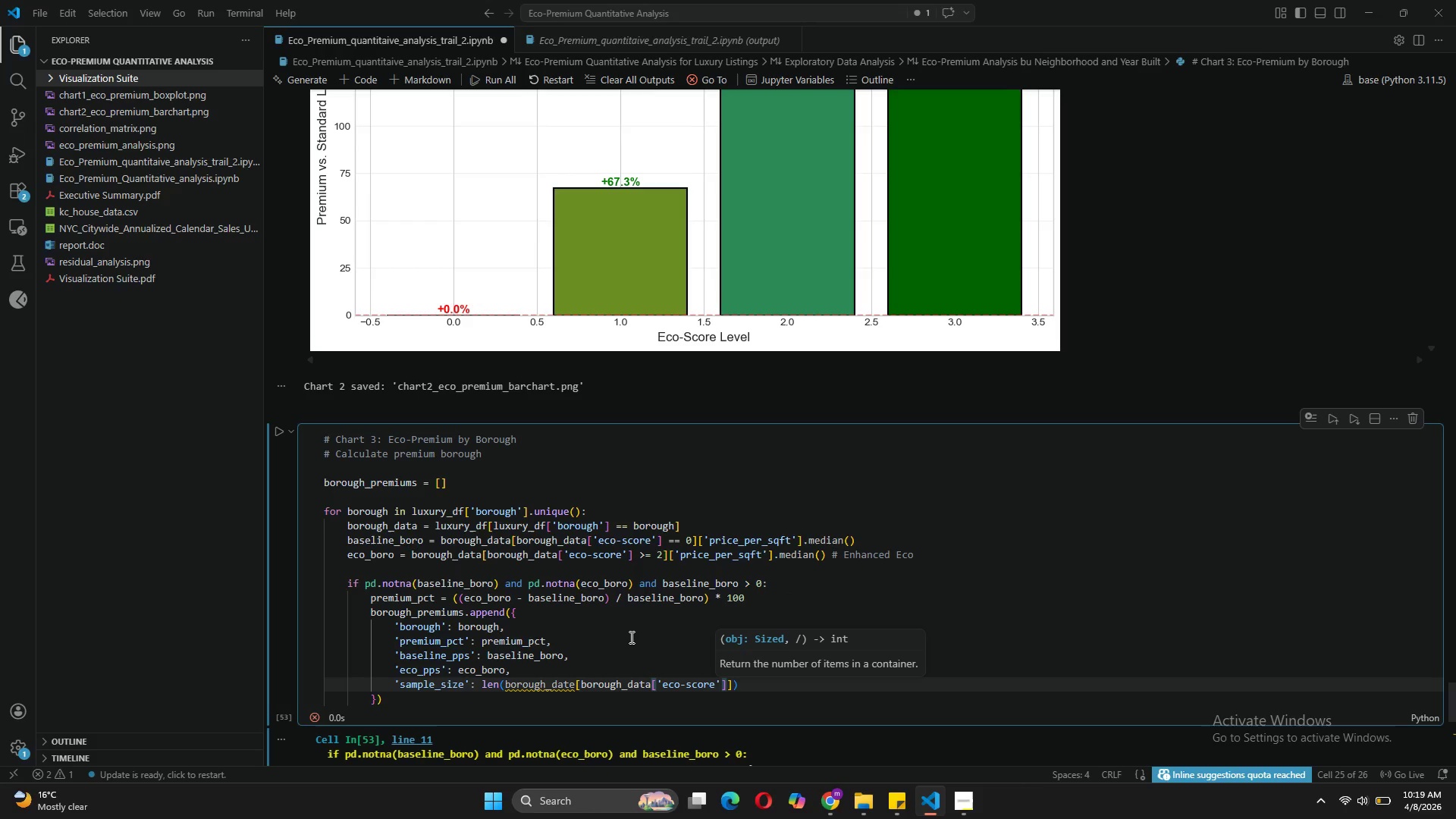 
mouse_move([523, 613])
 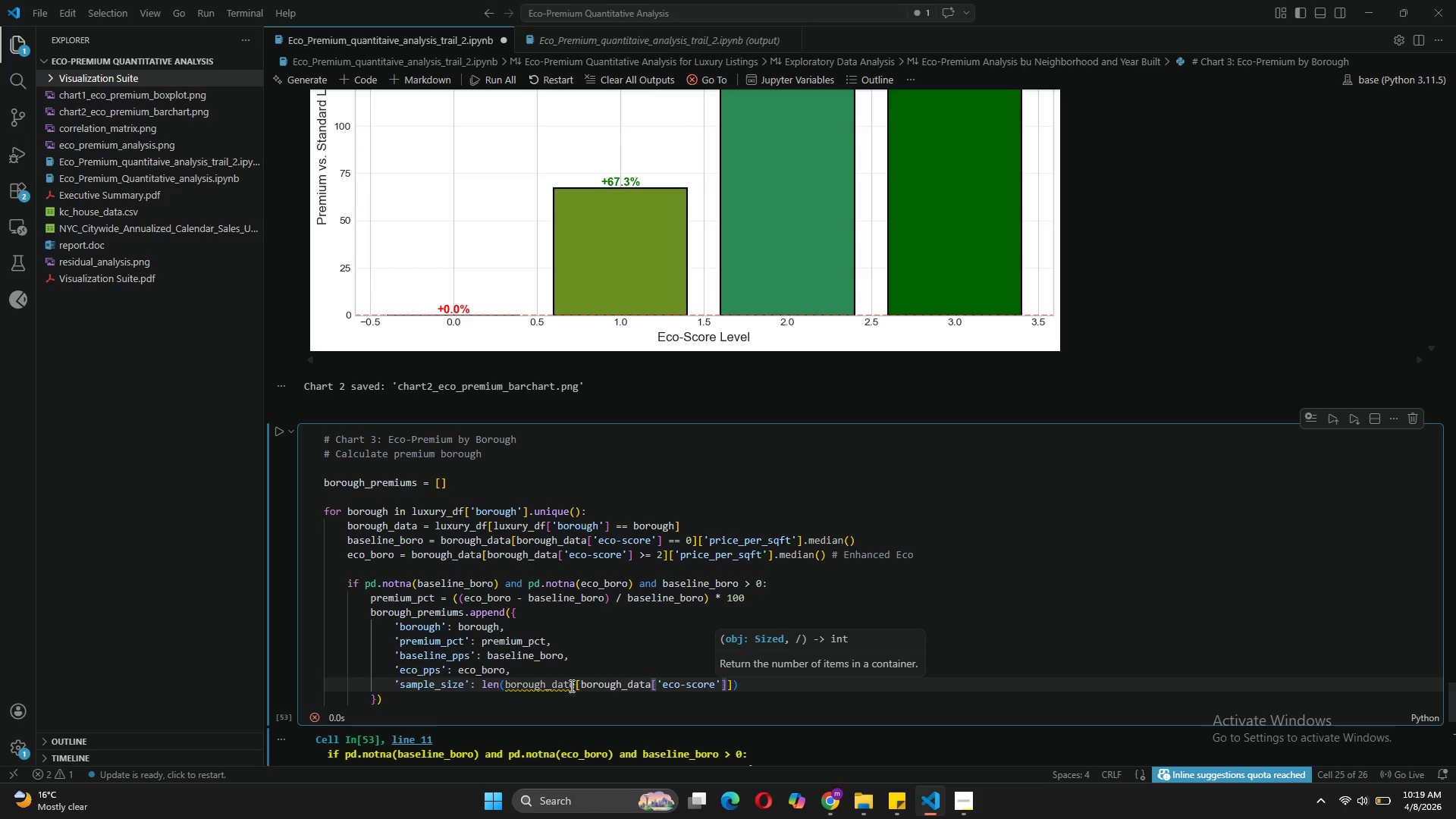 
left_click([573, 689])
 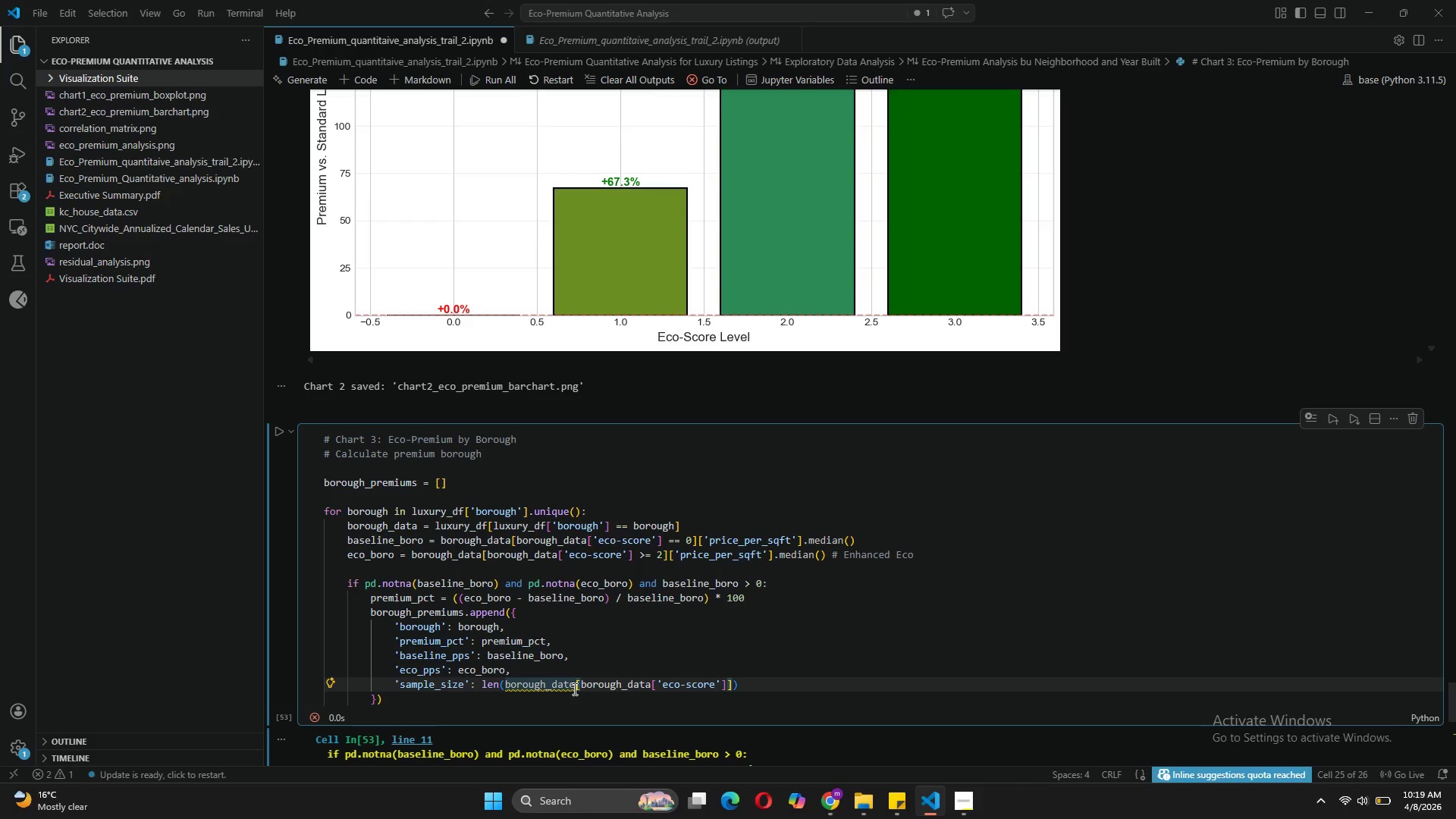 
key(Backspace)
 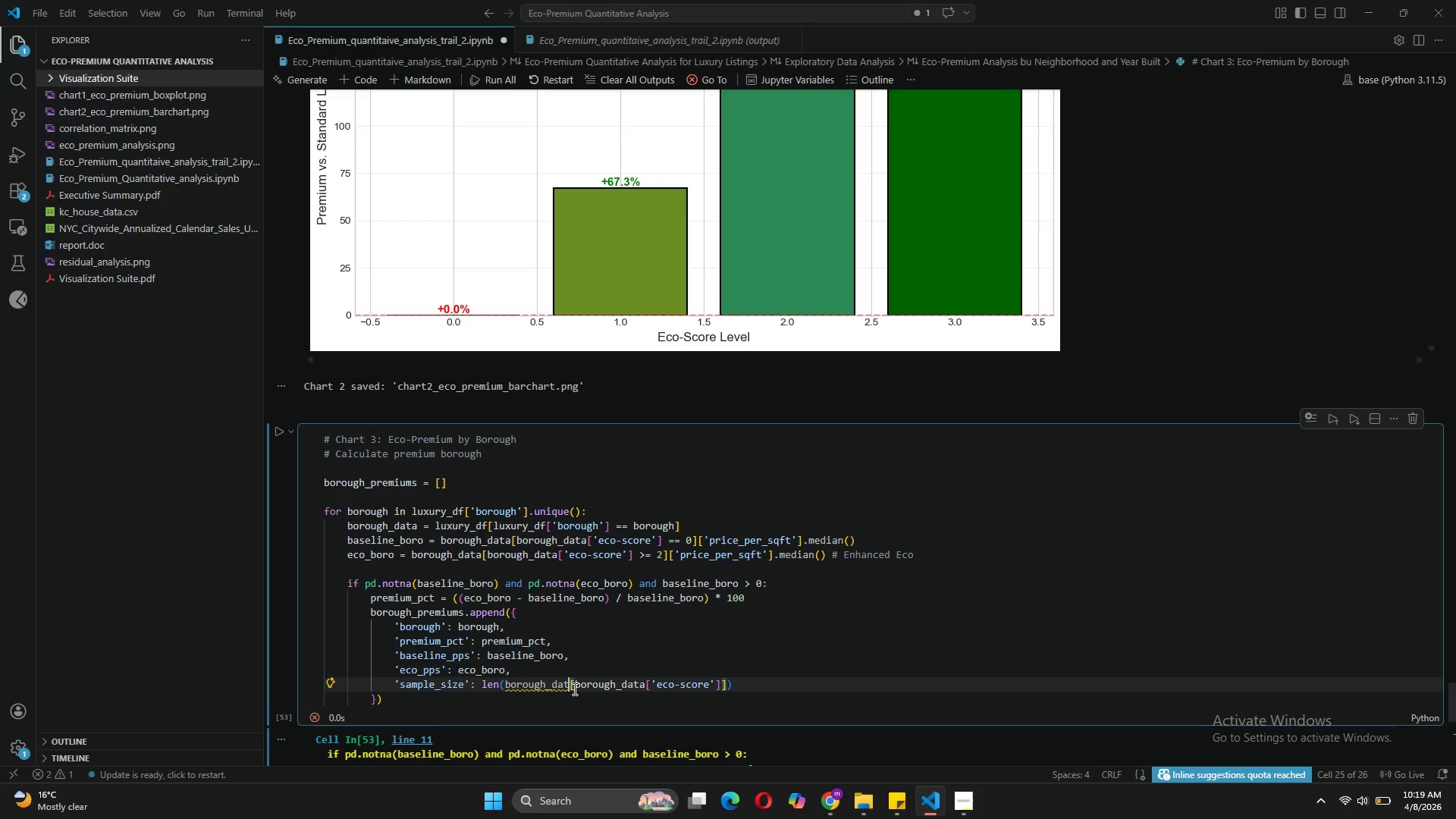 
key(A)
 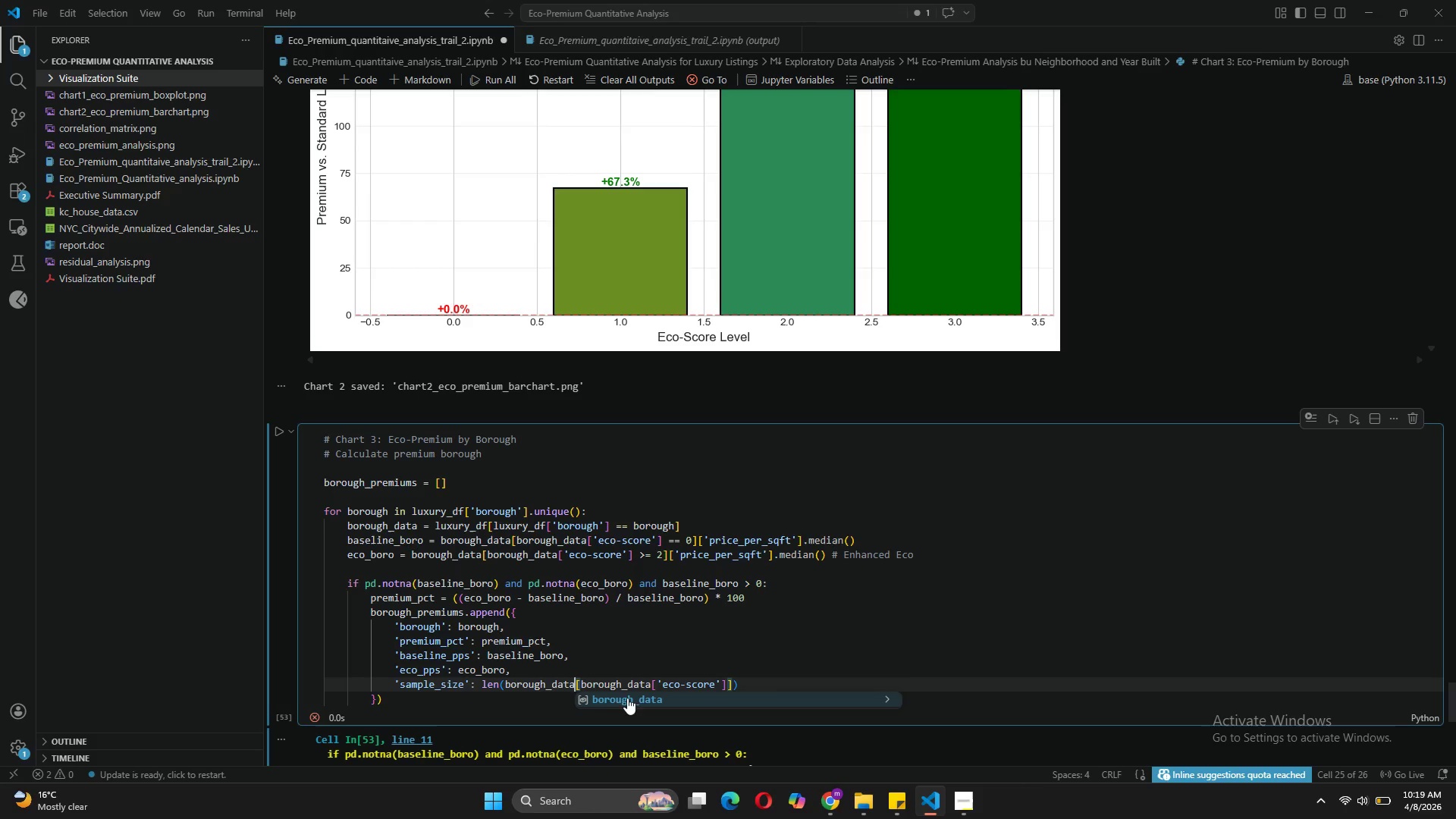 
wait(13.23)
 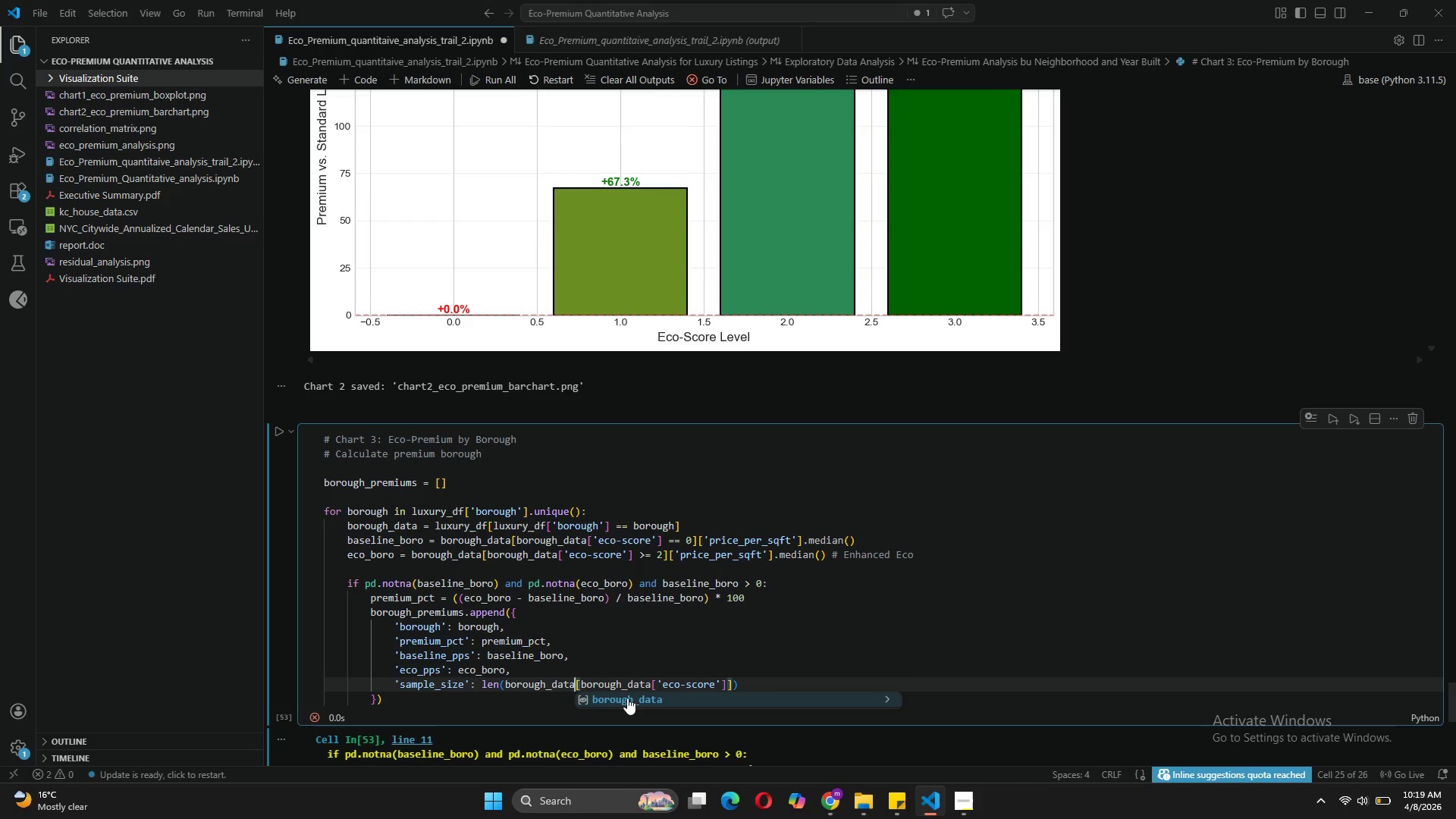 
left_click([728, 682])
 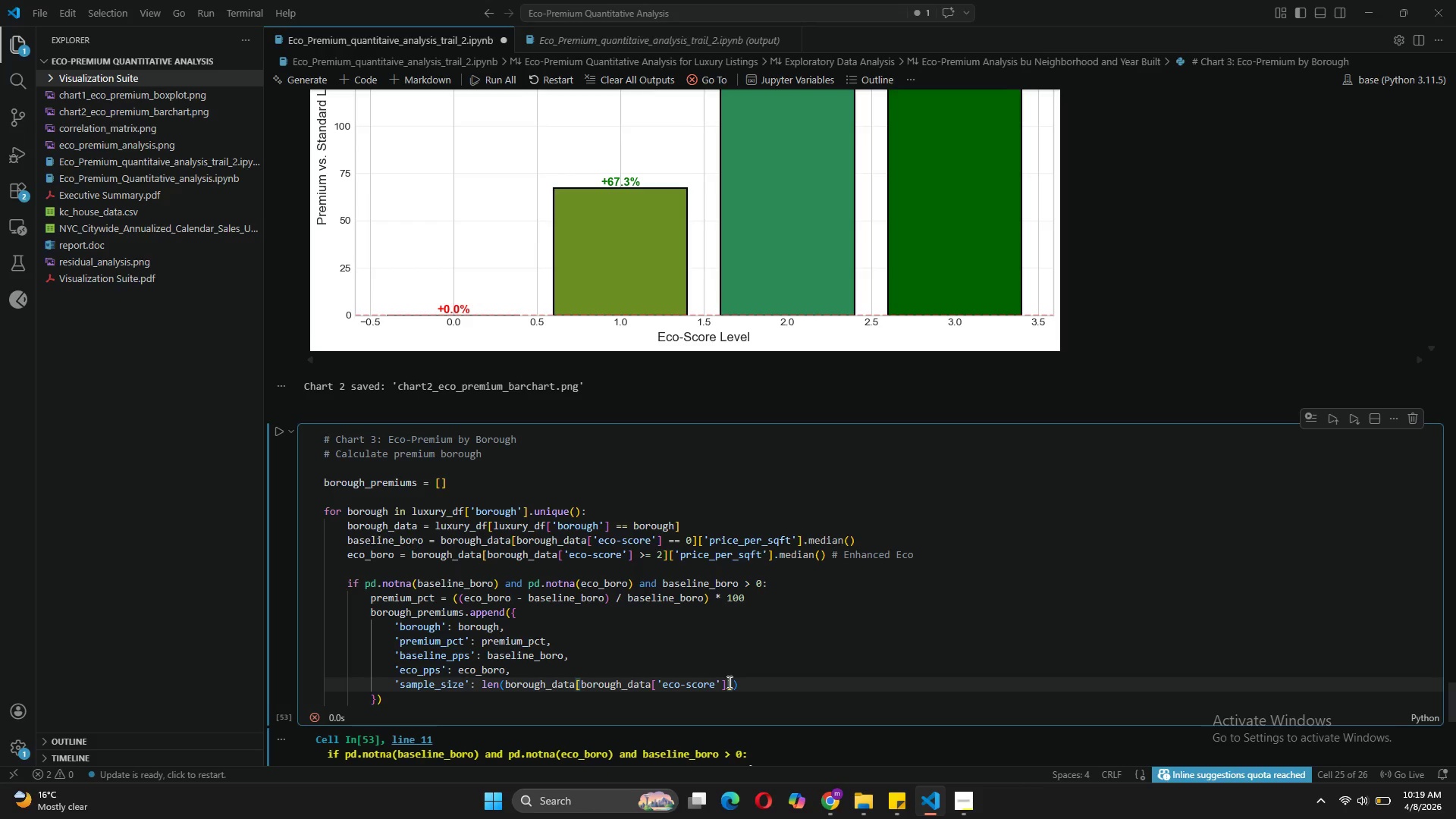 
key(Space)
 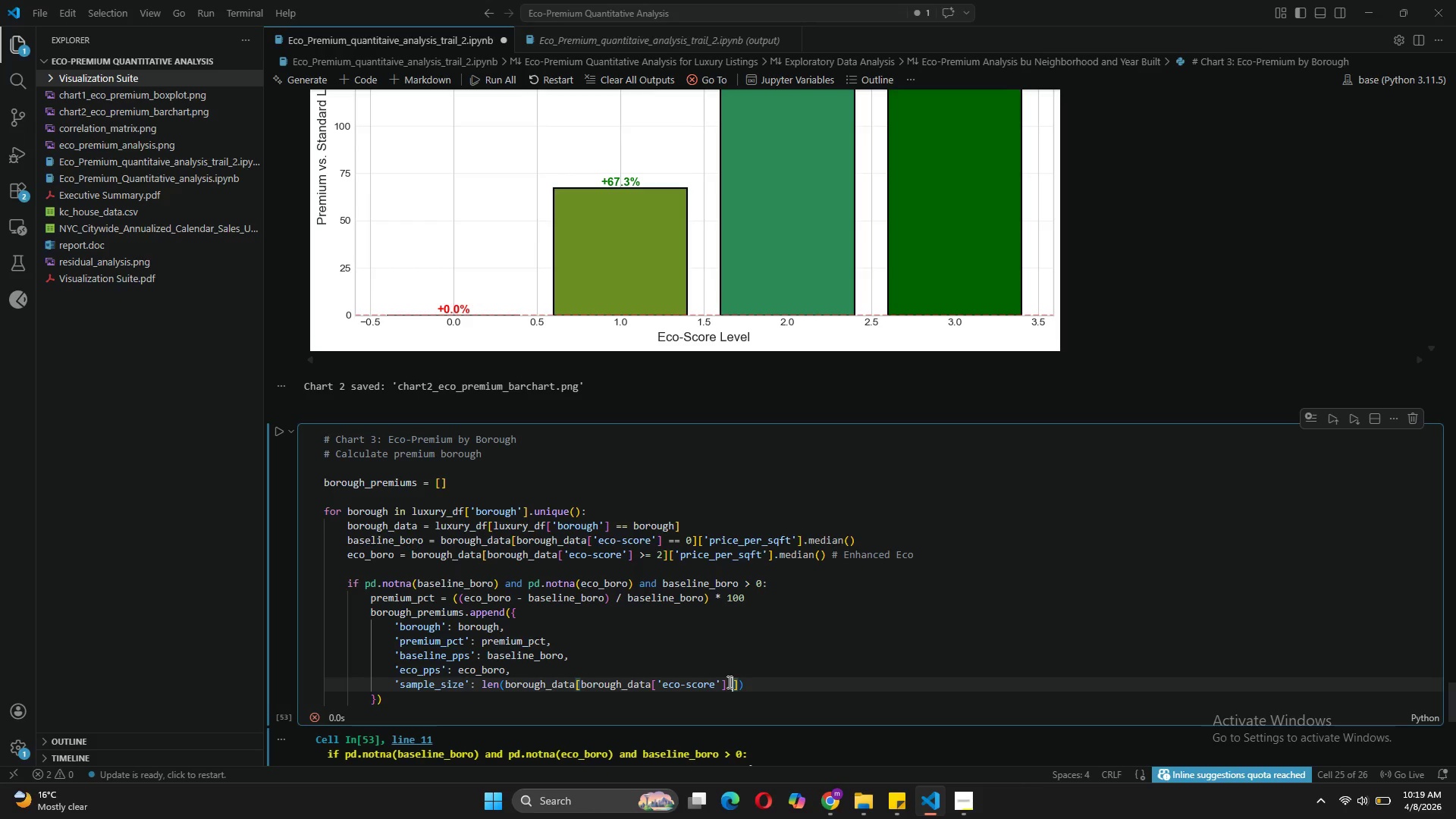 
key(Shift+ShiftLeft)
 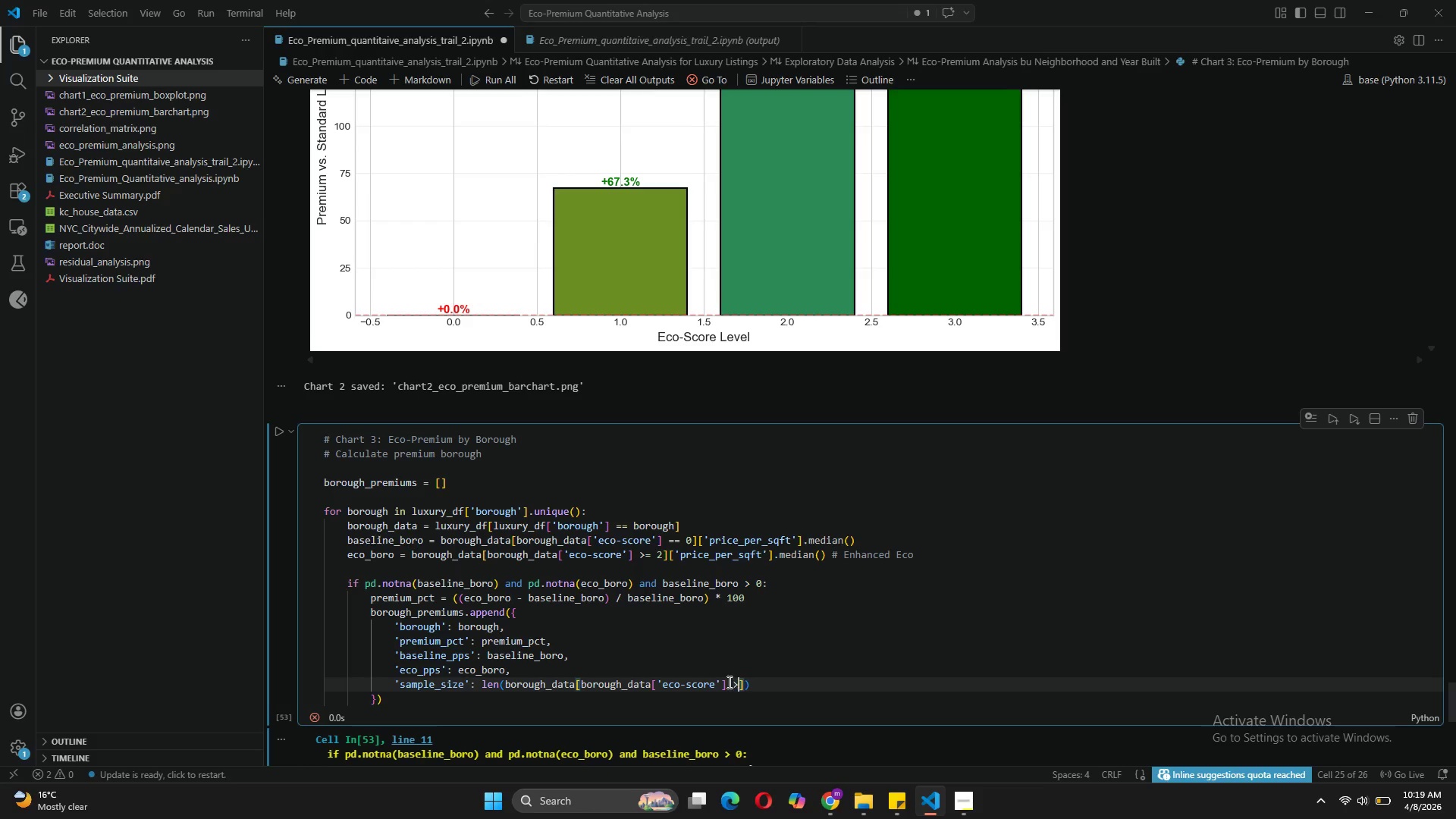 
key(Shift+Period)
 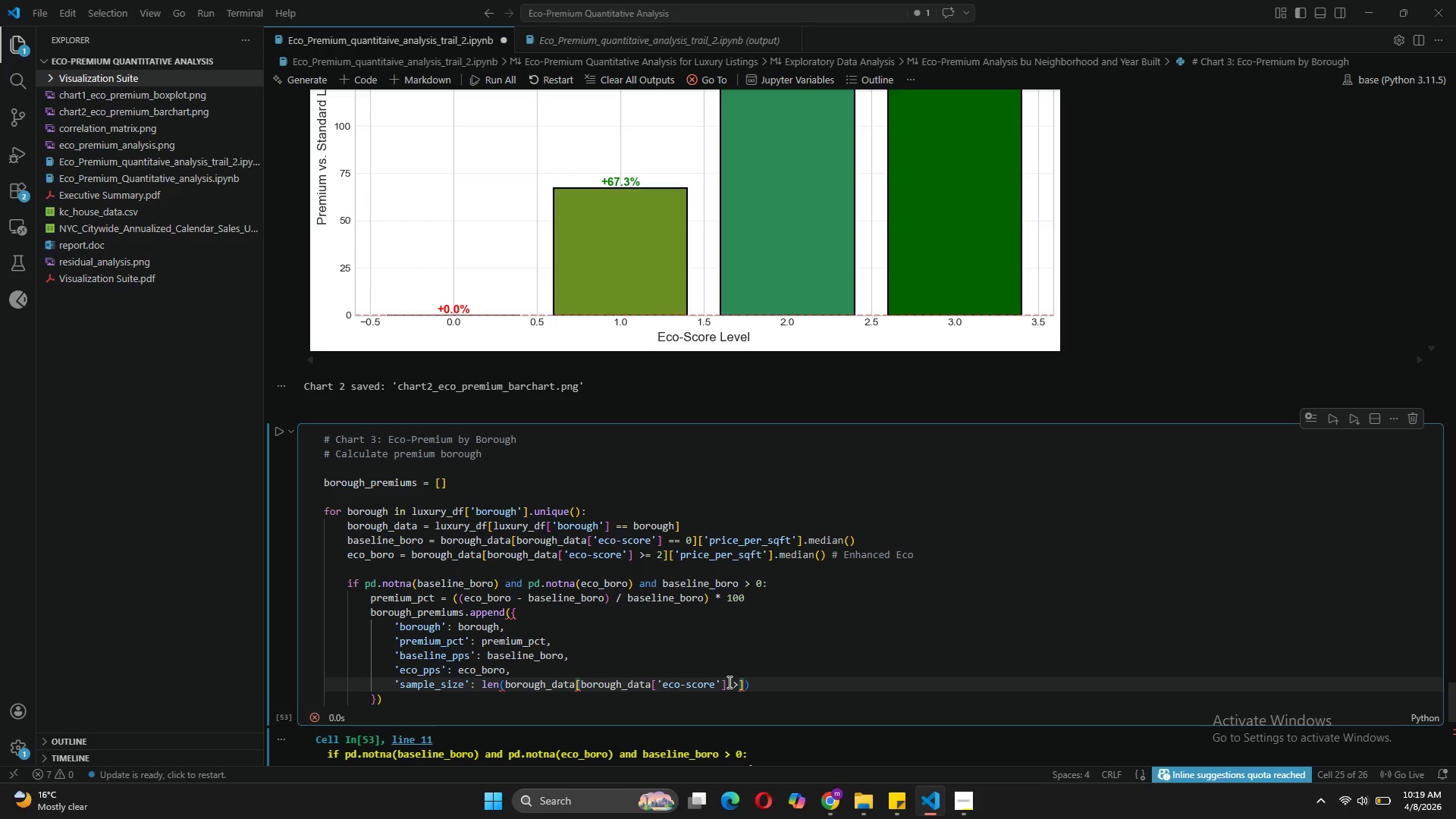 
key(Equal)
 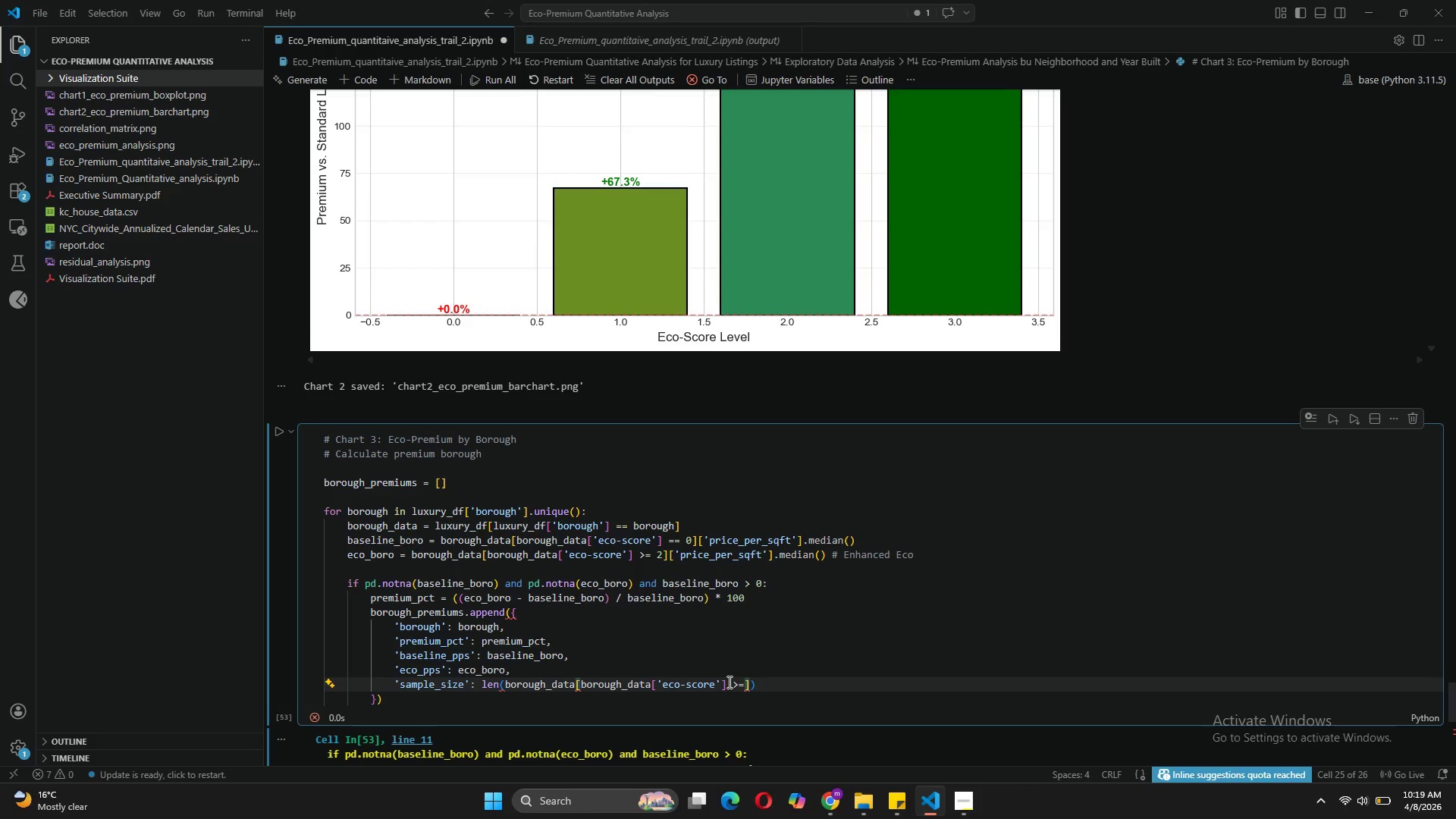 
key(Space)
 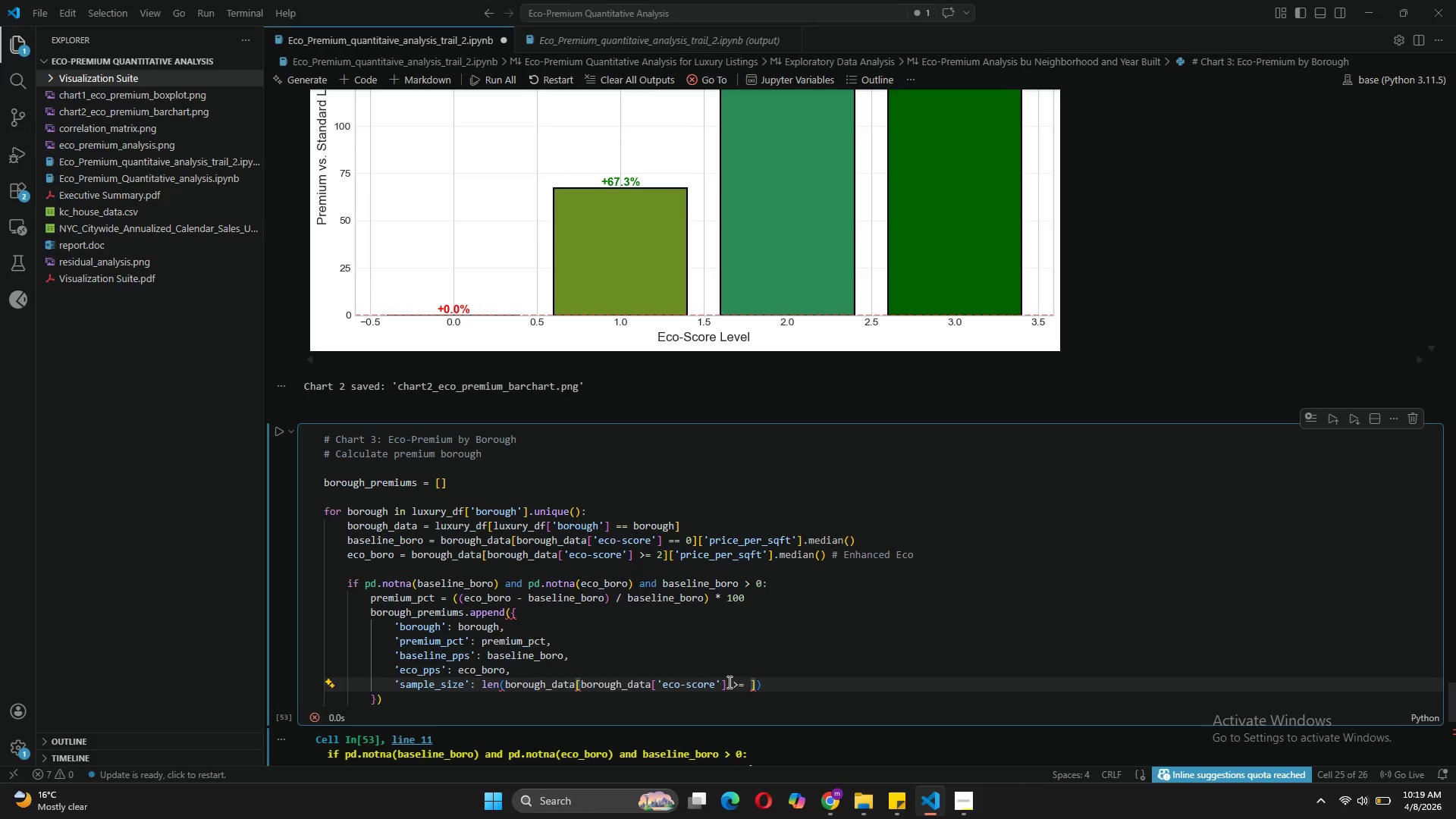 
key(2)
 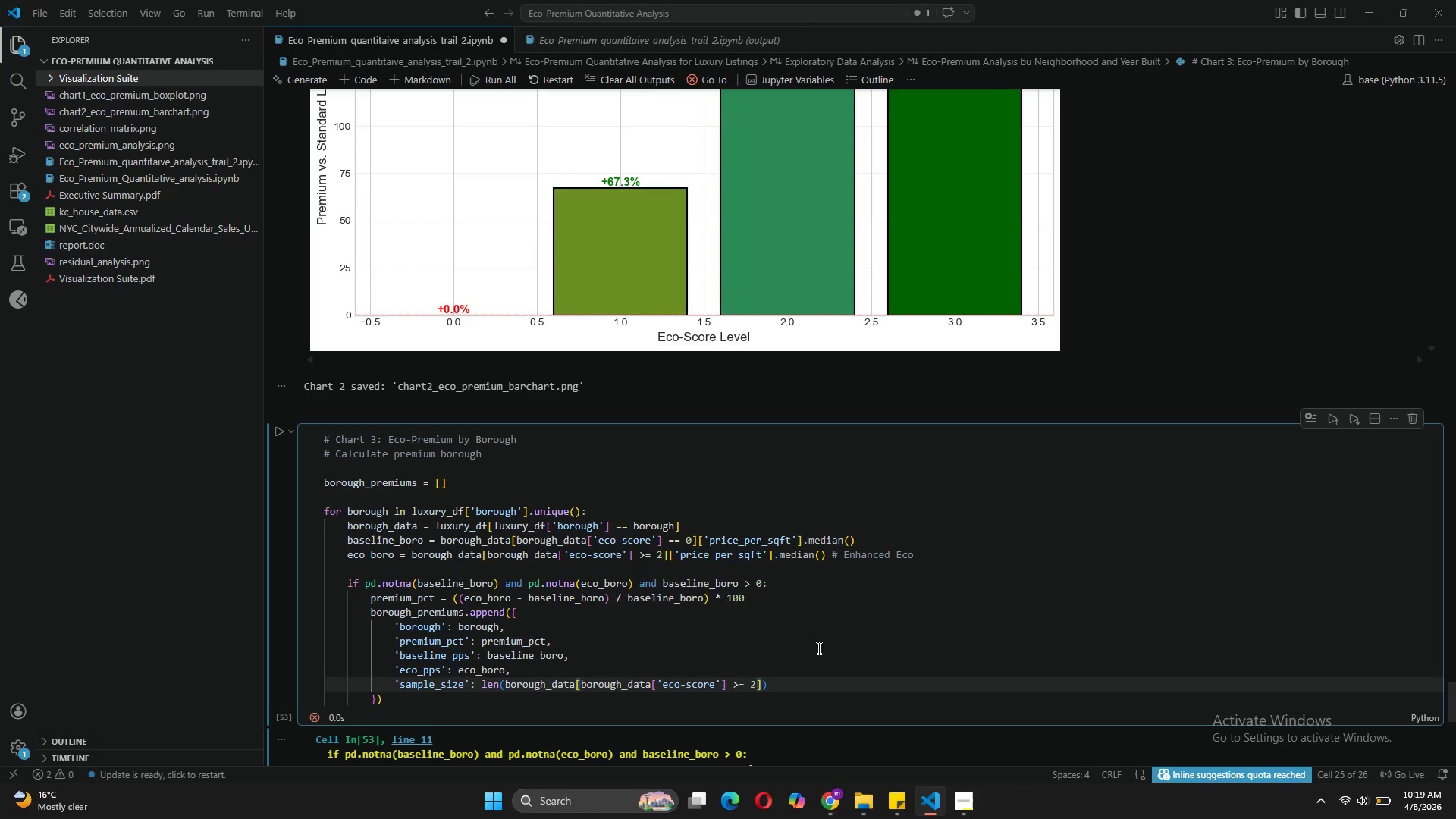 
wait(7.42)
 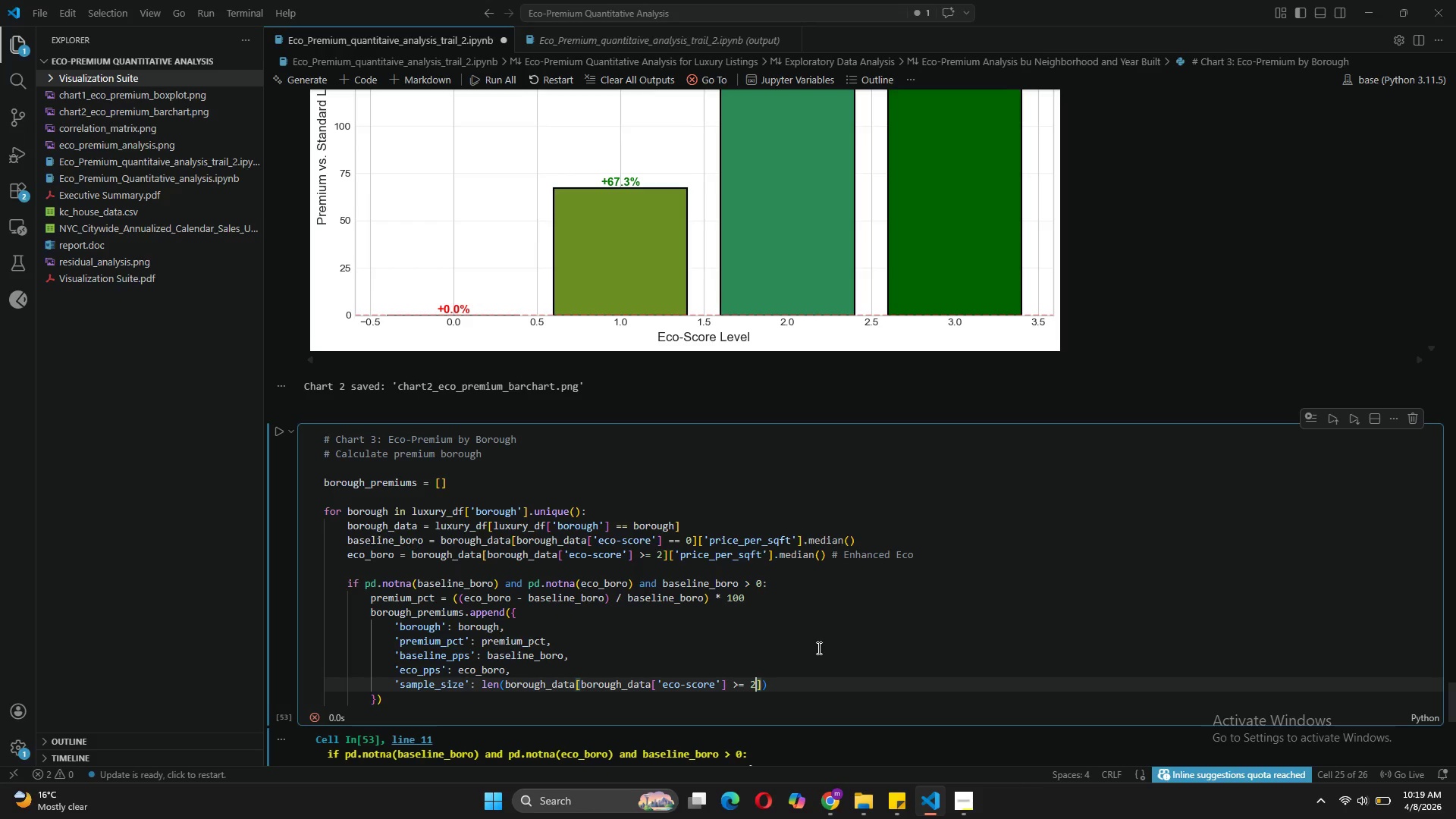 
left_click([429, 708])
 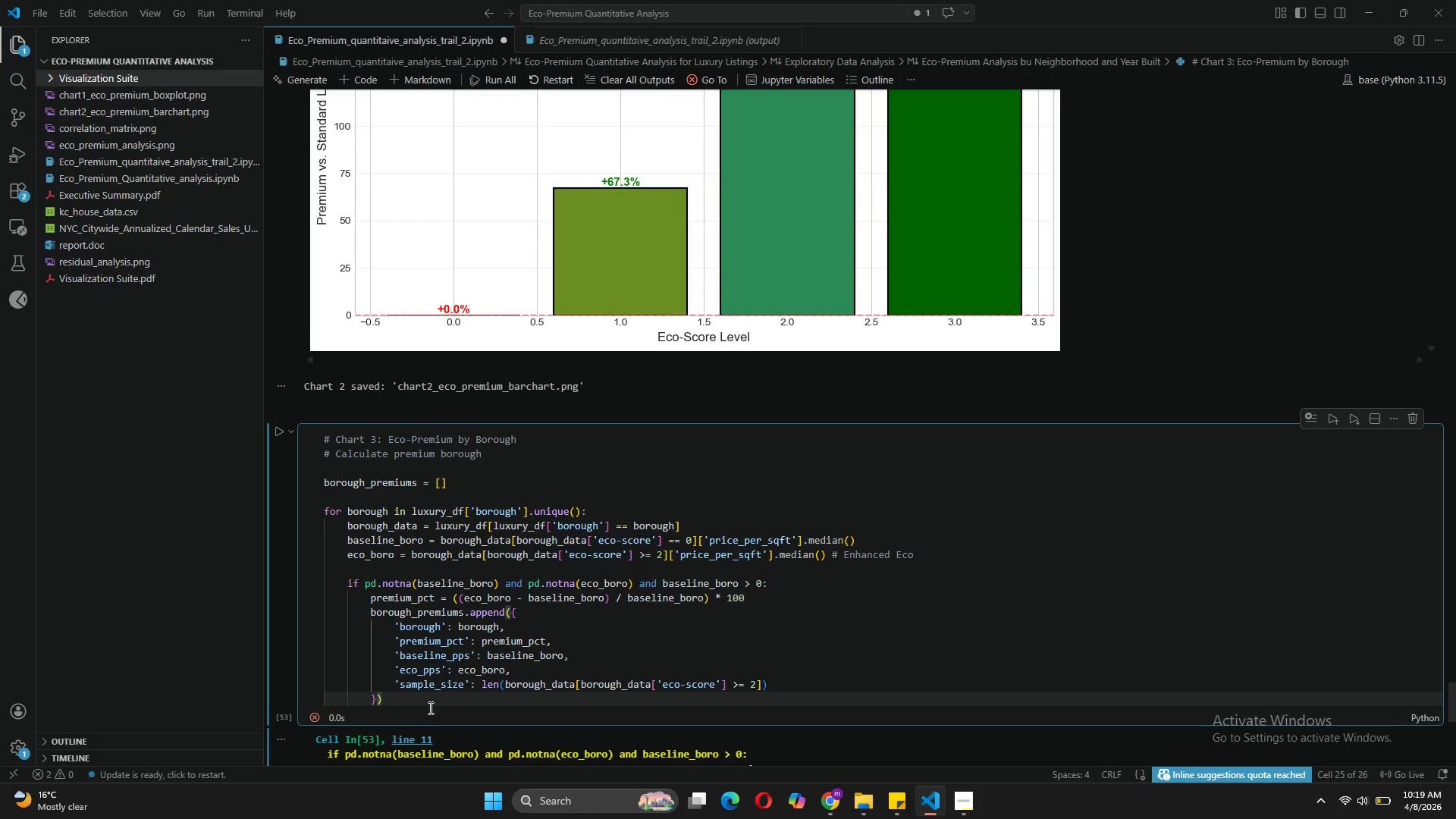 
key(Enter)
 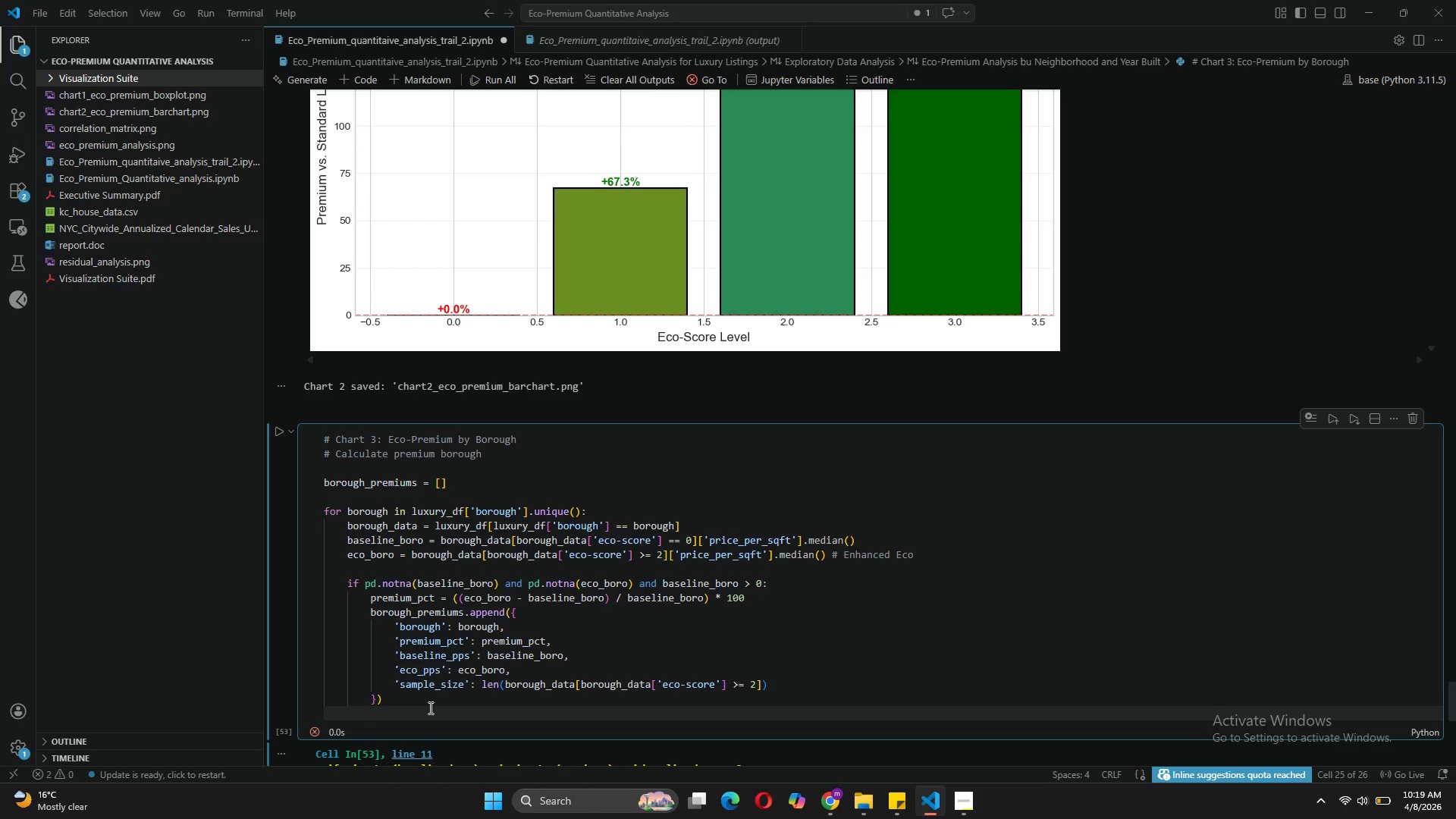 
key(Enter)
 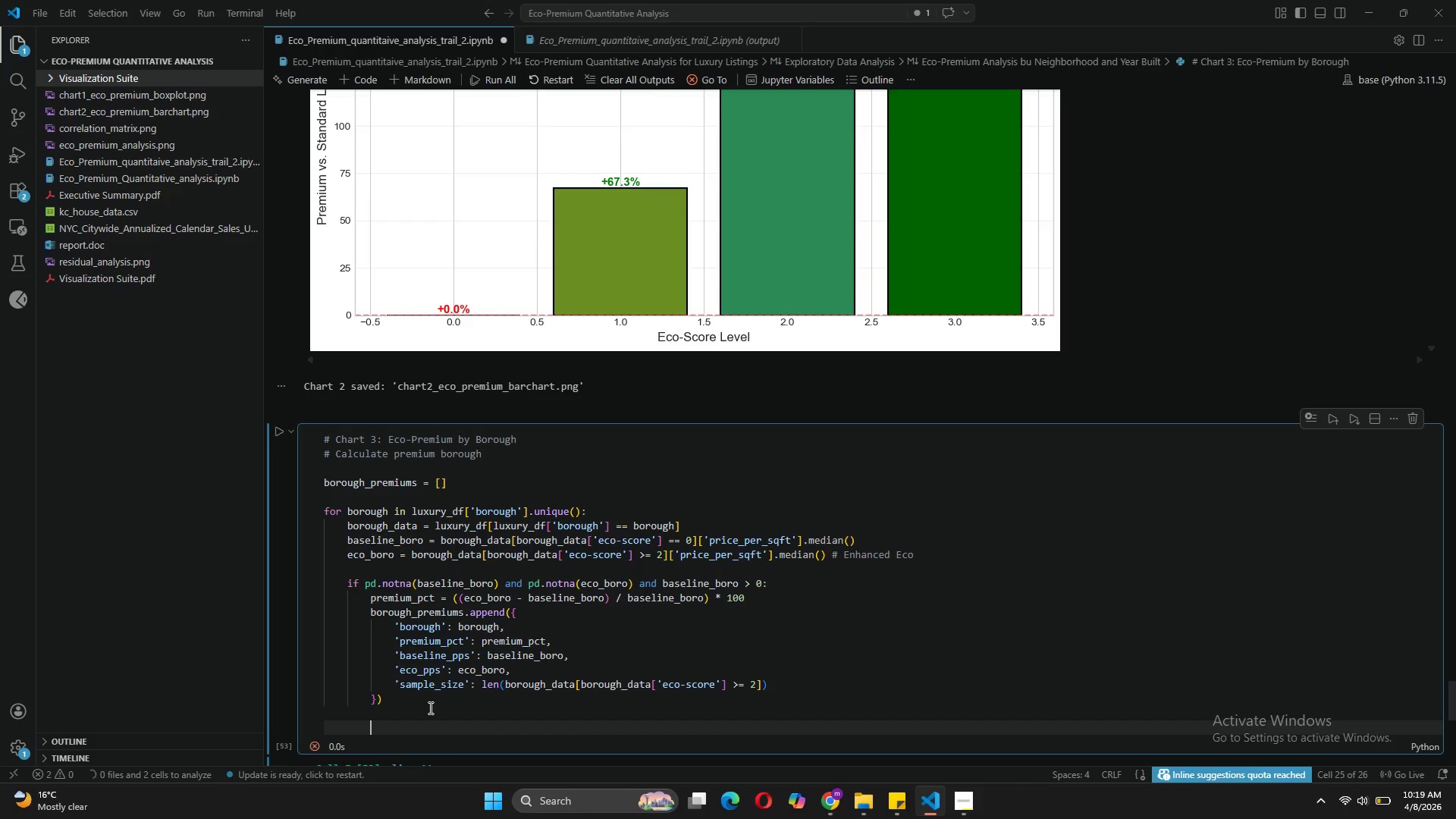 
key(Backspace)
key(Backspace)
type(boro_df = pd_dataFrame)
 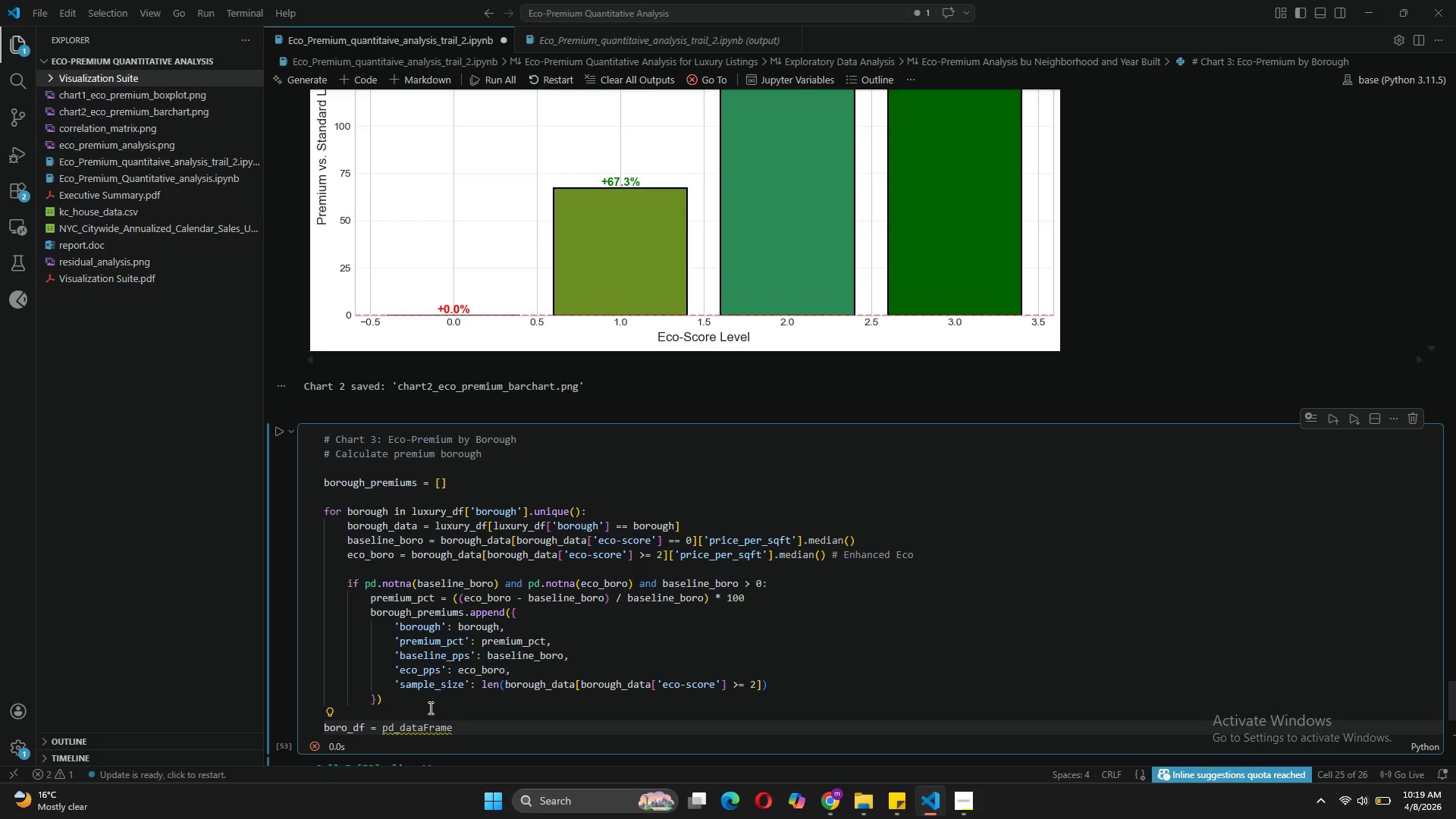 
left_click([401, 726])
 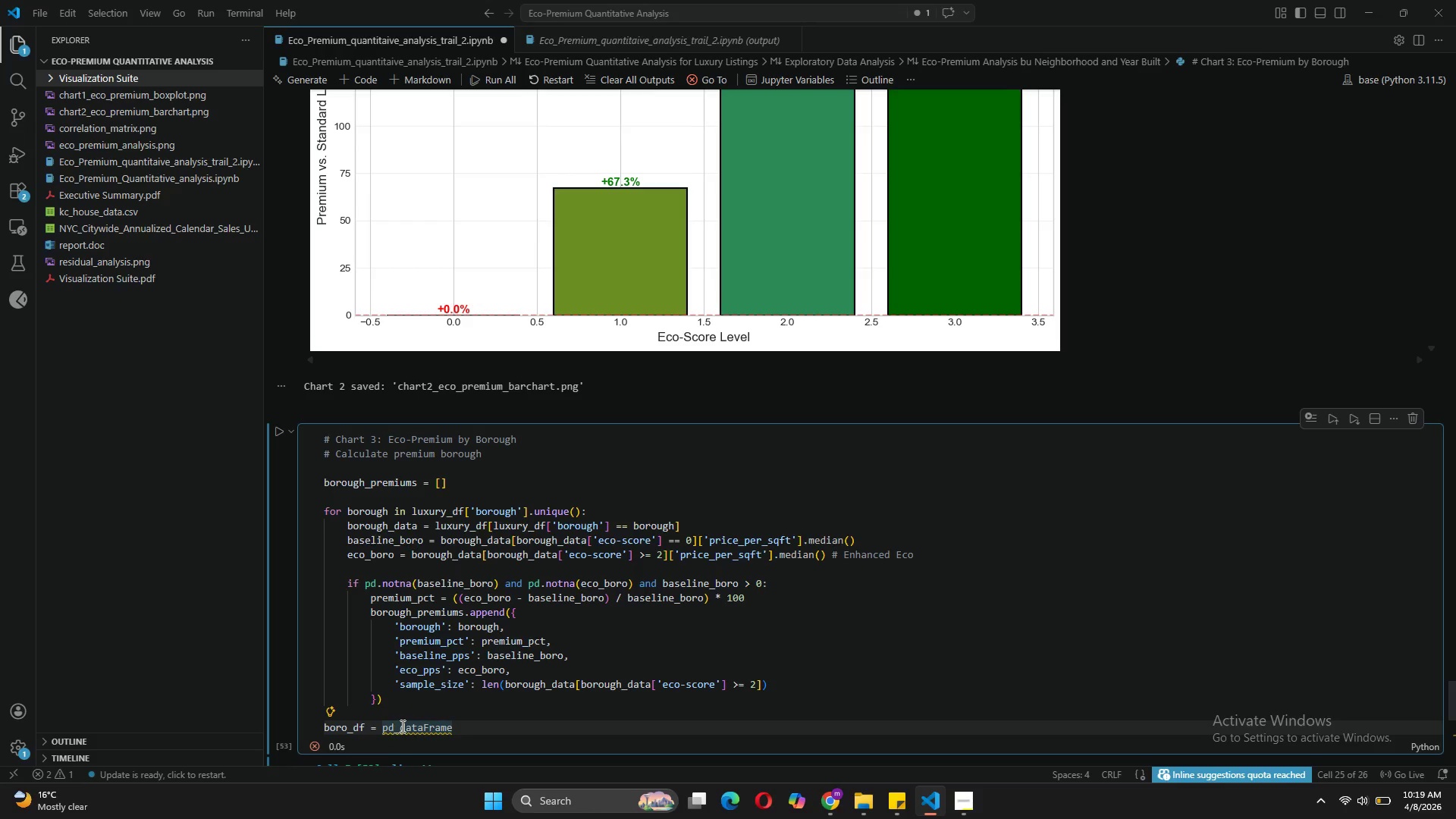 
key(Backspace)
 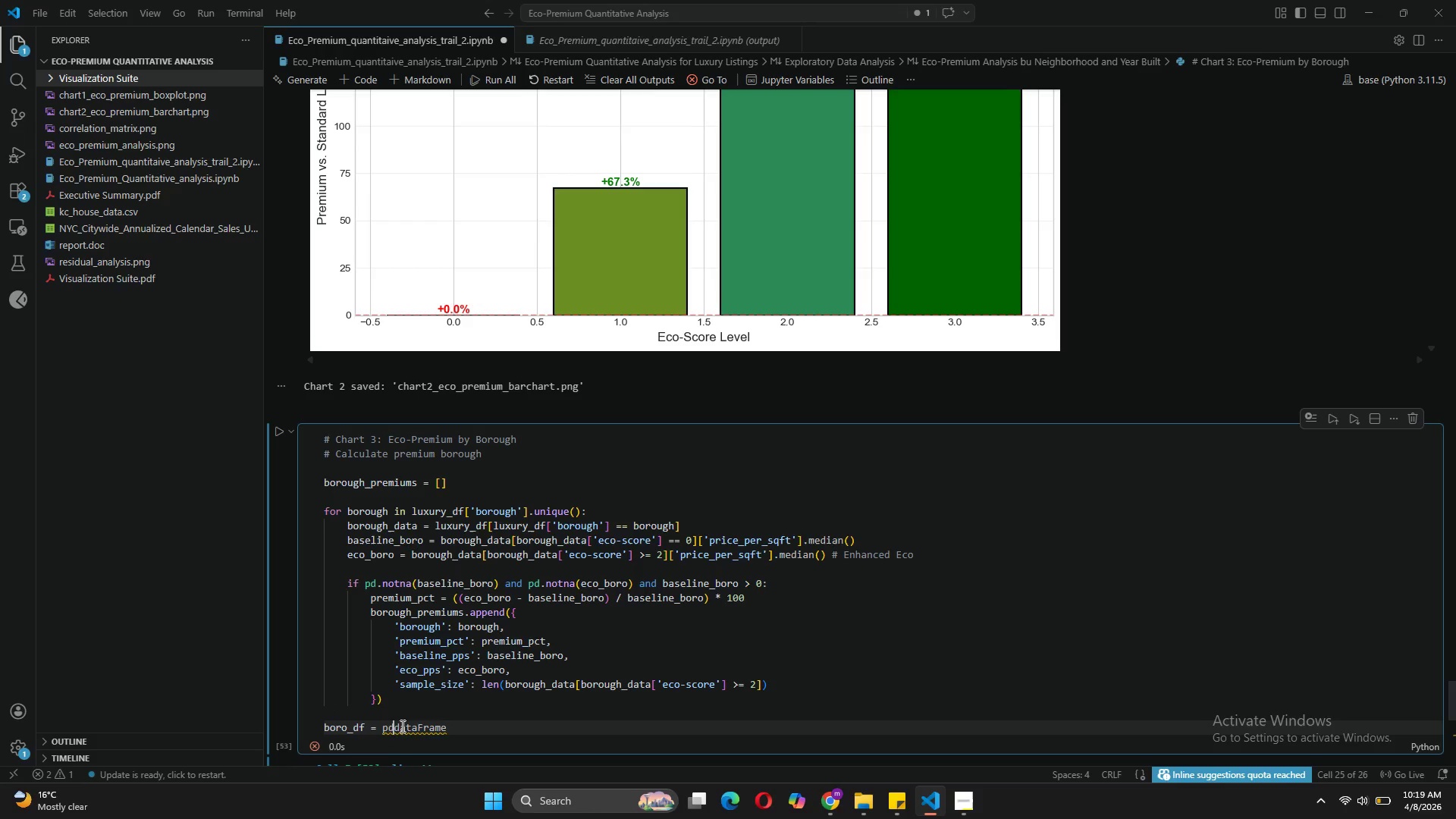 
key(Period)
 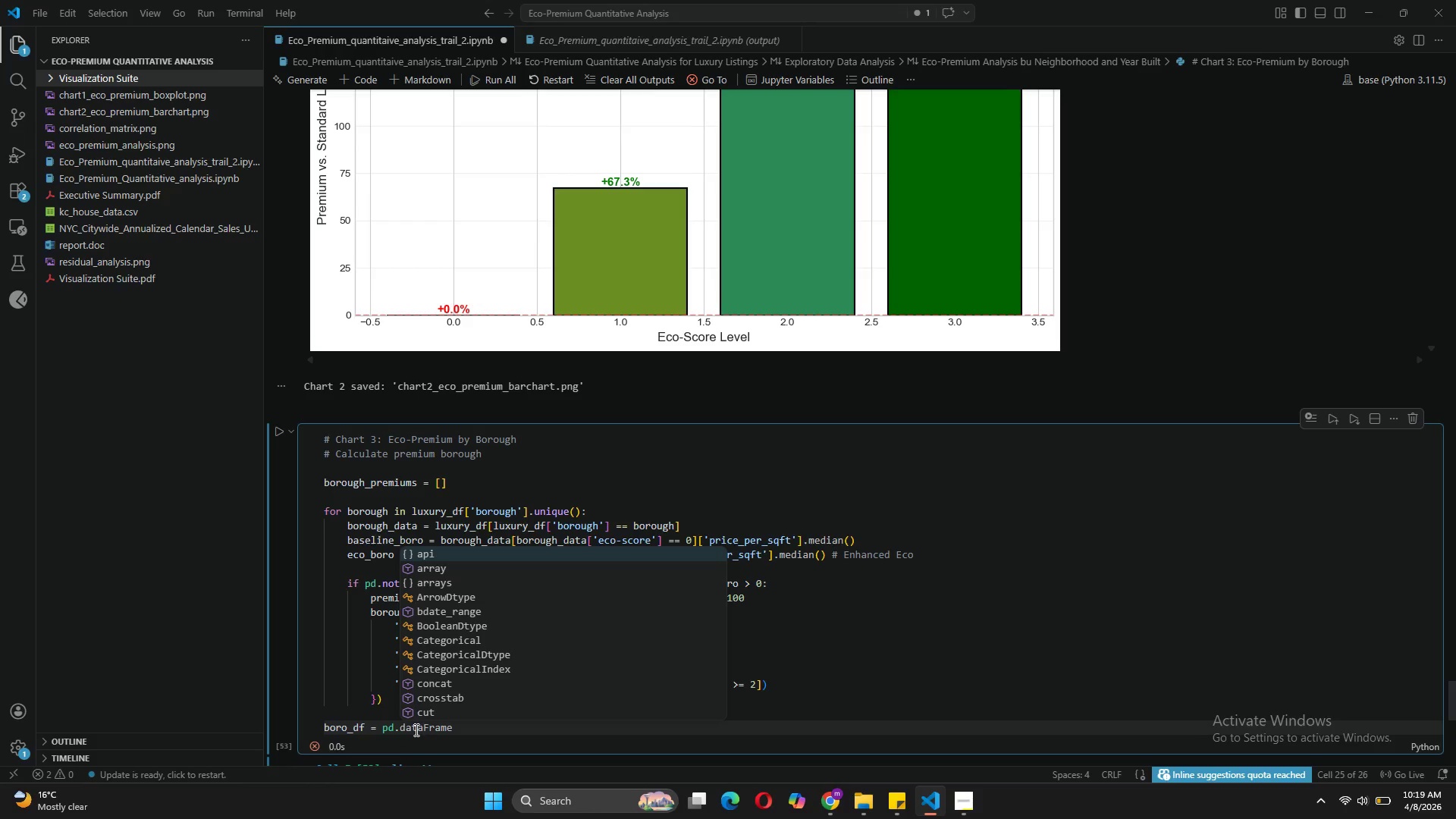 
left_click([409, 728])
 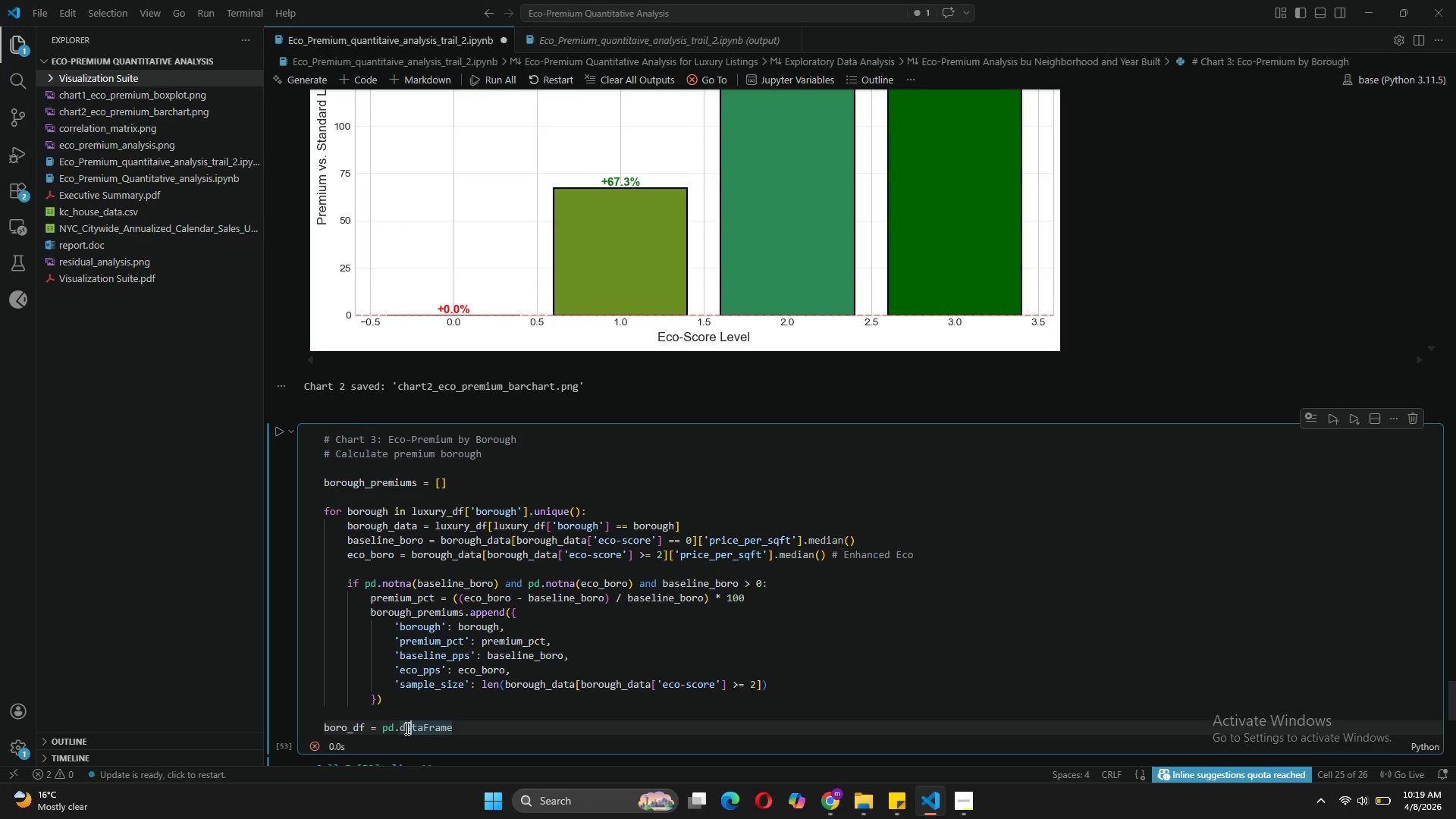 
left_click([405, 728])
 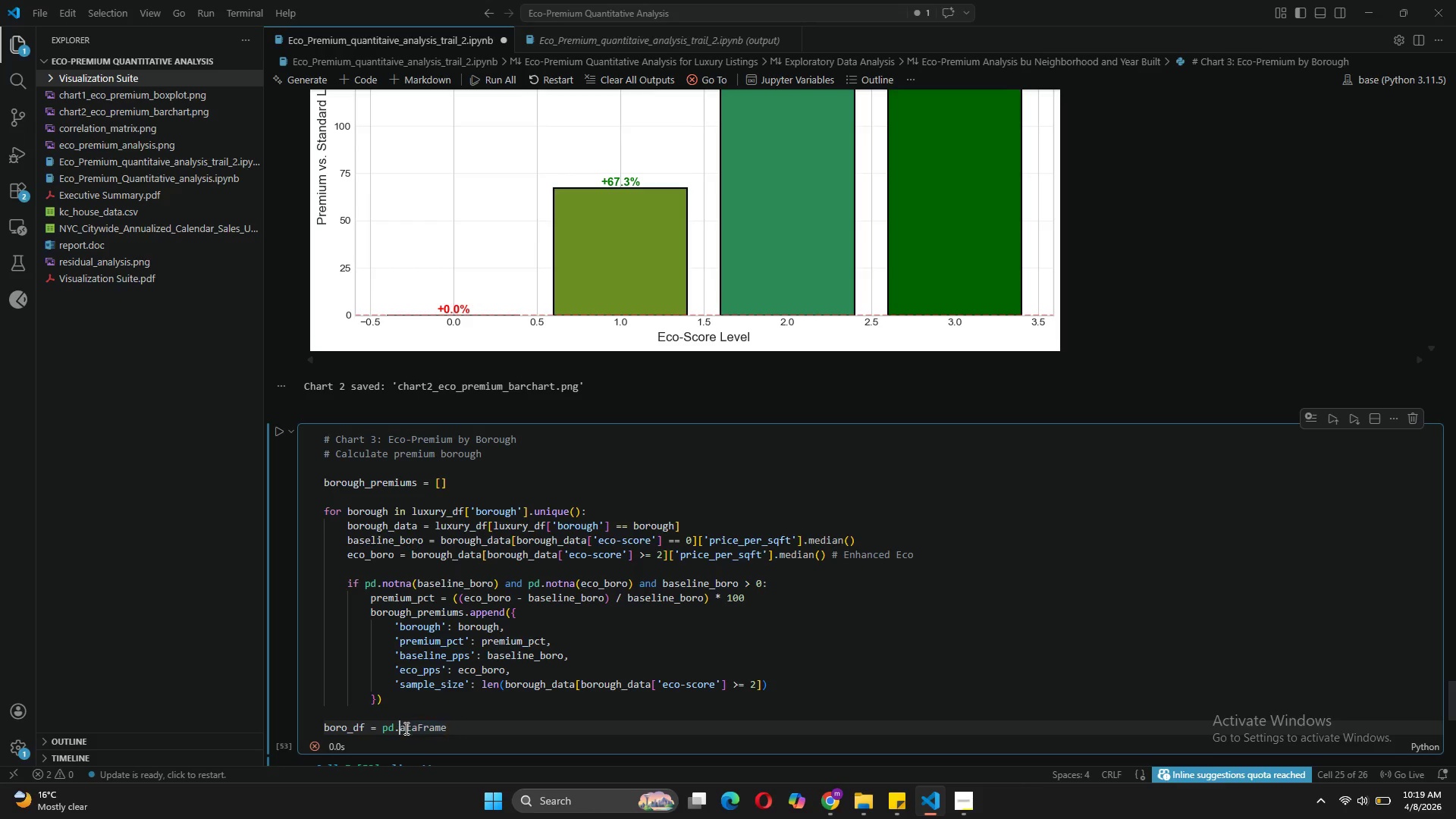 
key(Backspace)
 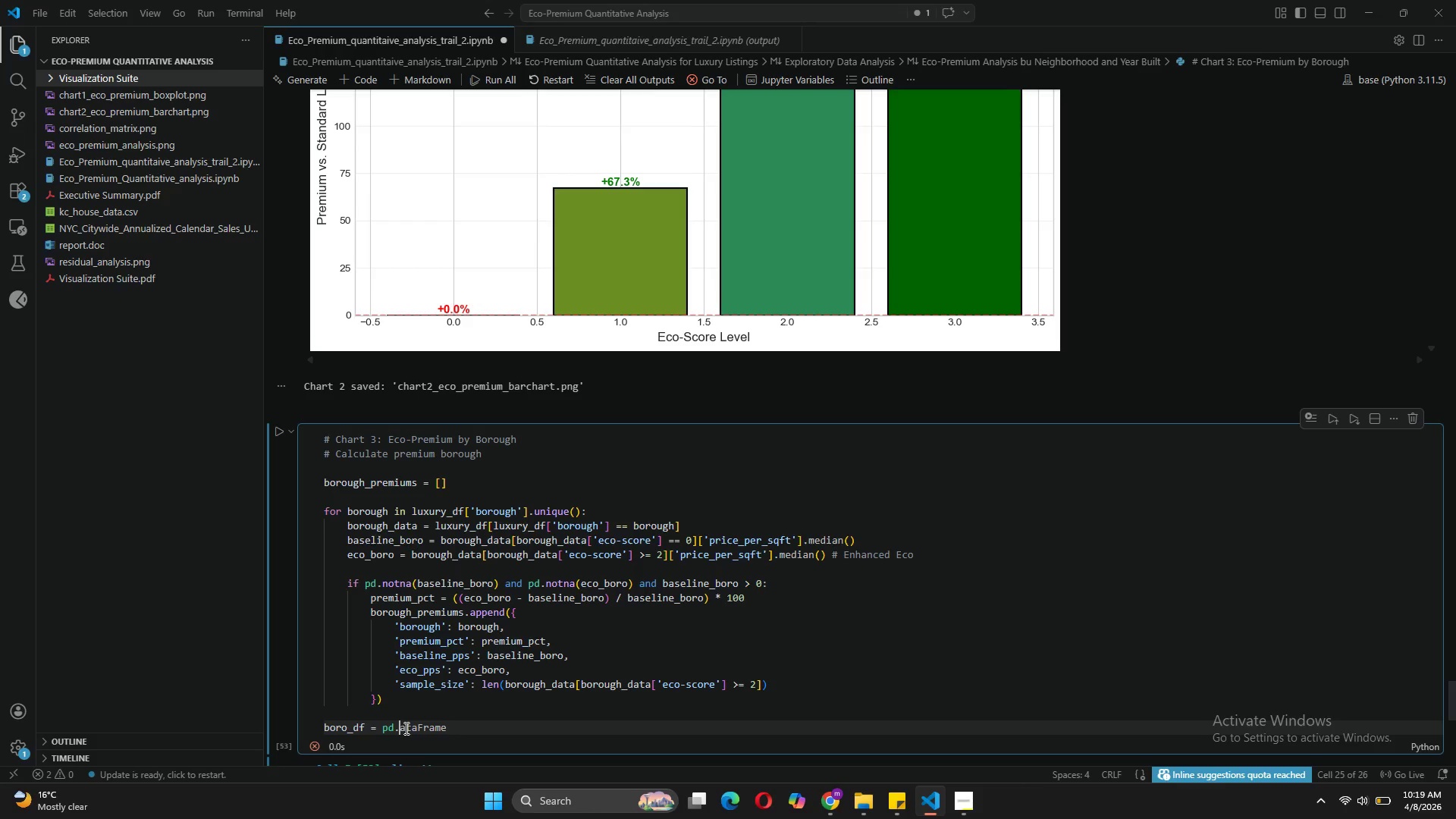 
key(CapsLock)
 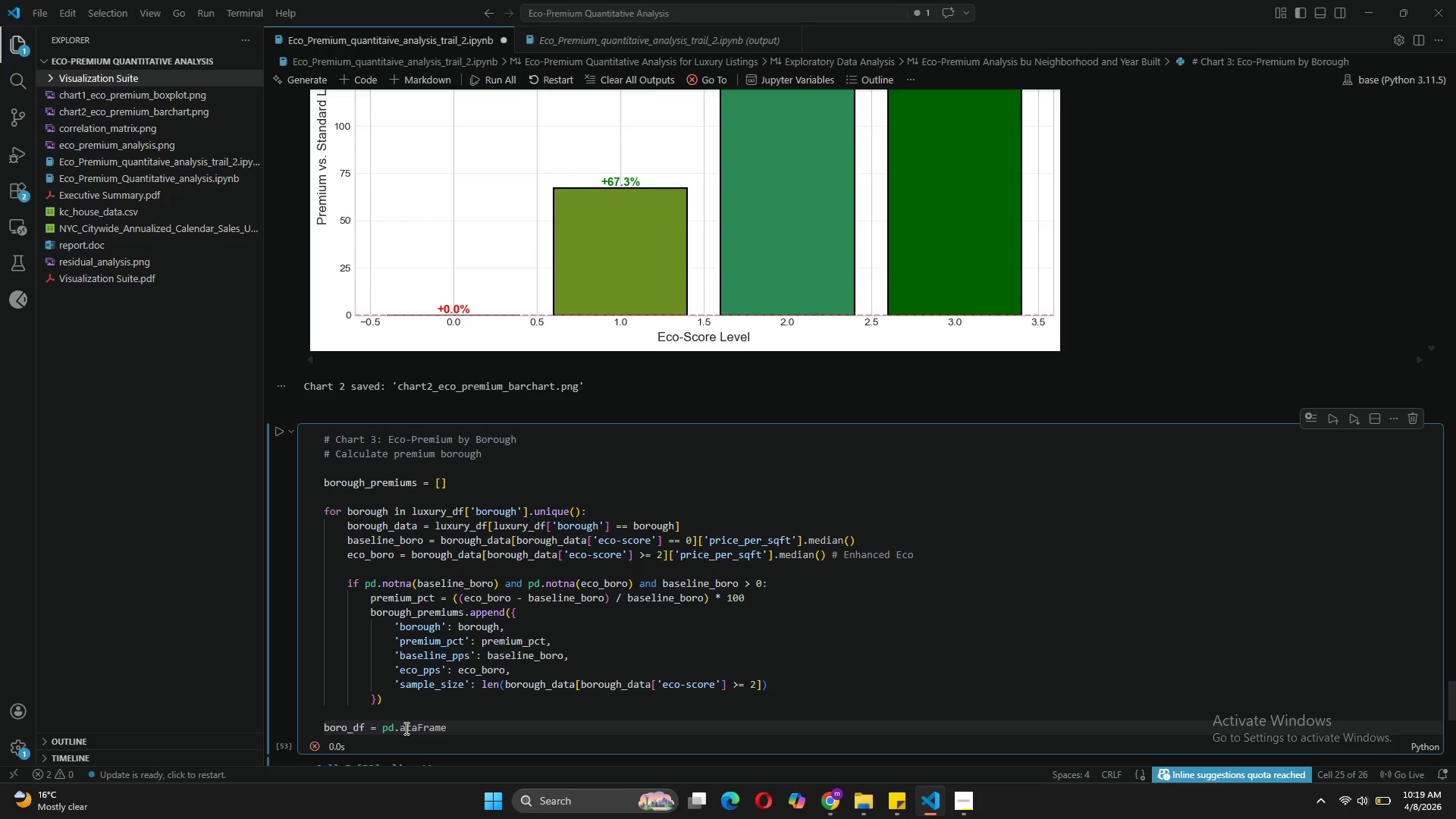 
key(D)
 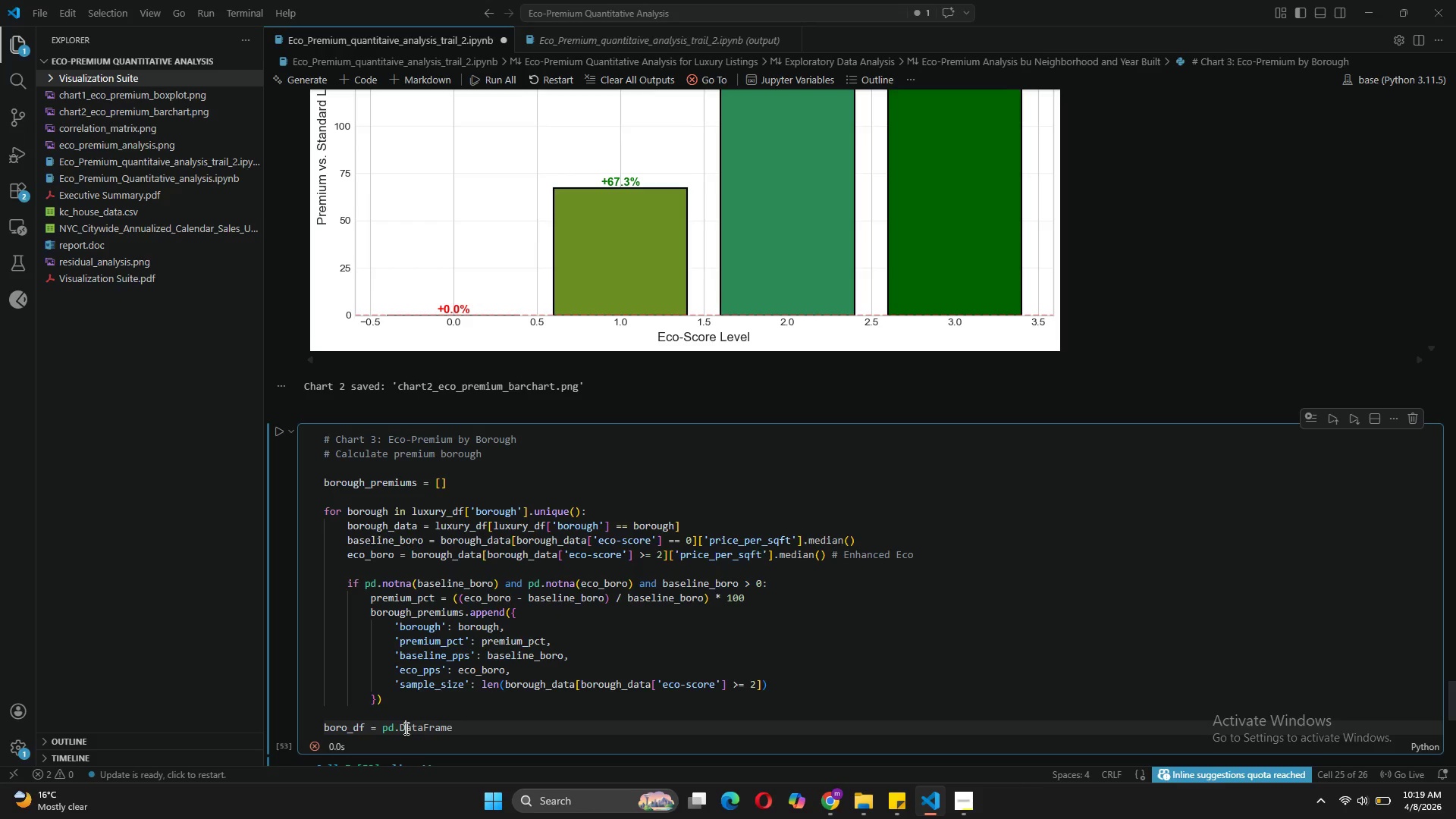 
key(CapsLock)
 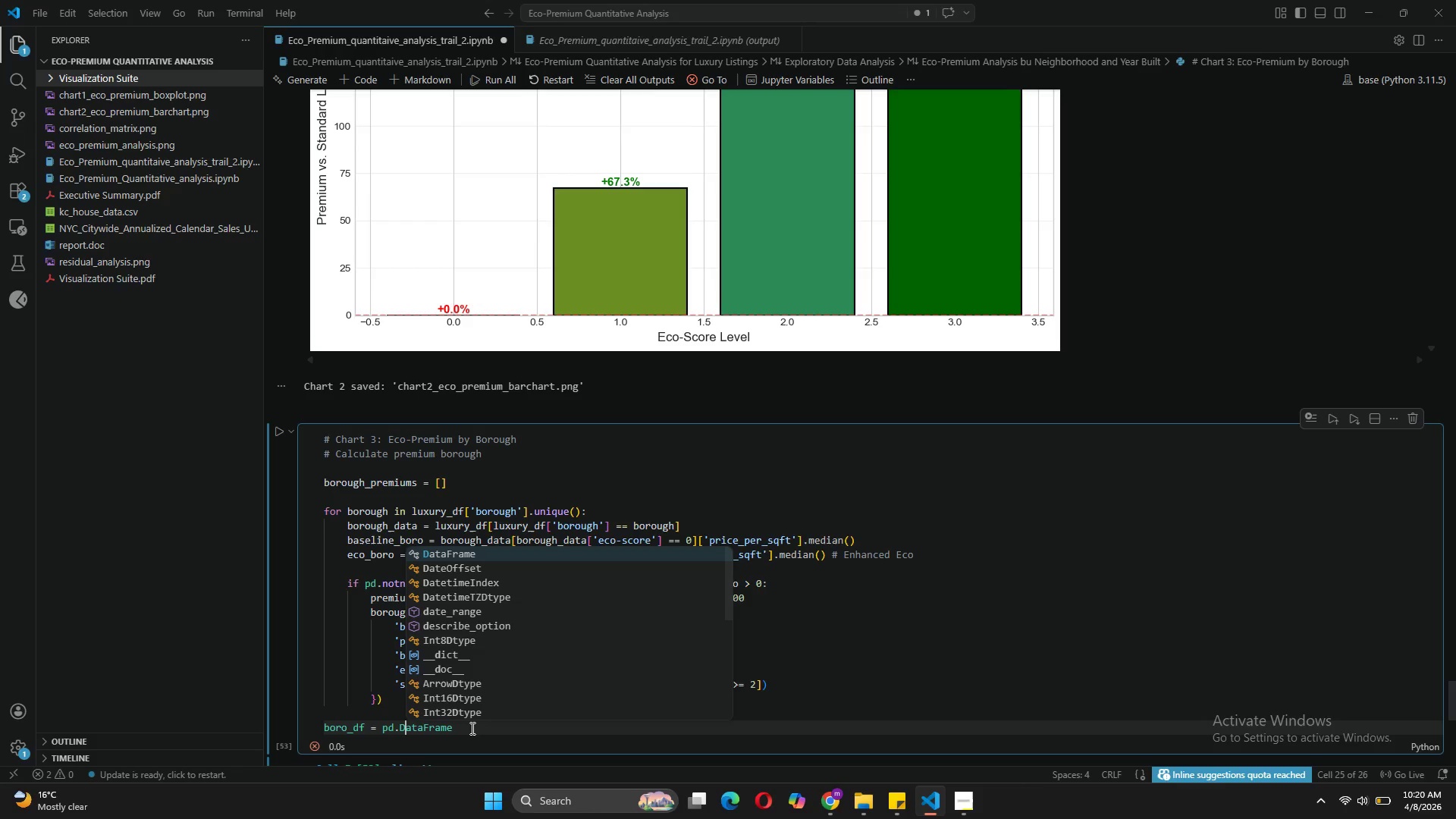 
left_click([467, 727])
 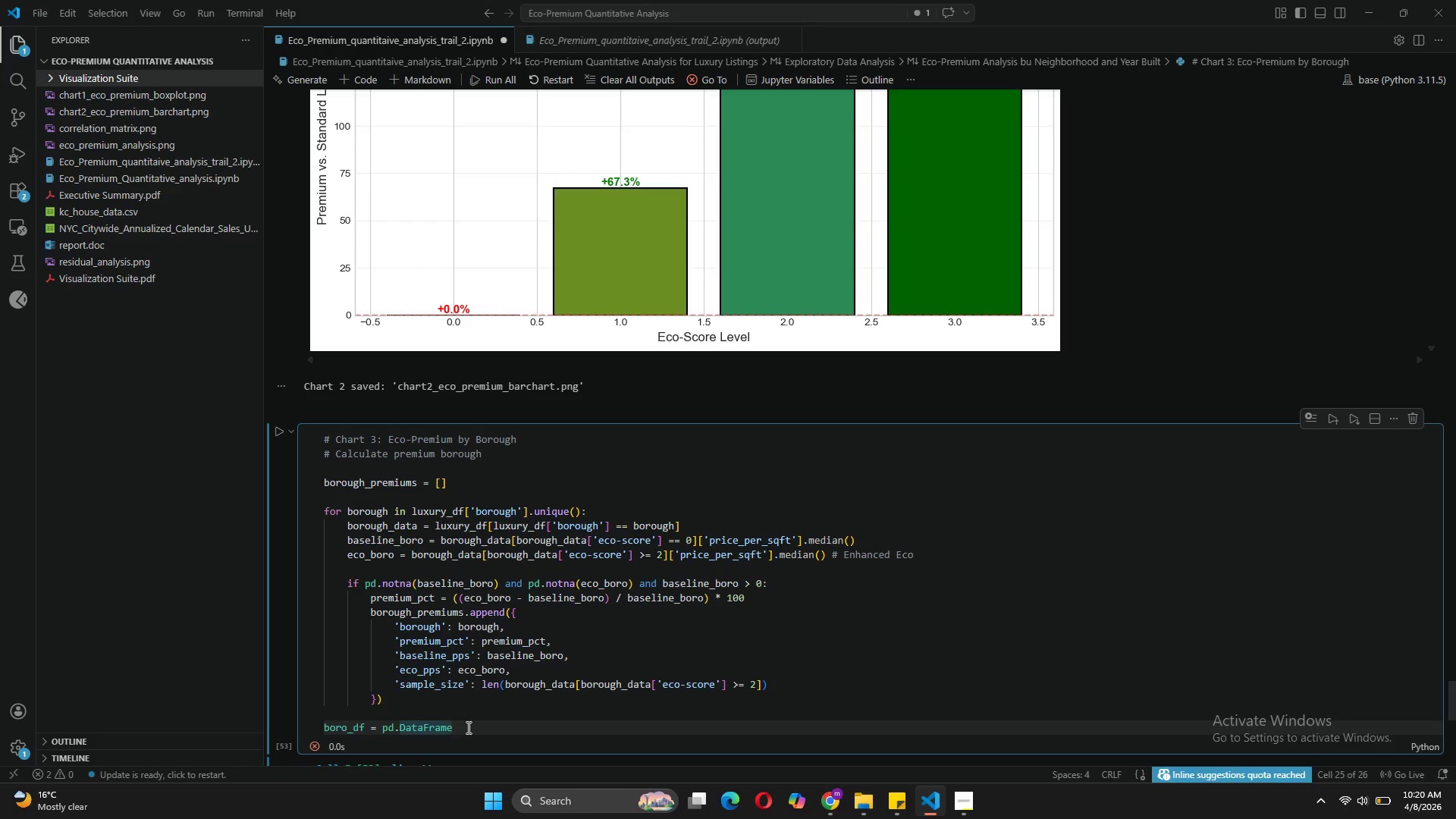 
type((borough_premiun)
key(Backspace)
type(ms)
 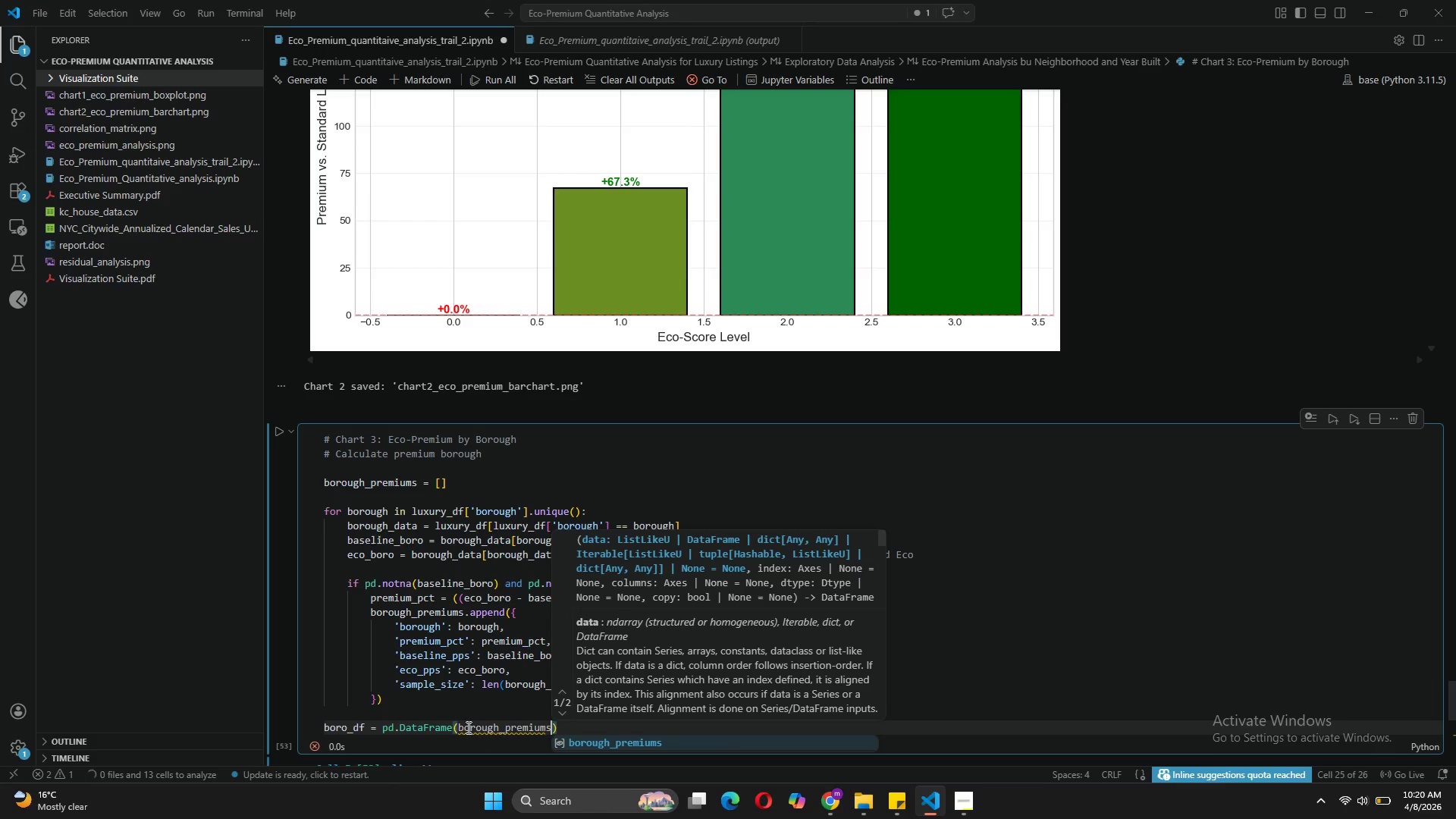 
key(ArrowRight)
 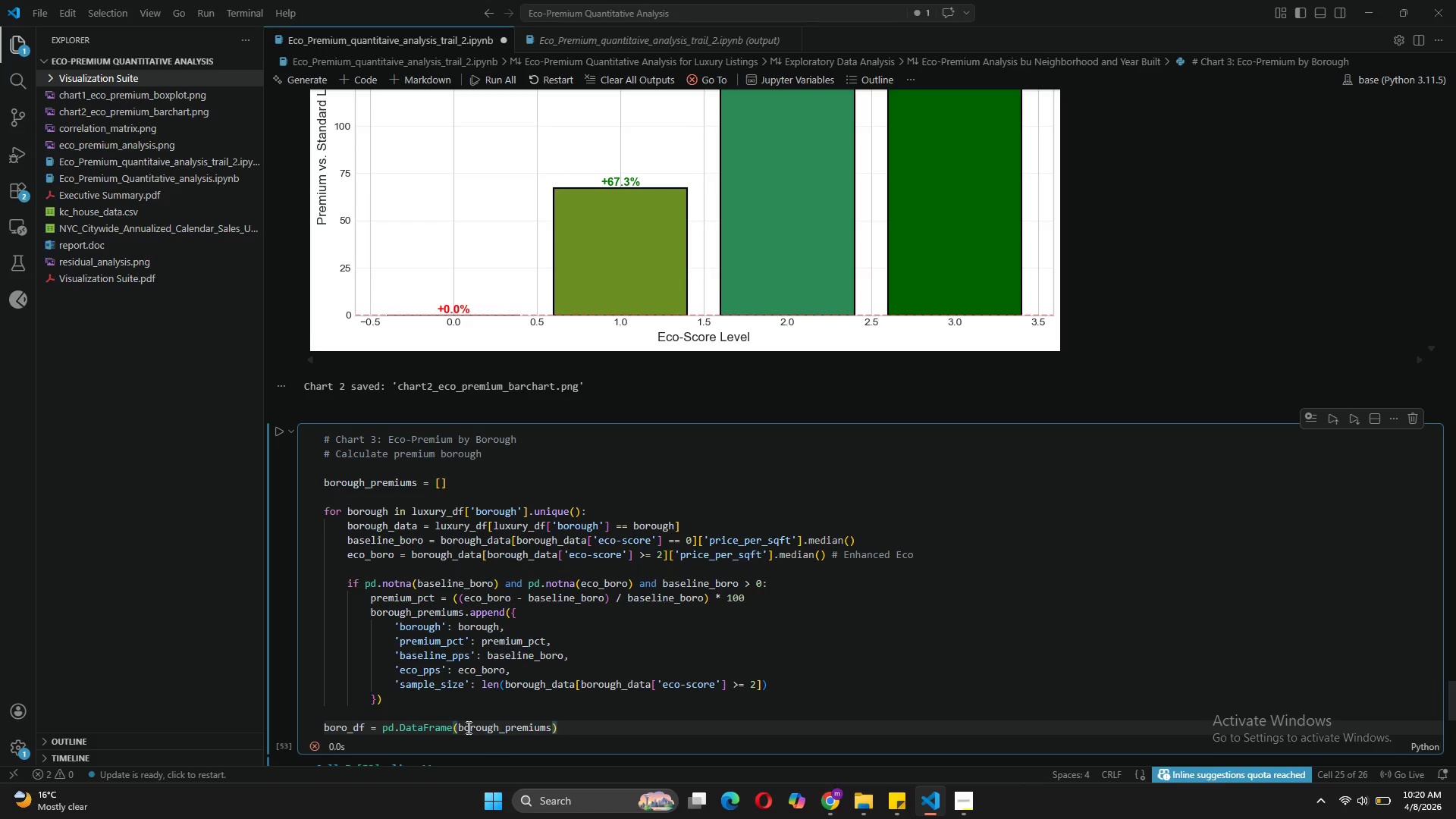 
type(.sort_valus)
key(Tab)
type(('PRE)
key(Backspace)
key(Backspace)
type(premium)
 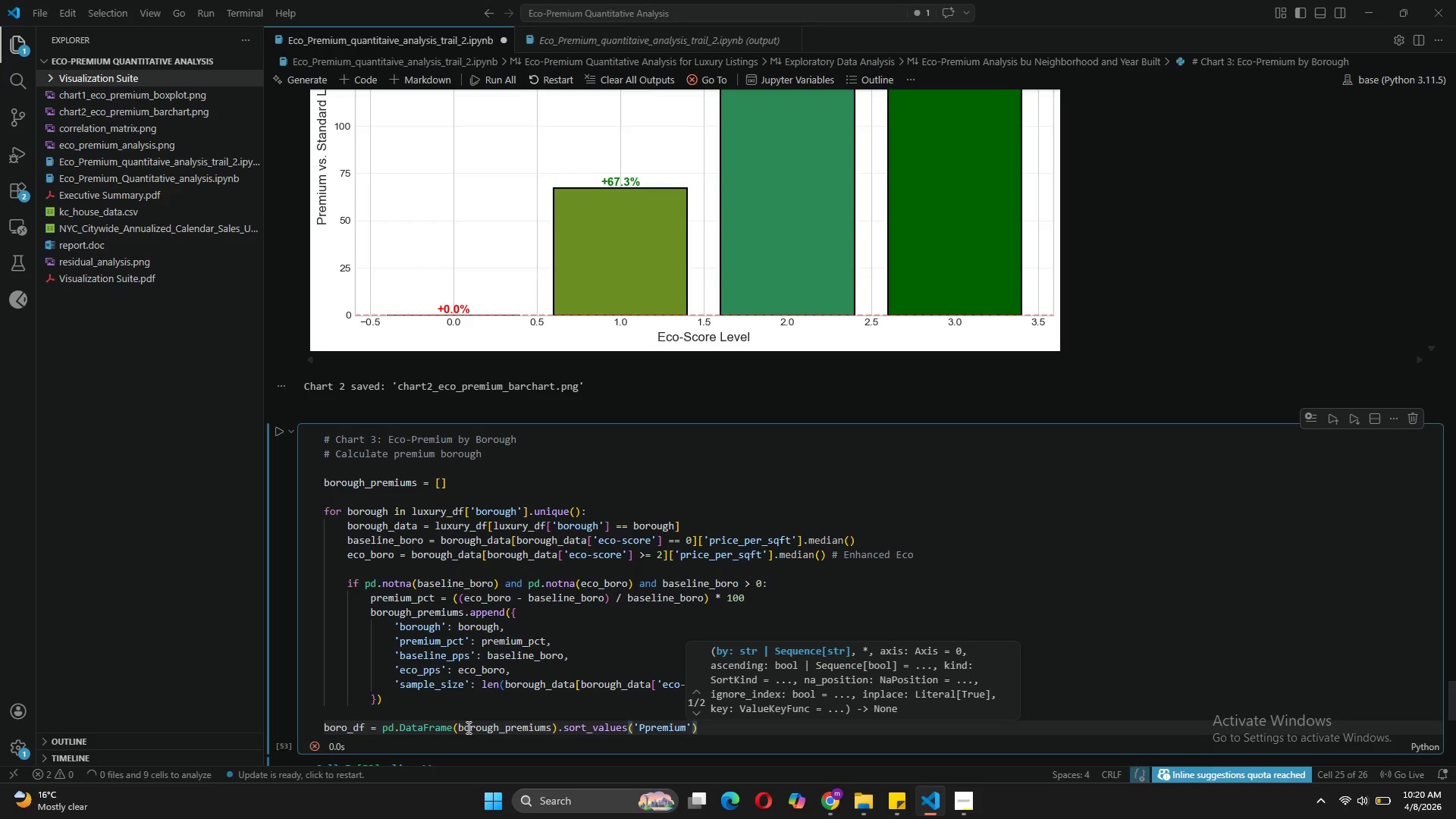 
key(ArrowLeft)
 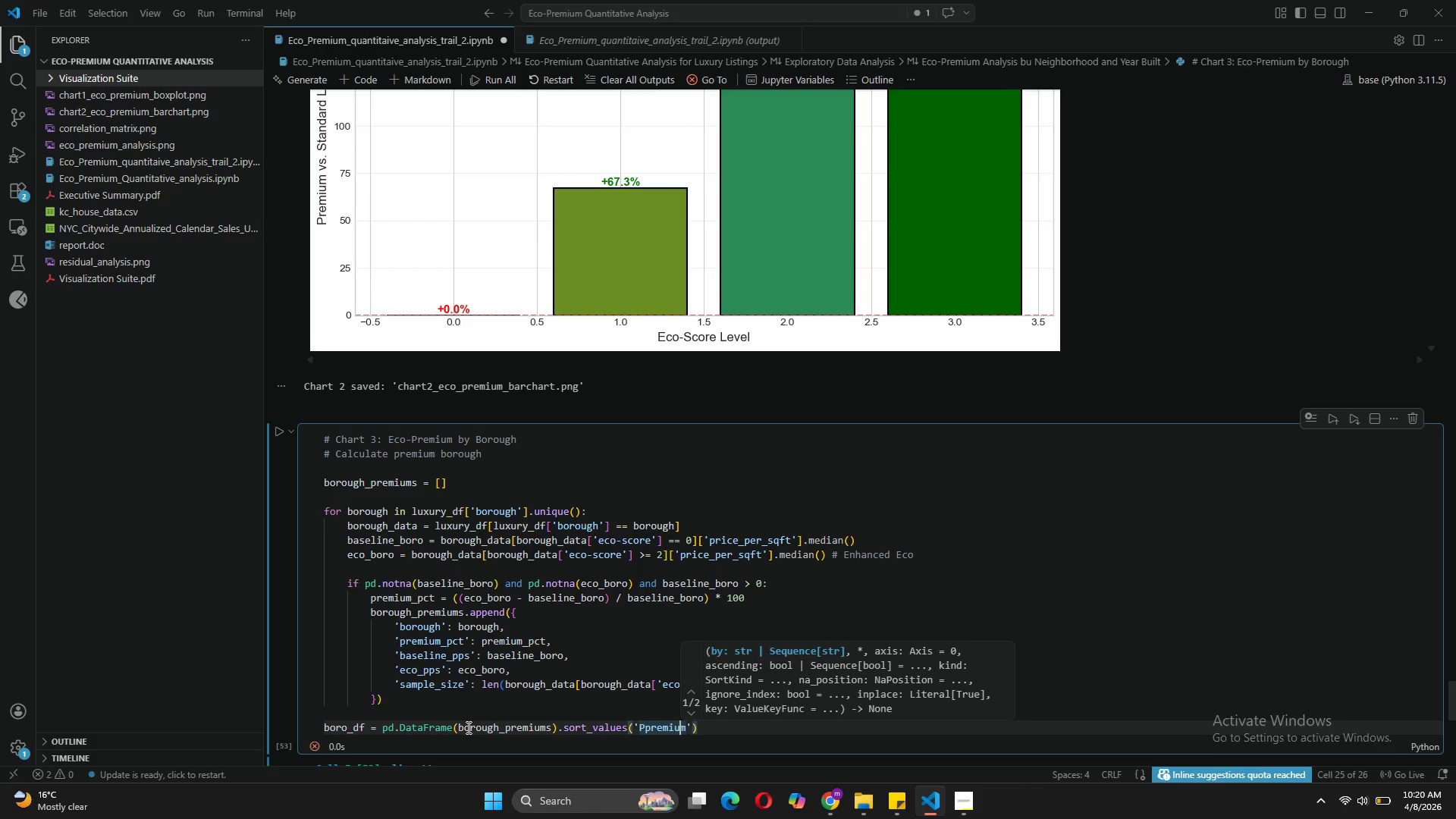 
key(ArrowLeft)
 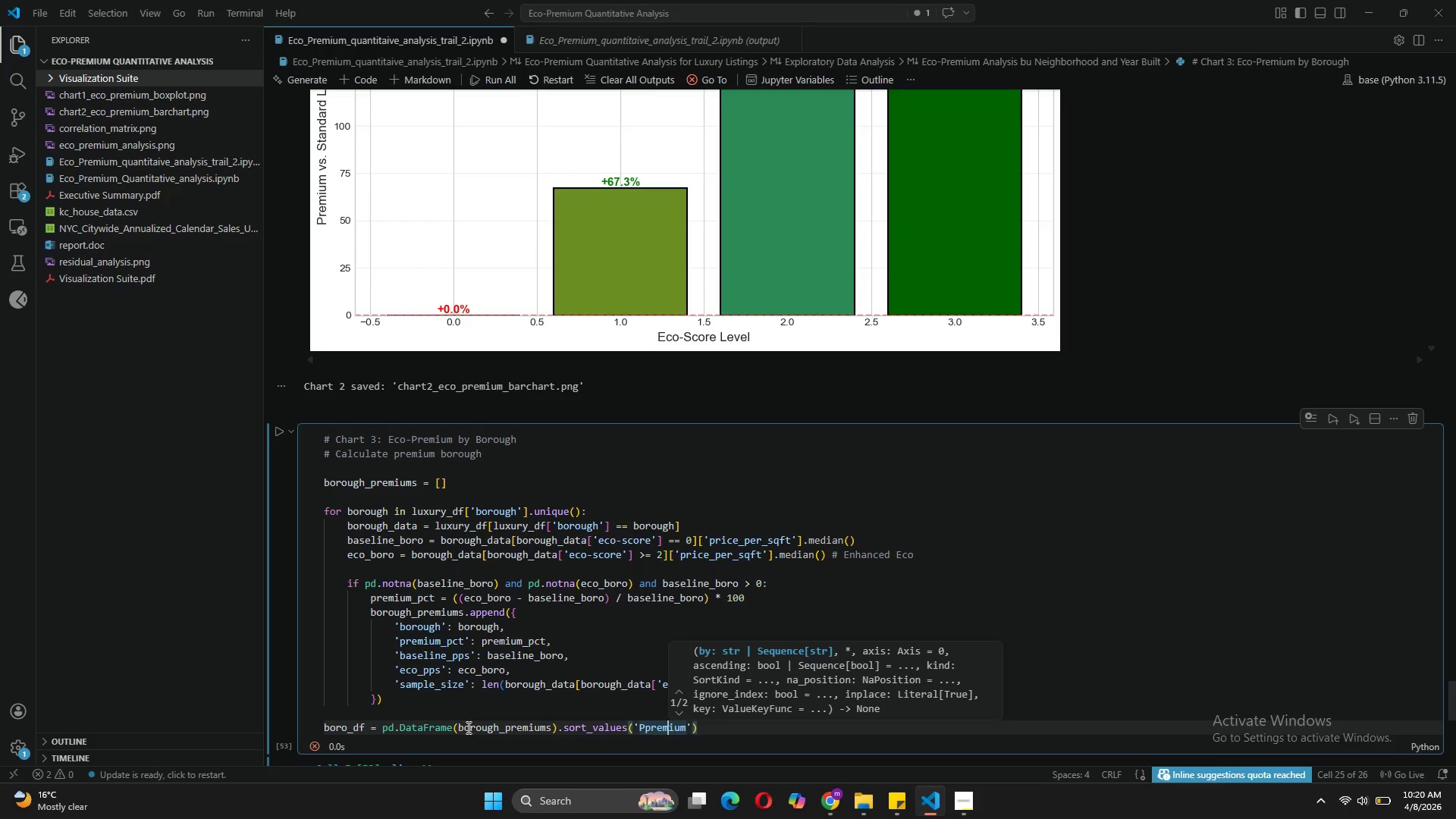 
key(ArrowLeft)
 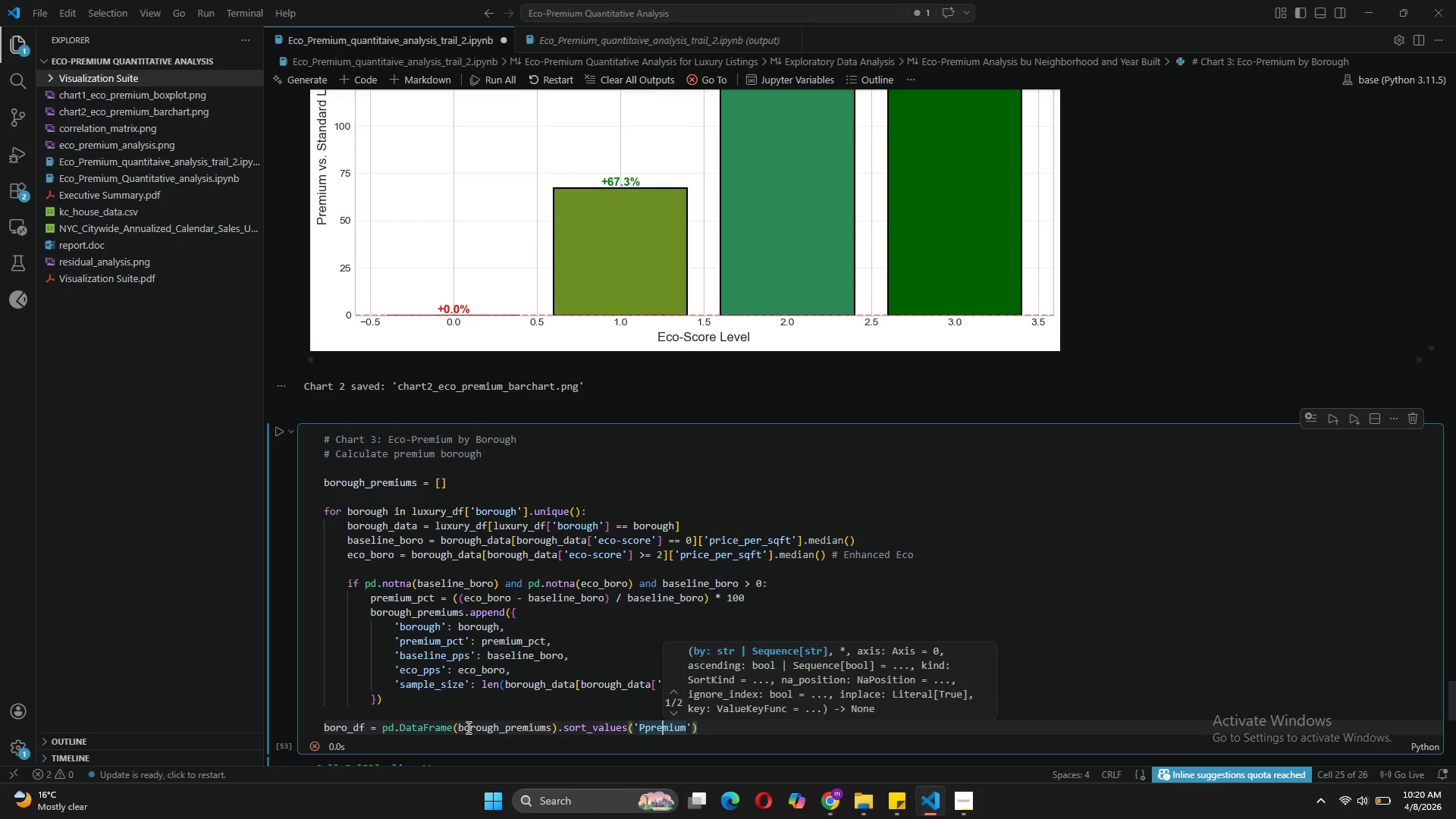 
key(ArrowLeft)
 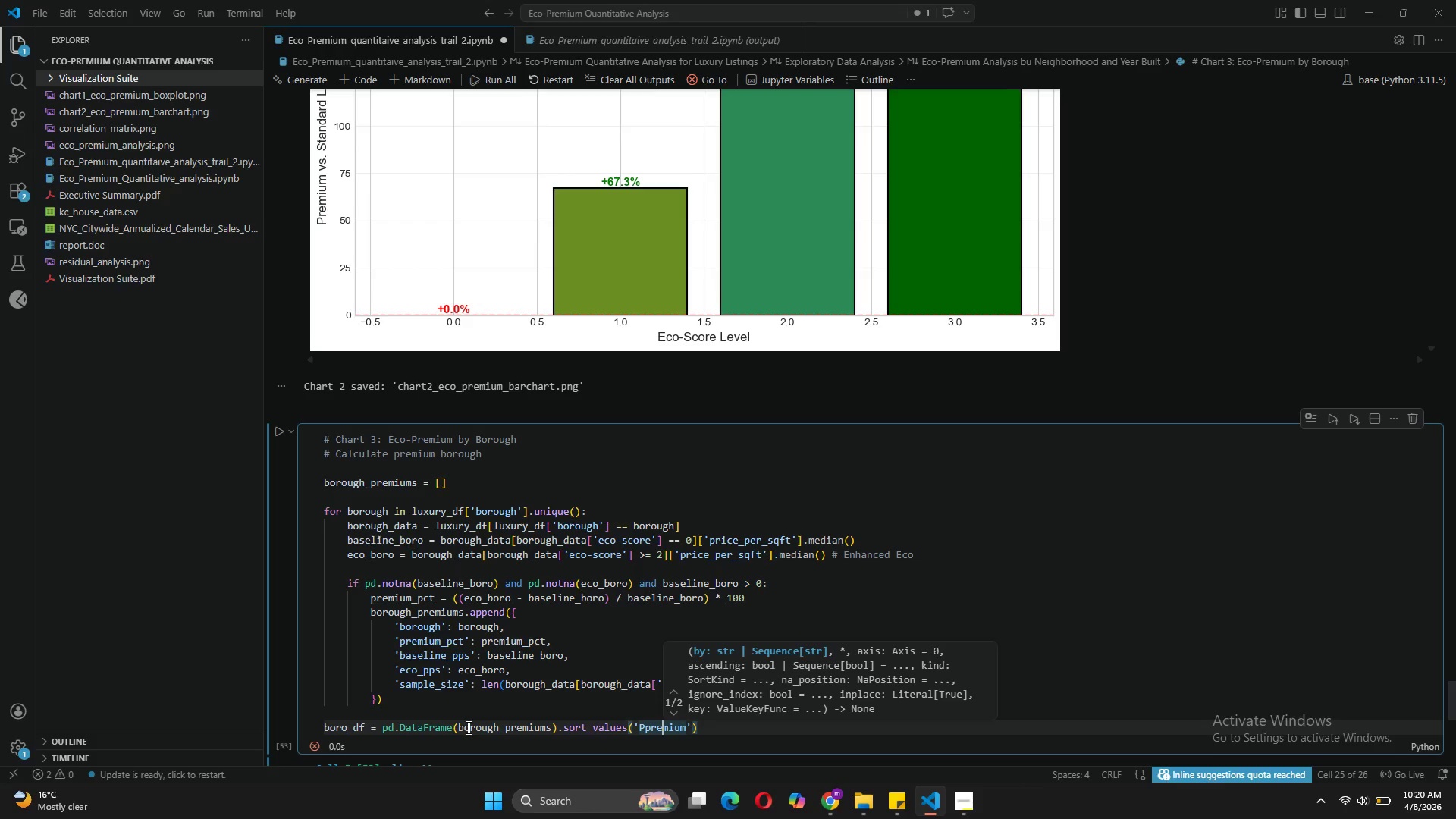 
key(ArrowLeft)
 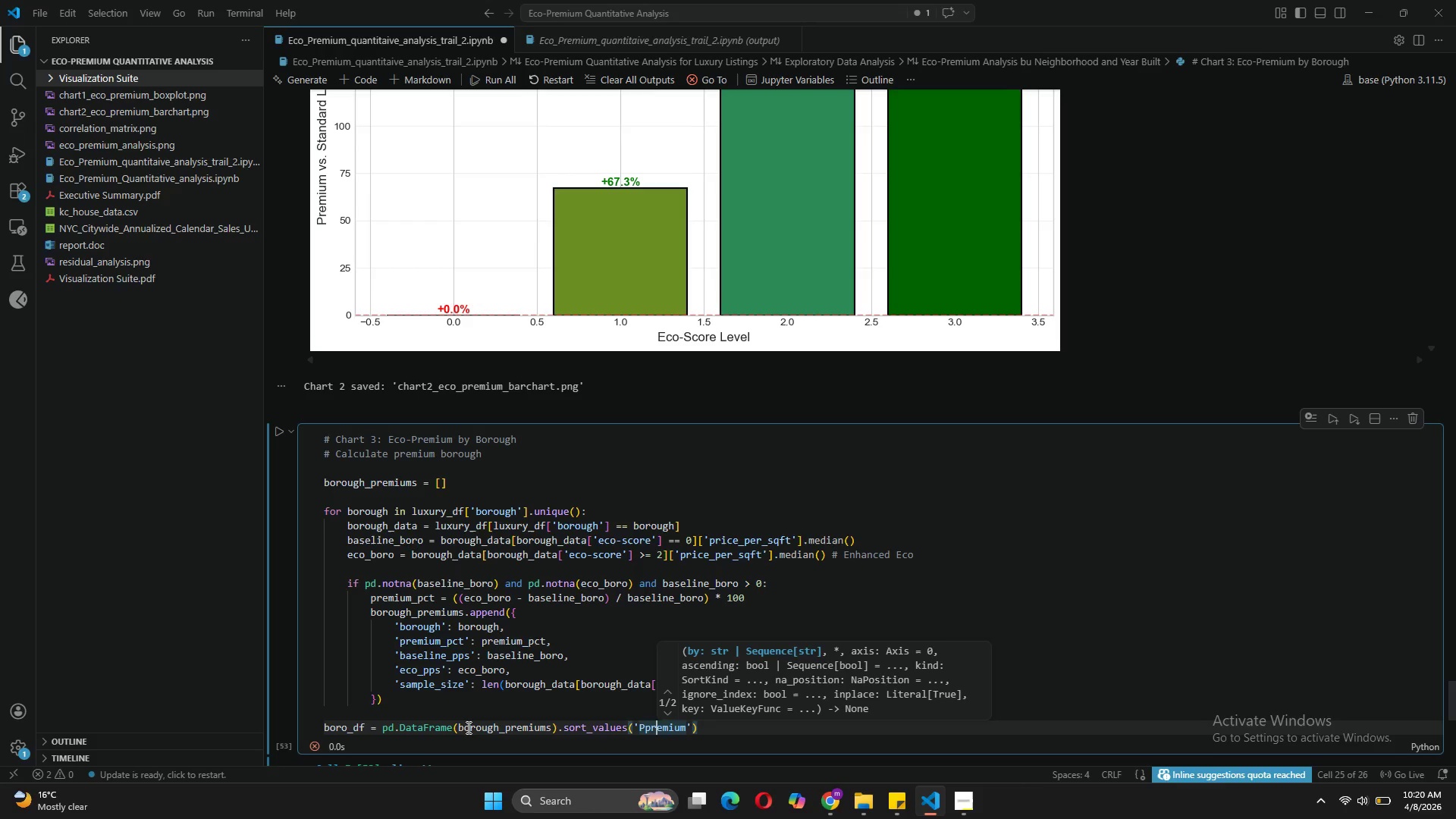 
key(ArrowLeft)
 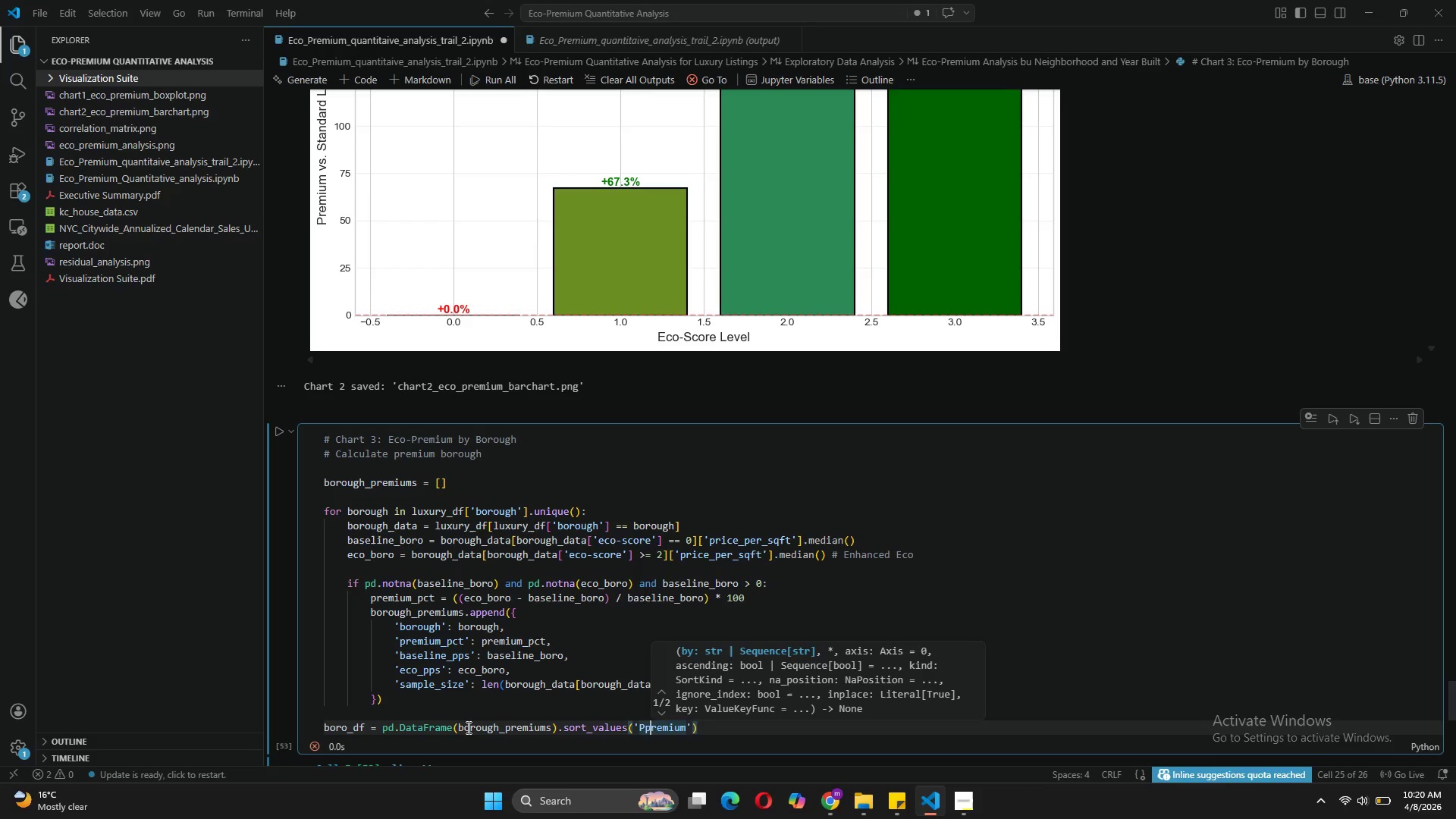 
key(ArrowLeft)
 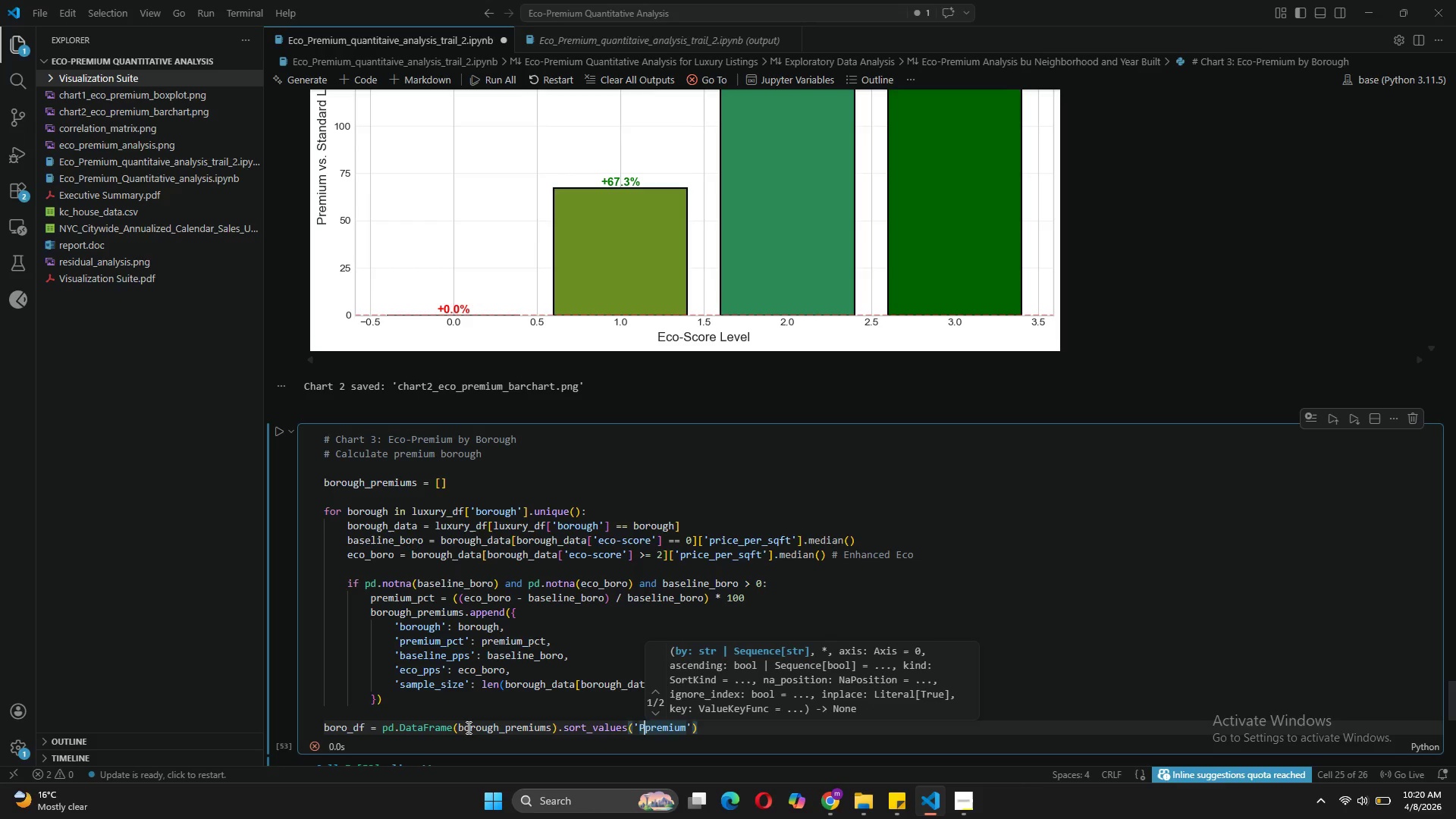 
key(Backspace)
 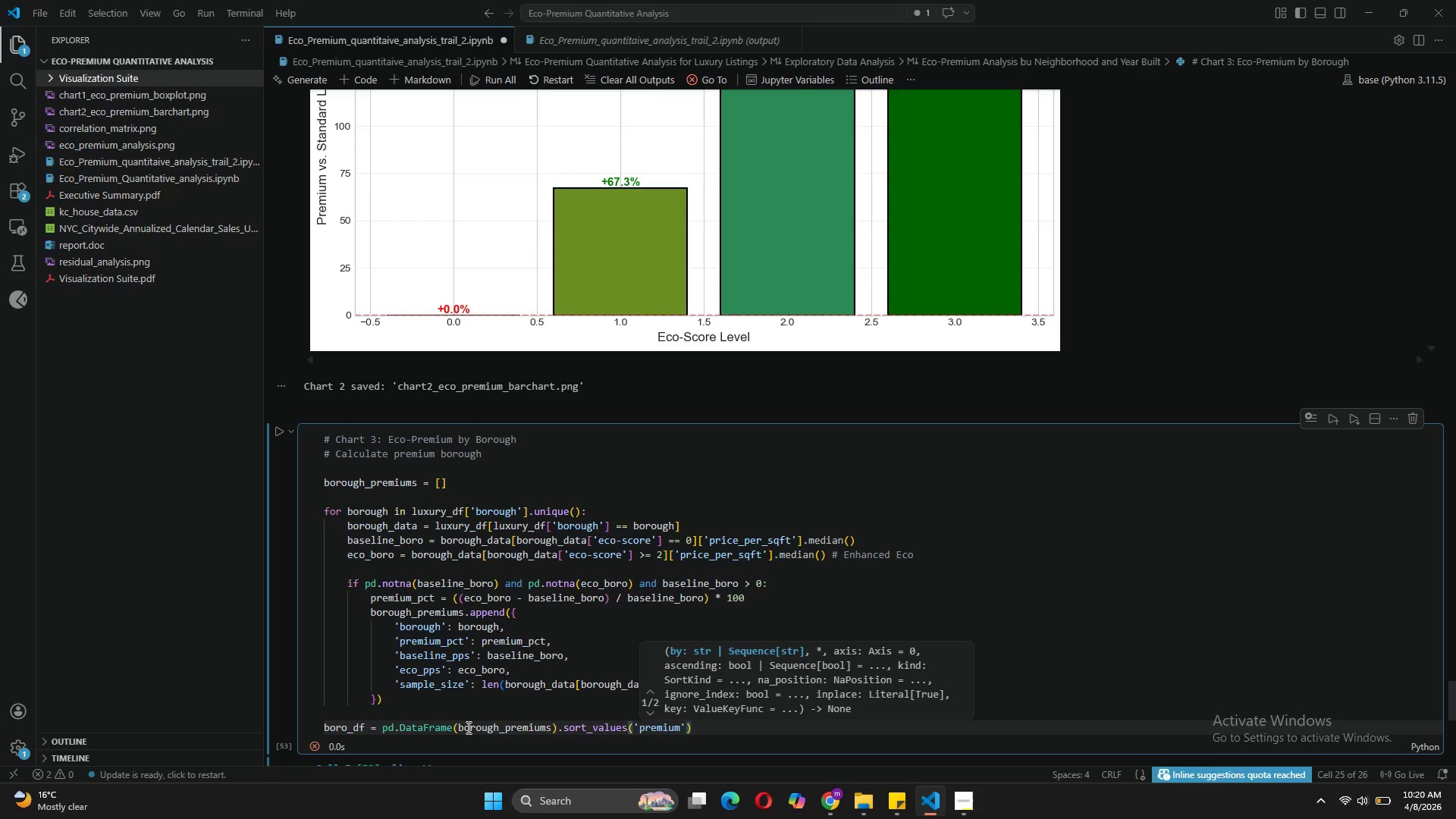 
key(ArrowRight)
 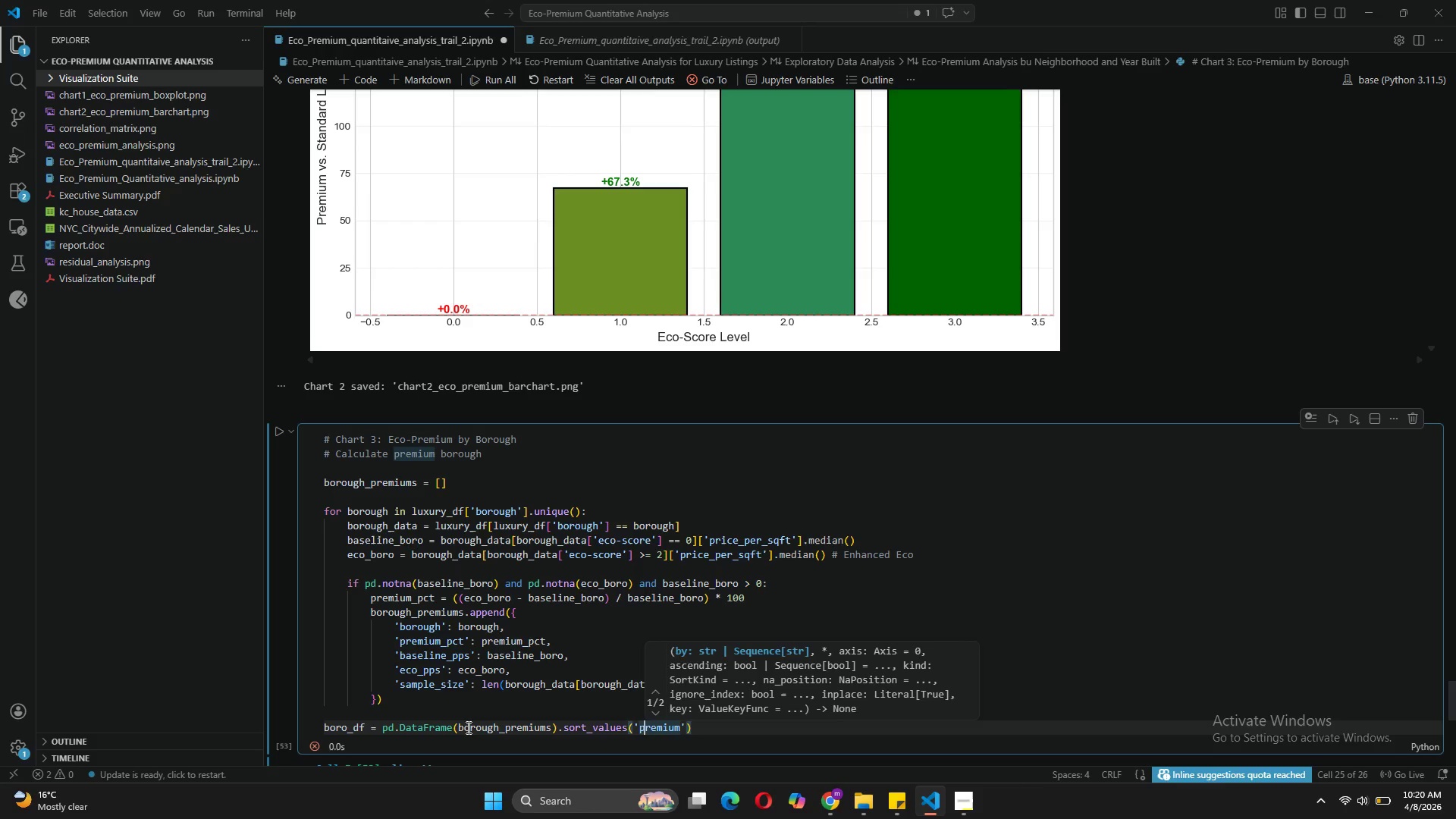 
key(ArrowRight)
 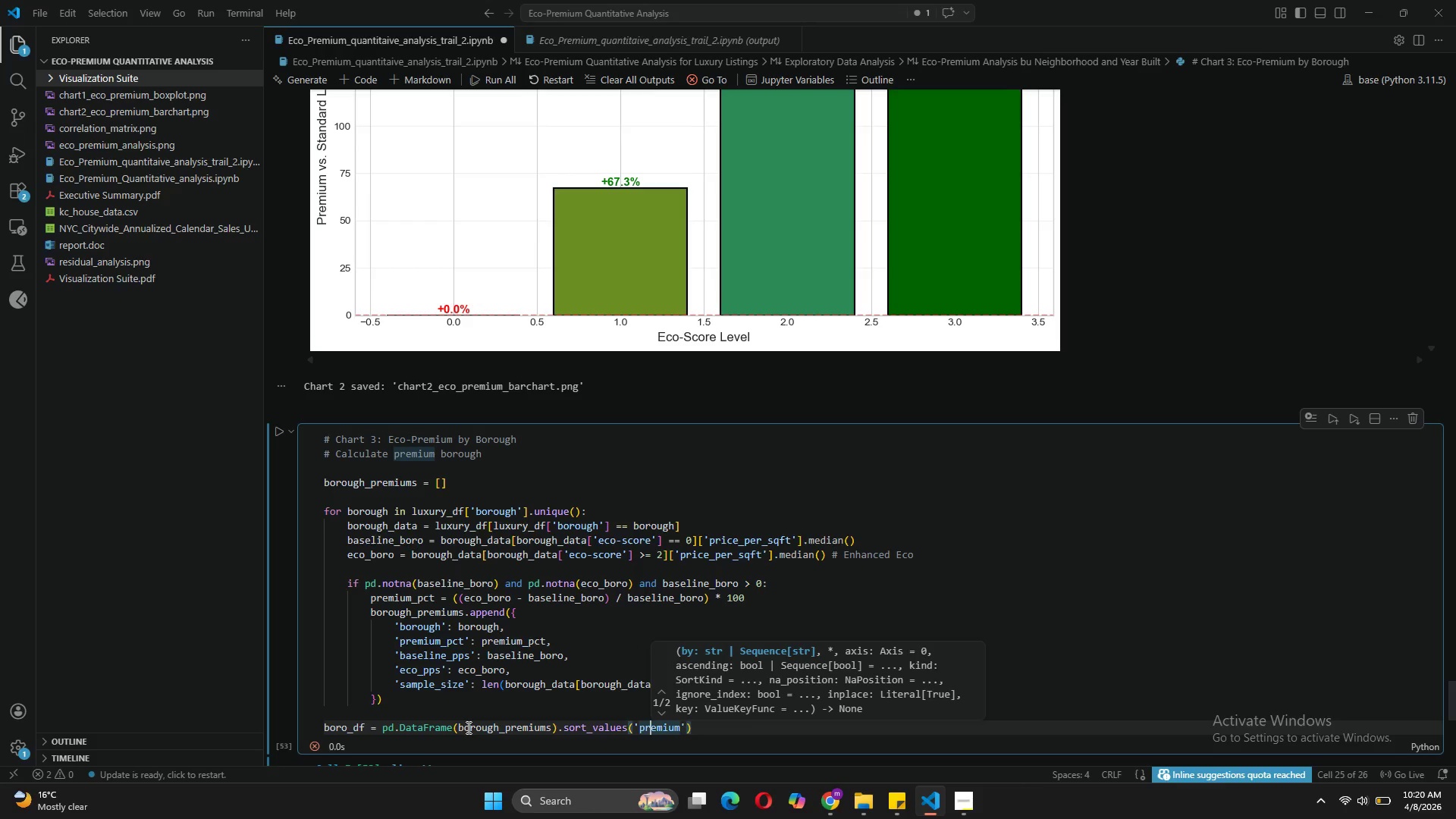 
key(ArrowRight)
 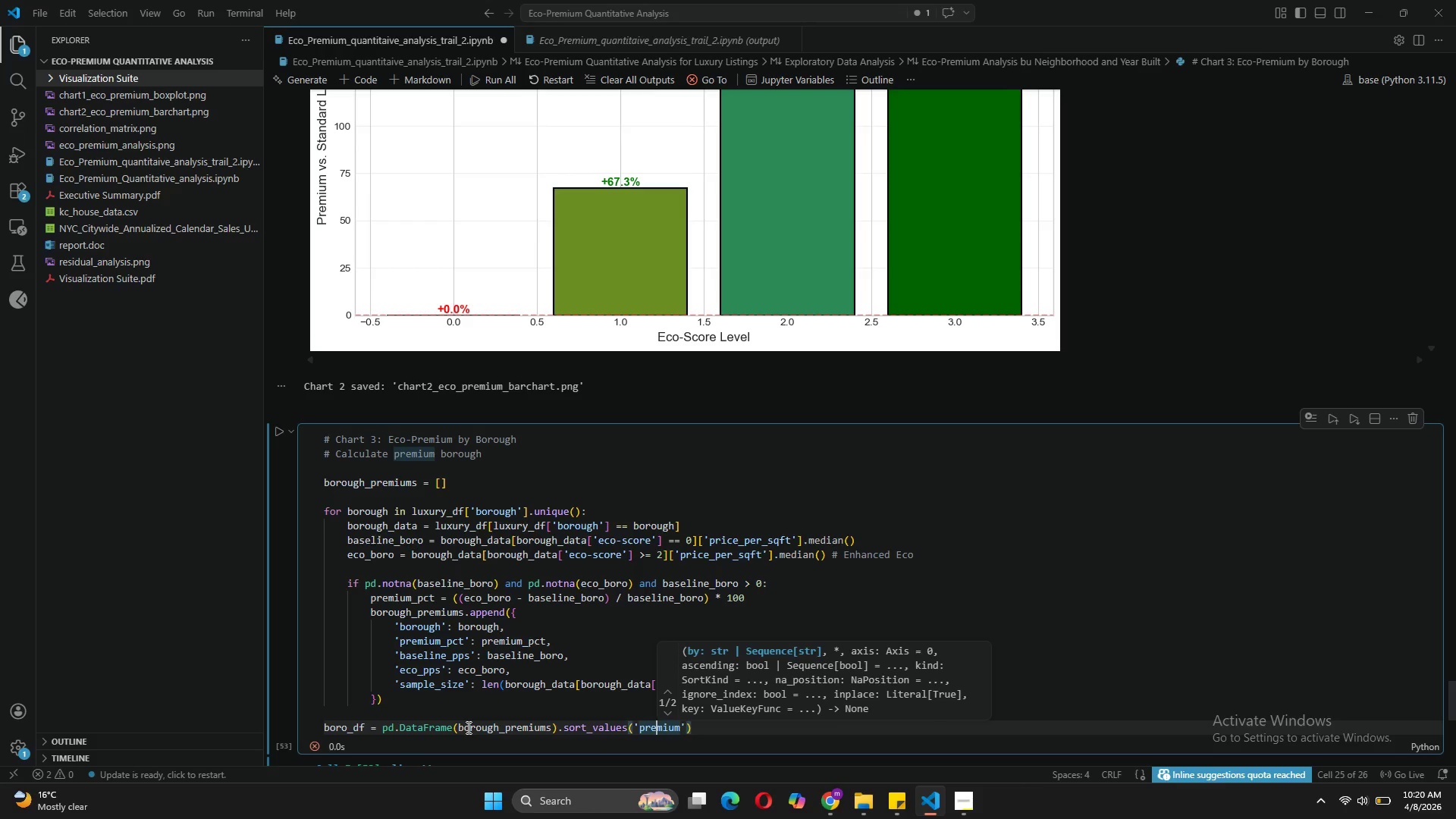 
key(ArrowRight)
 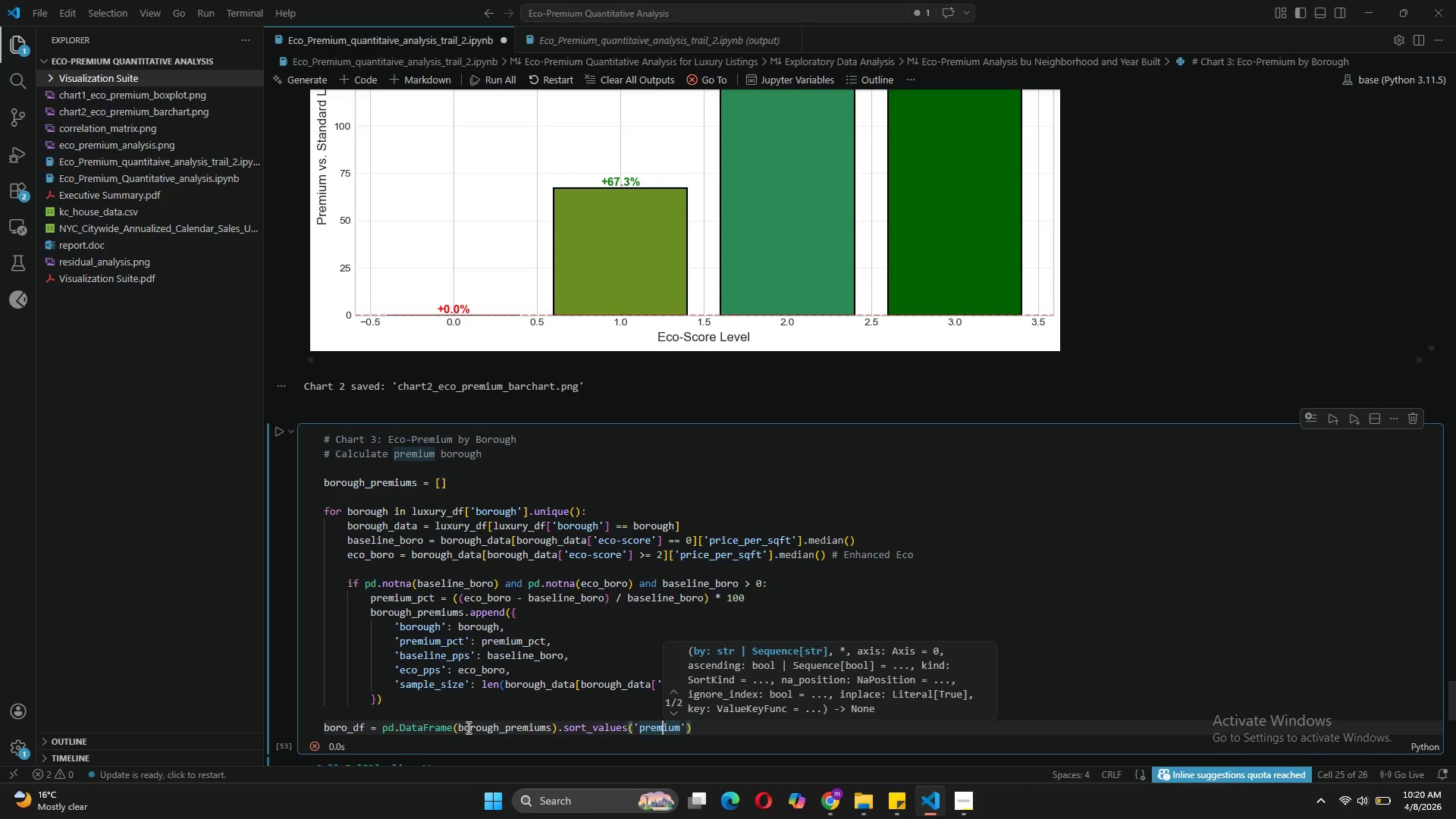 
key(ArrowRight)
 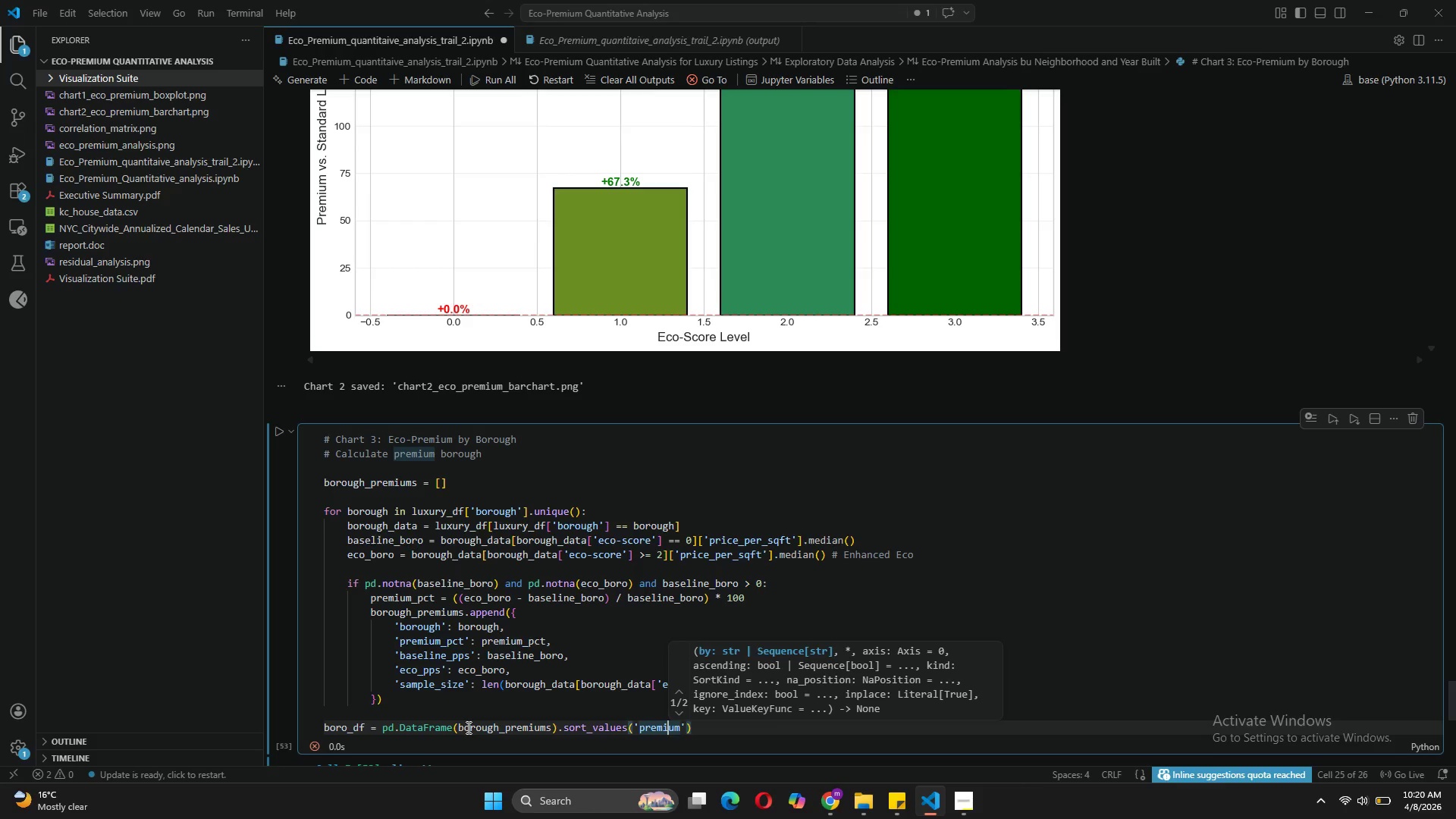 
key(ArrowRight)
 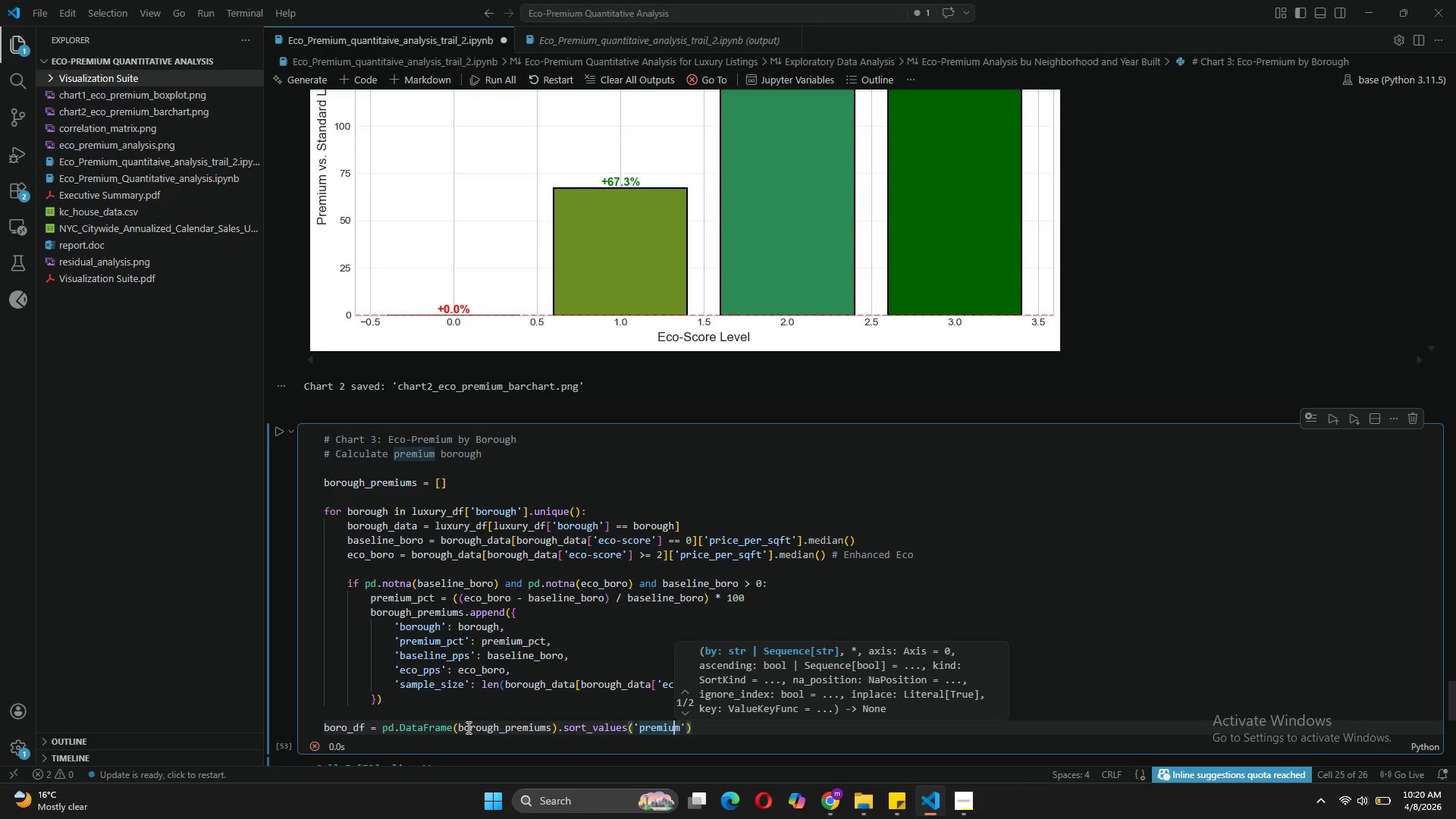 
key(ArrowRight)
 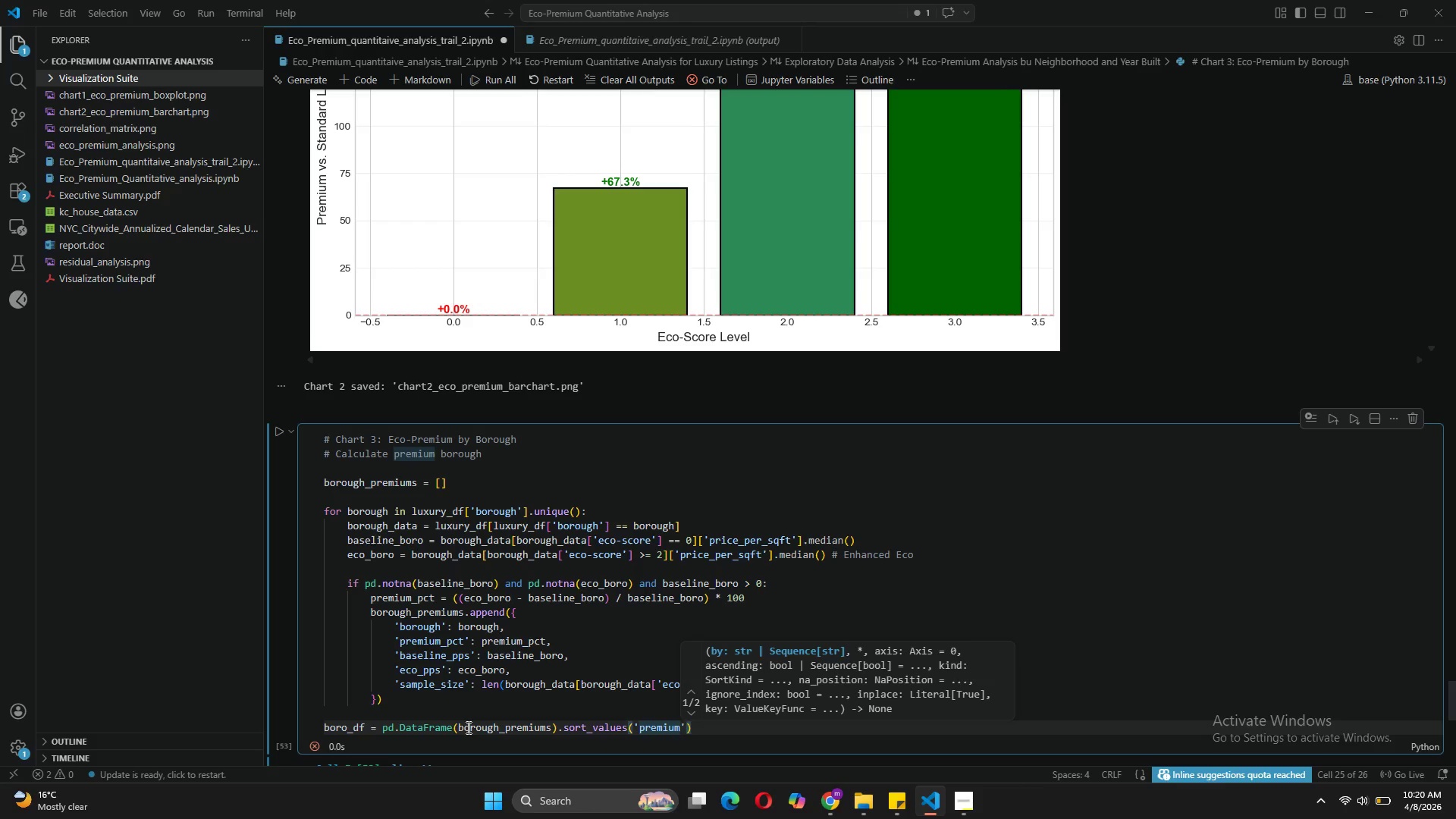 
type(_pct)
 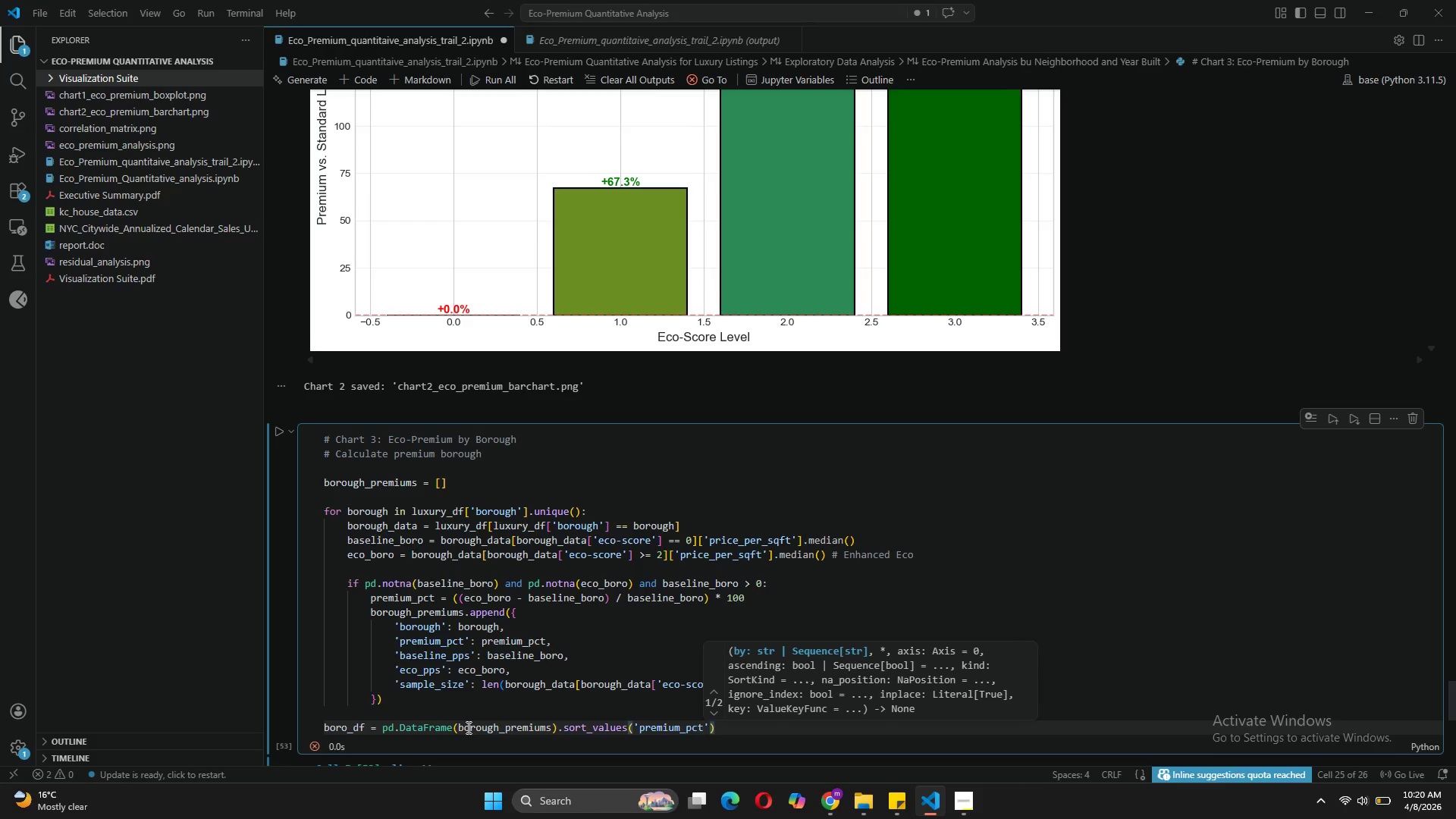 
key(ArrowRight)
 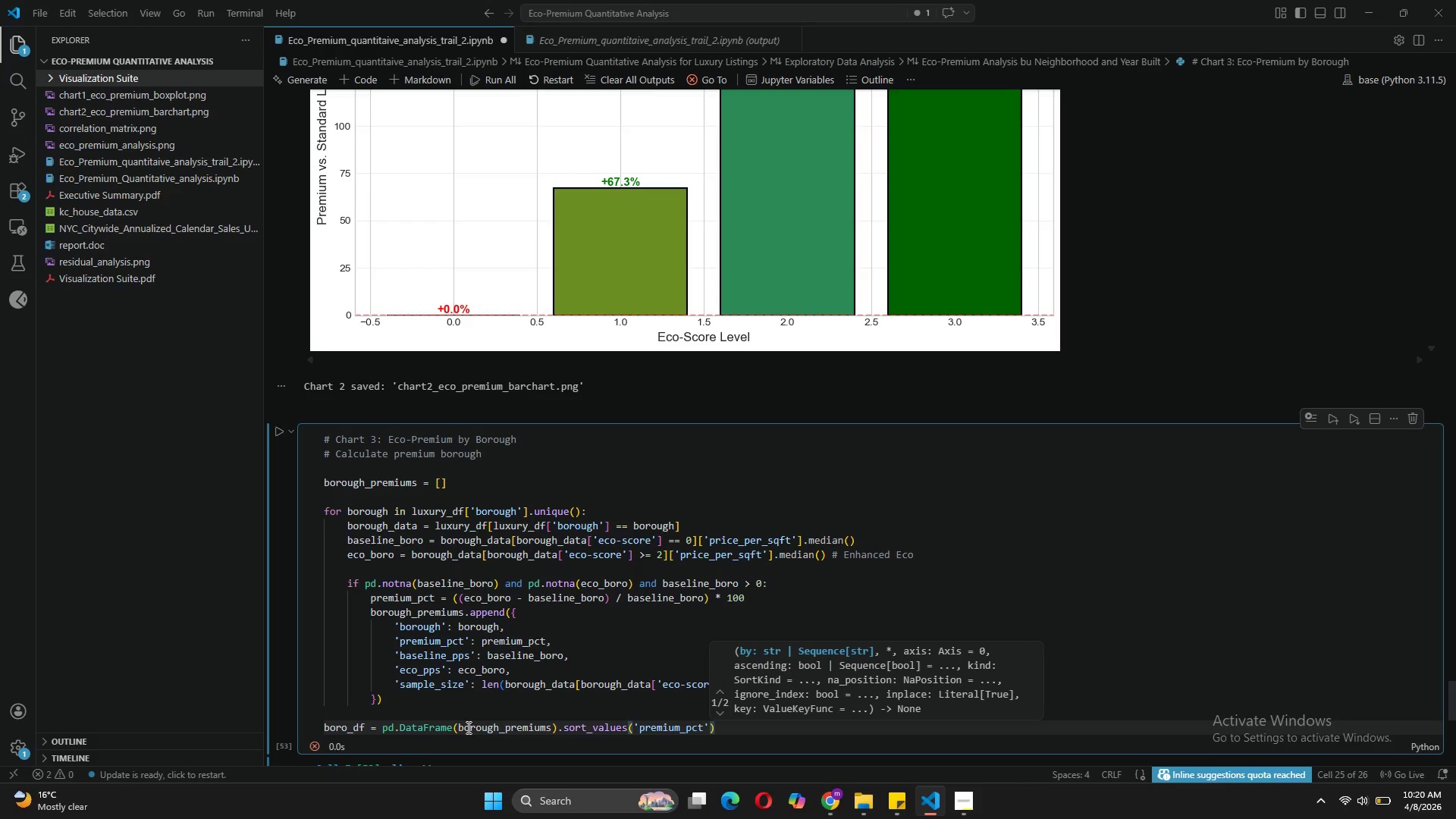 
type(, ascending=False)
 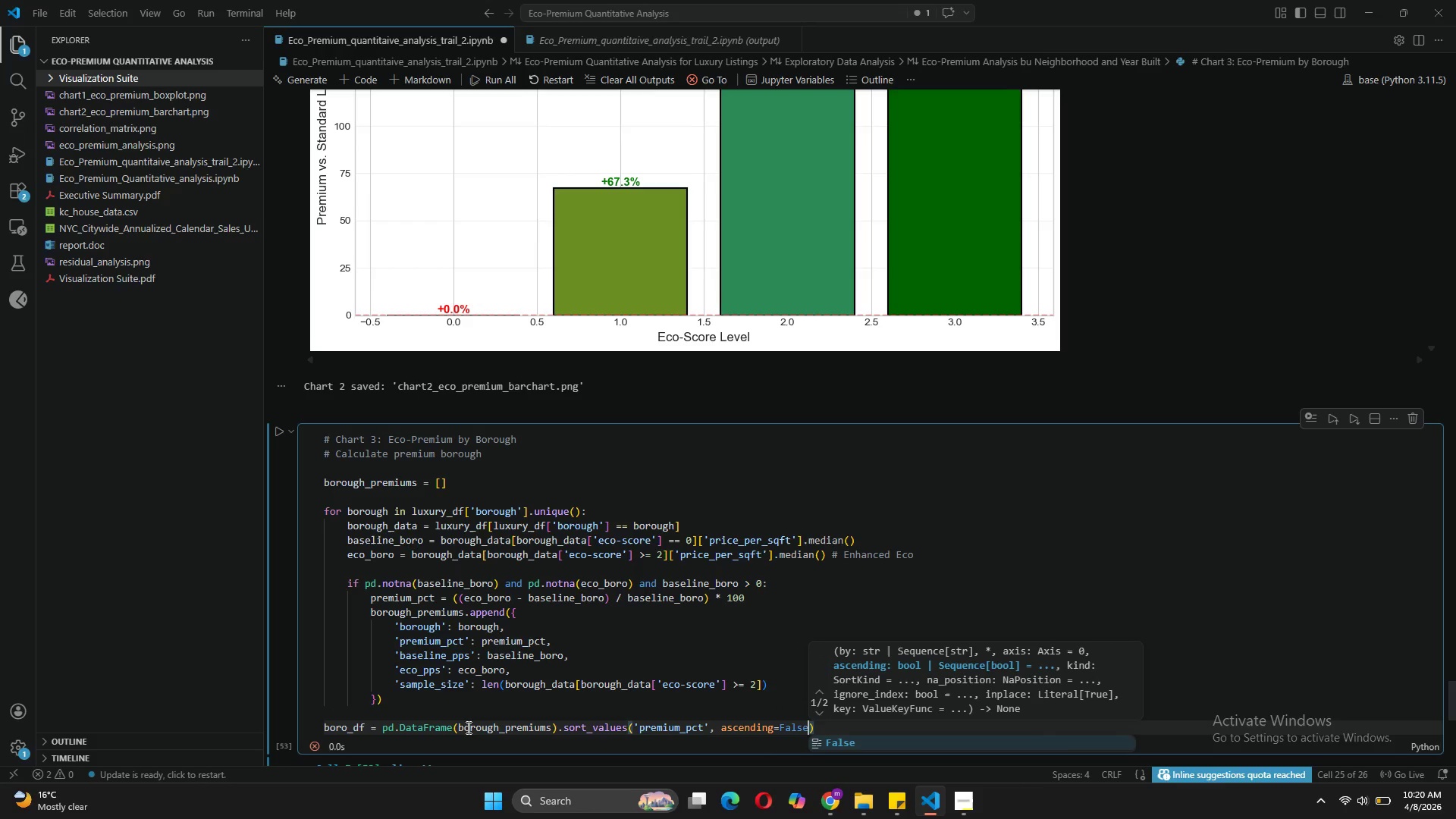 
key(ArrowRight)
 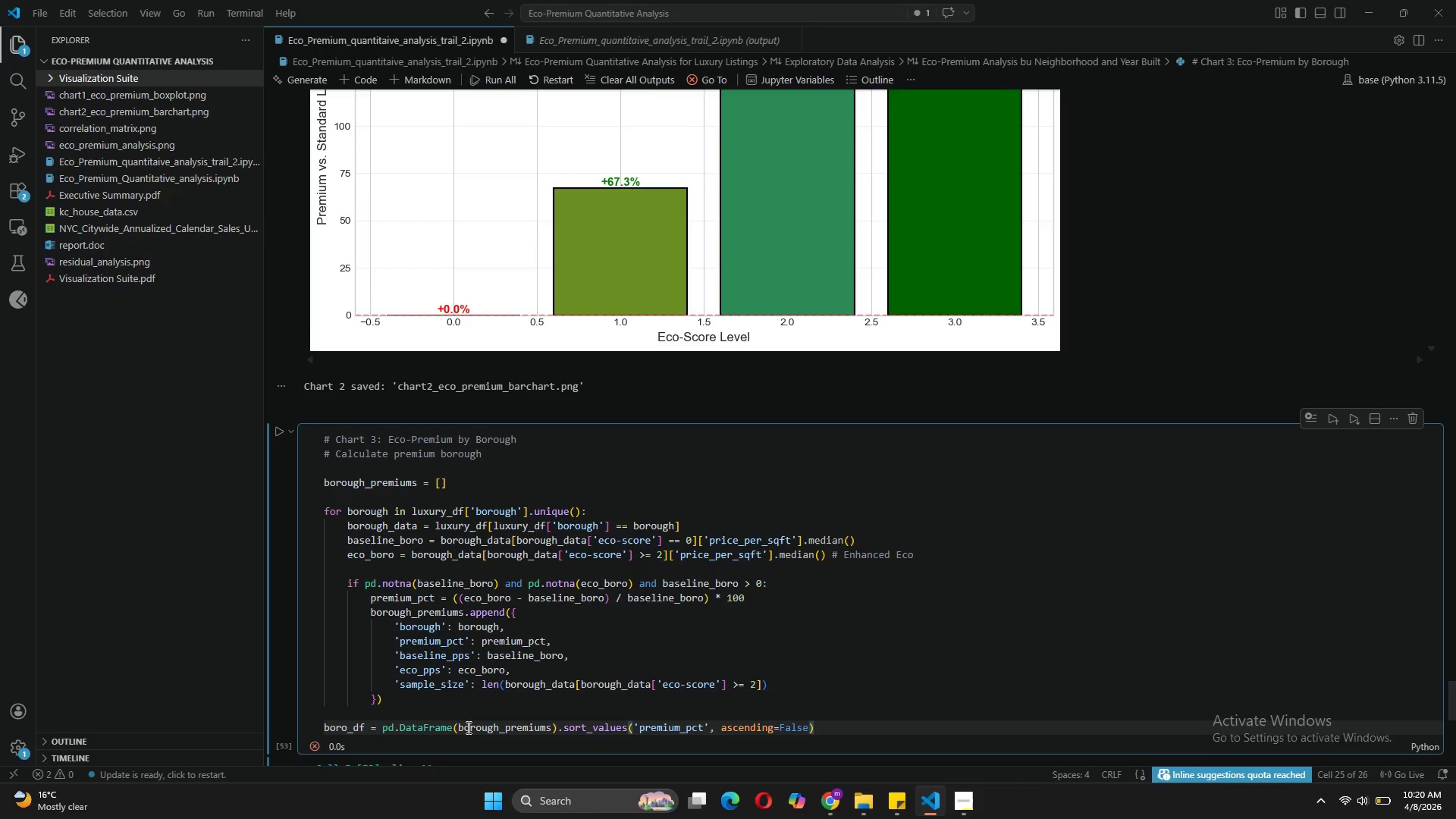 
key(Enter)
 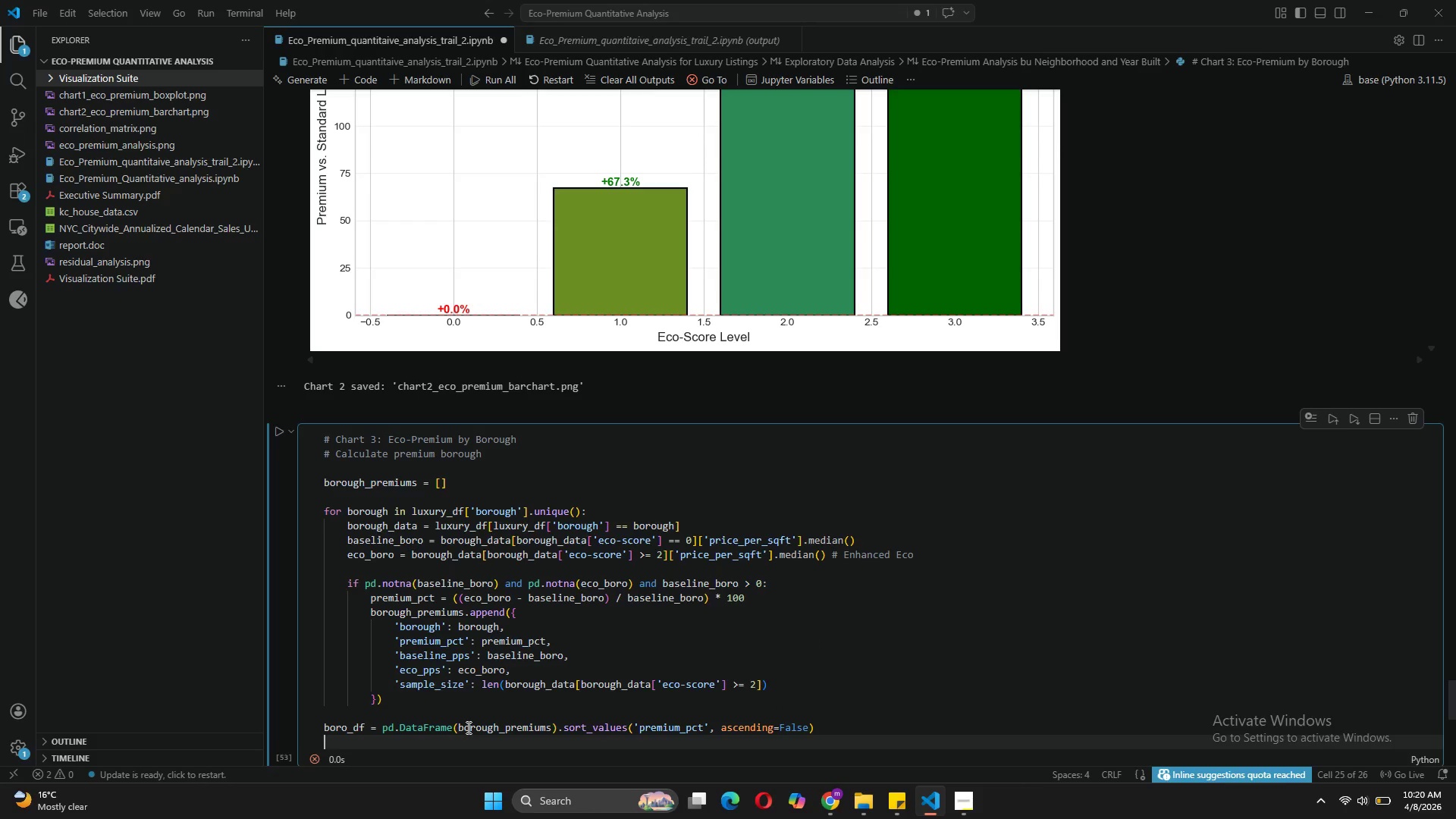 
key(Enter)
 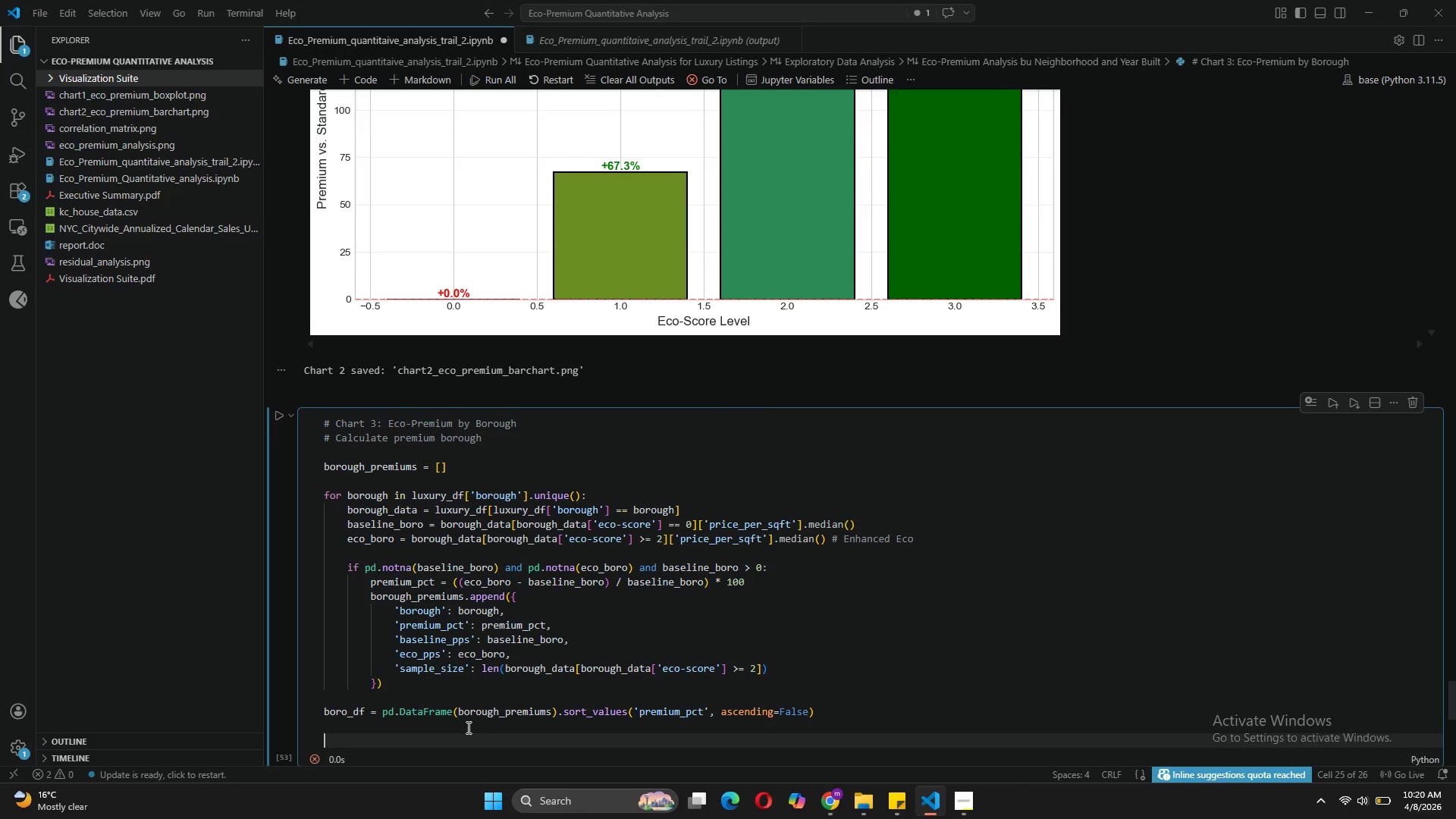 
type(fig, ax = plt.subplots(fig)
 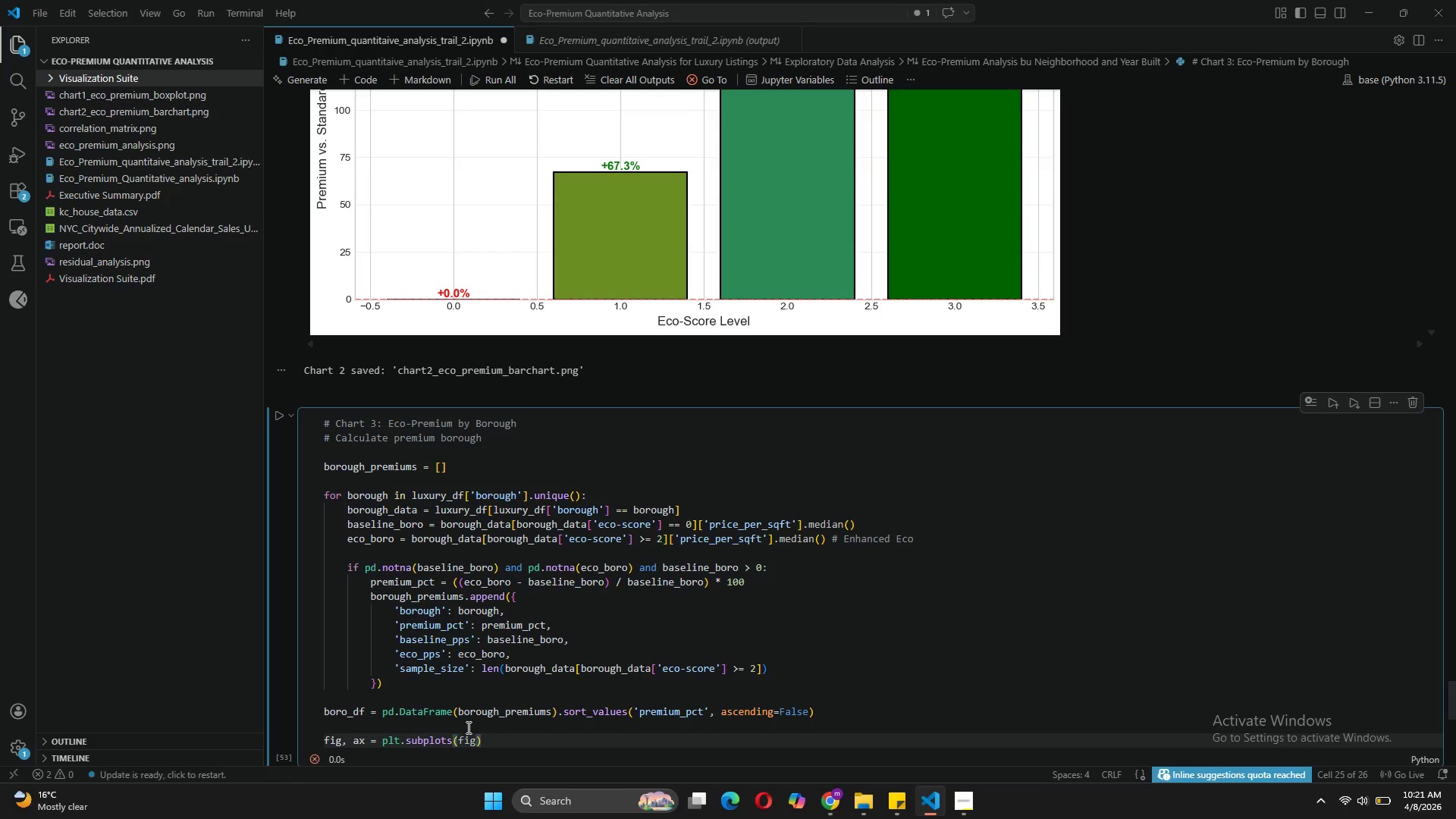 
wait(9.58)
 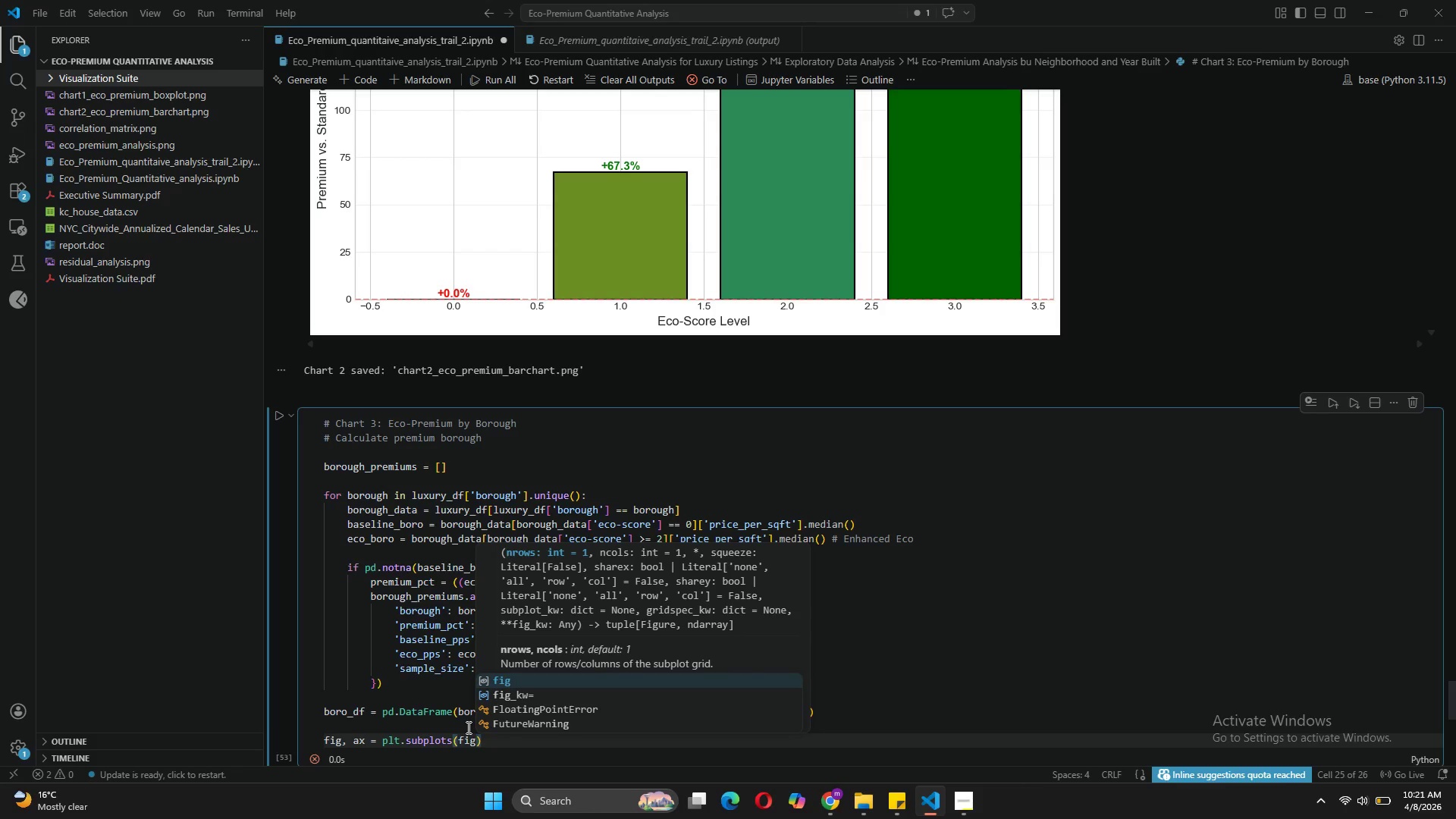 
type(size)
 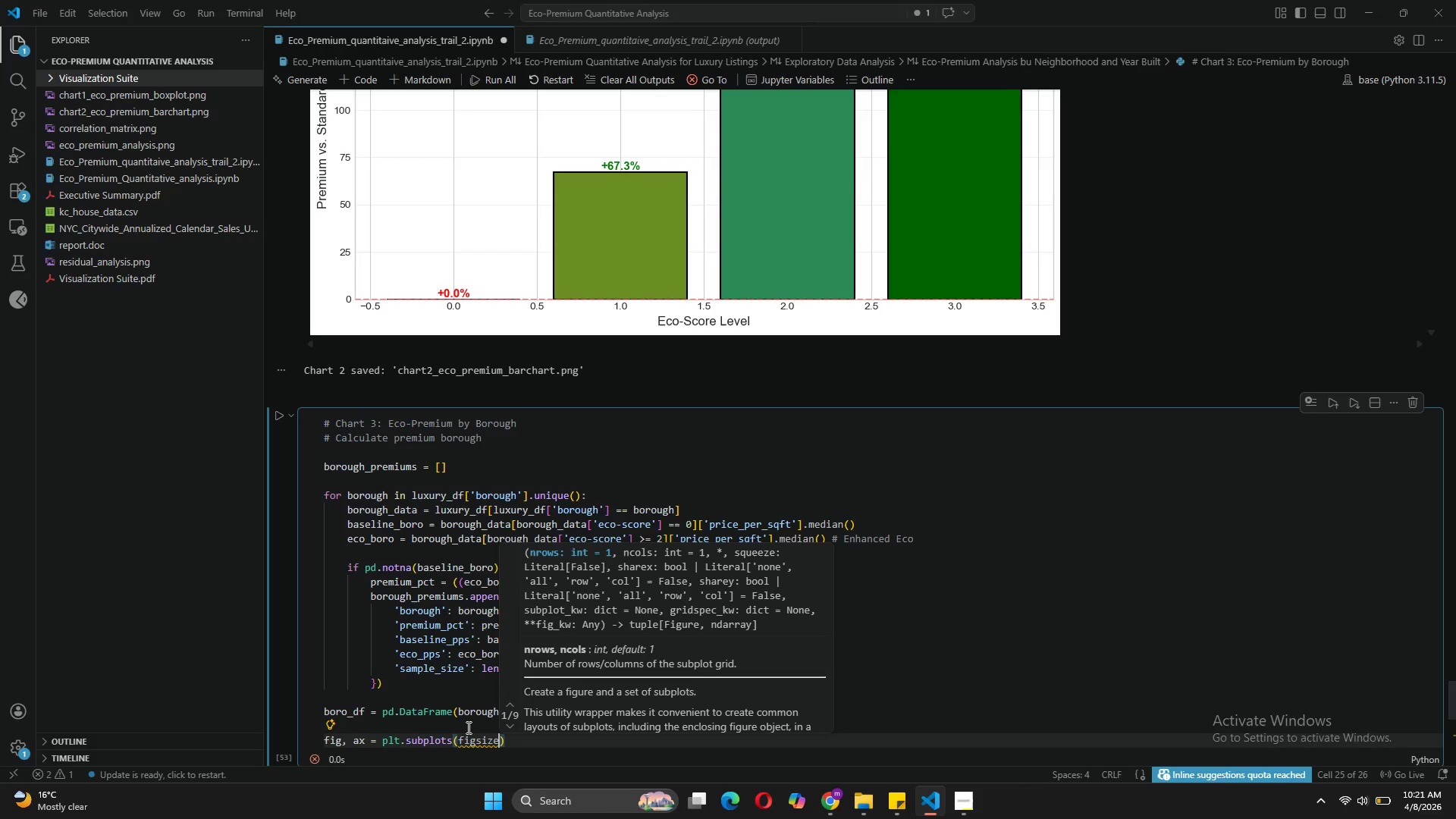 
type(=12,6)
 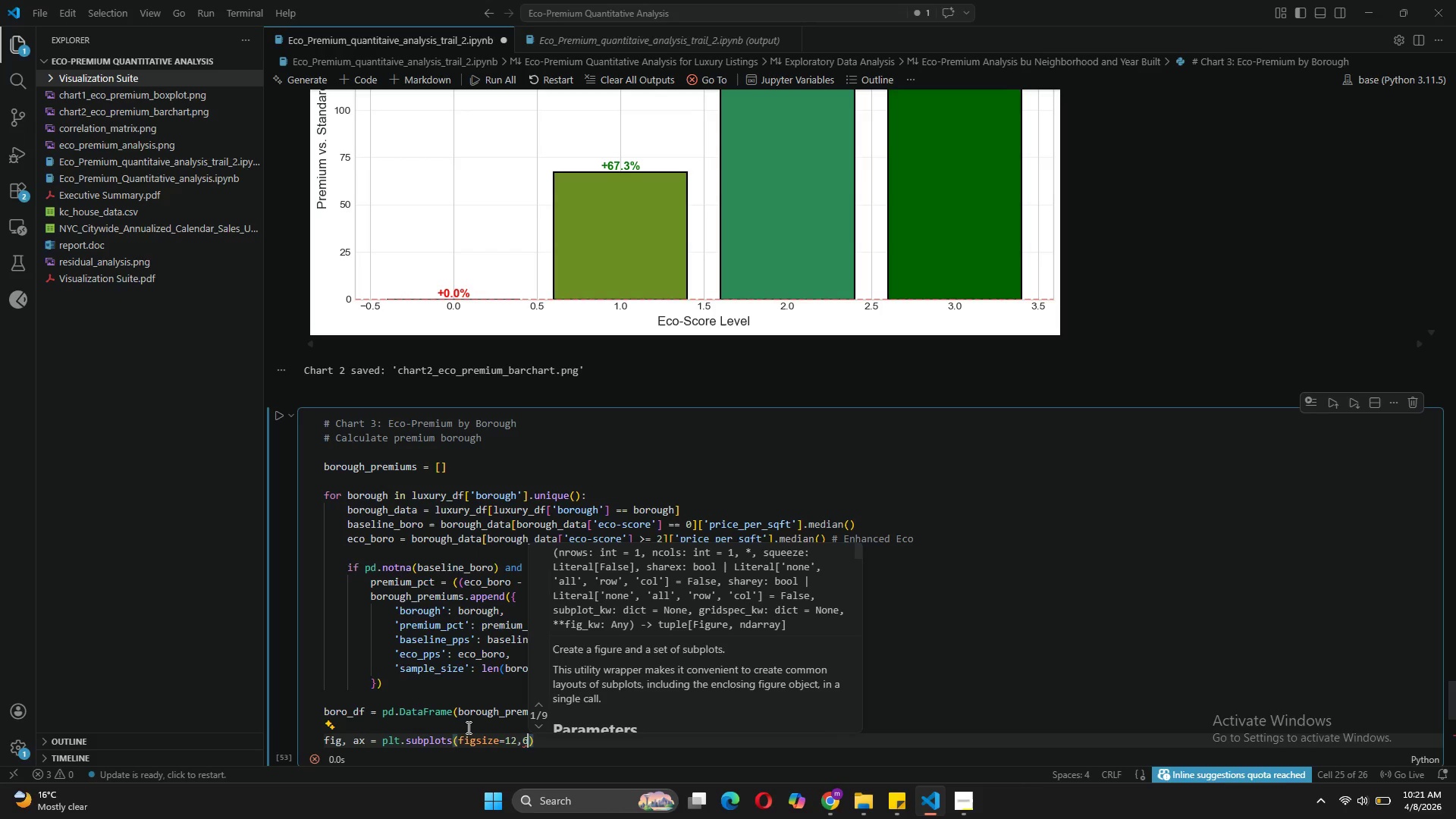 
key(ArrowRight)
 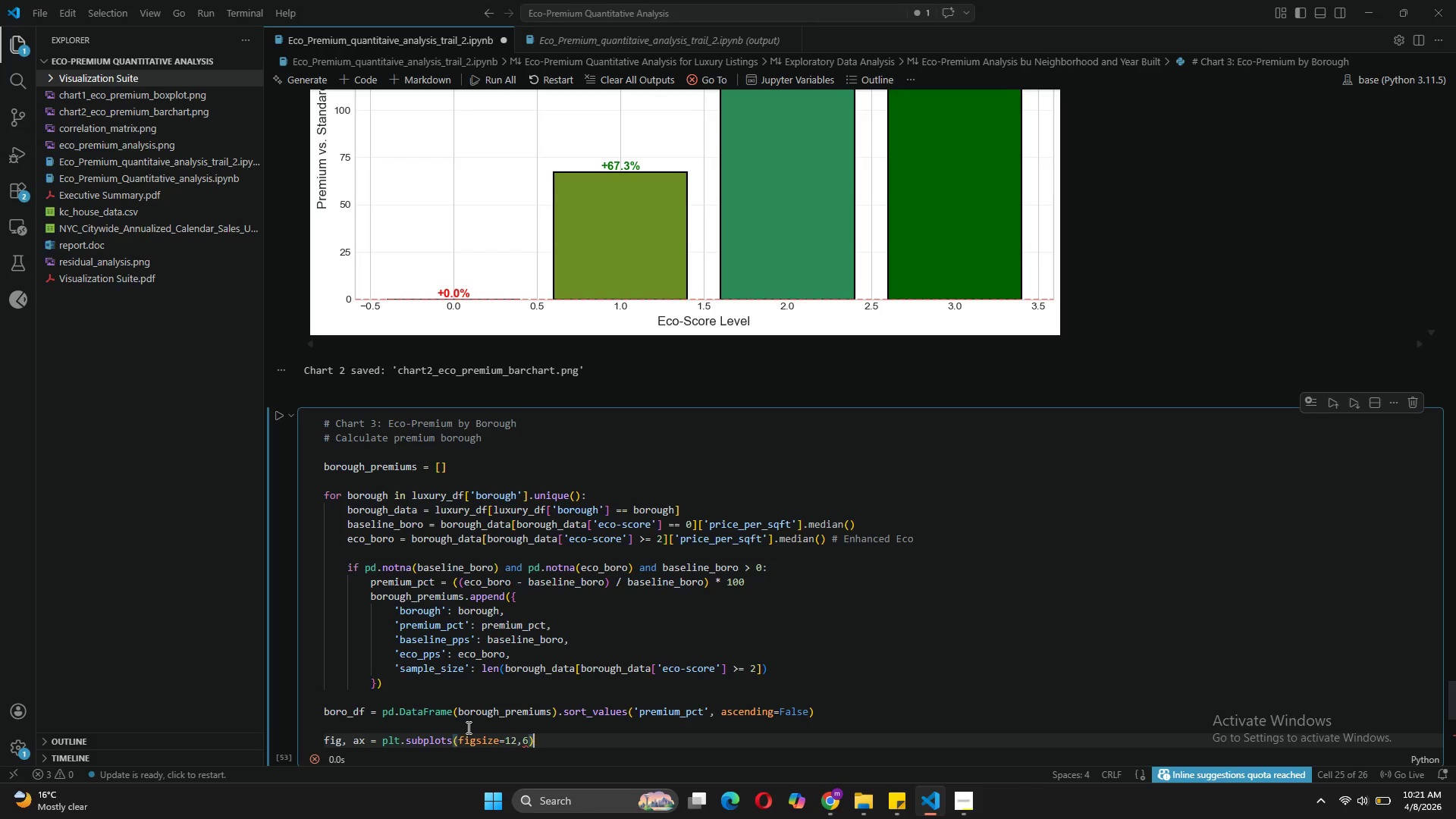 
key(Enter)
 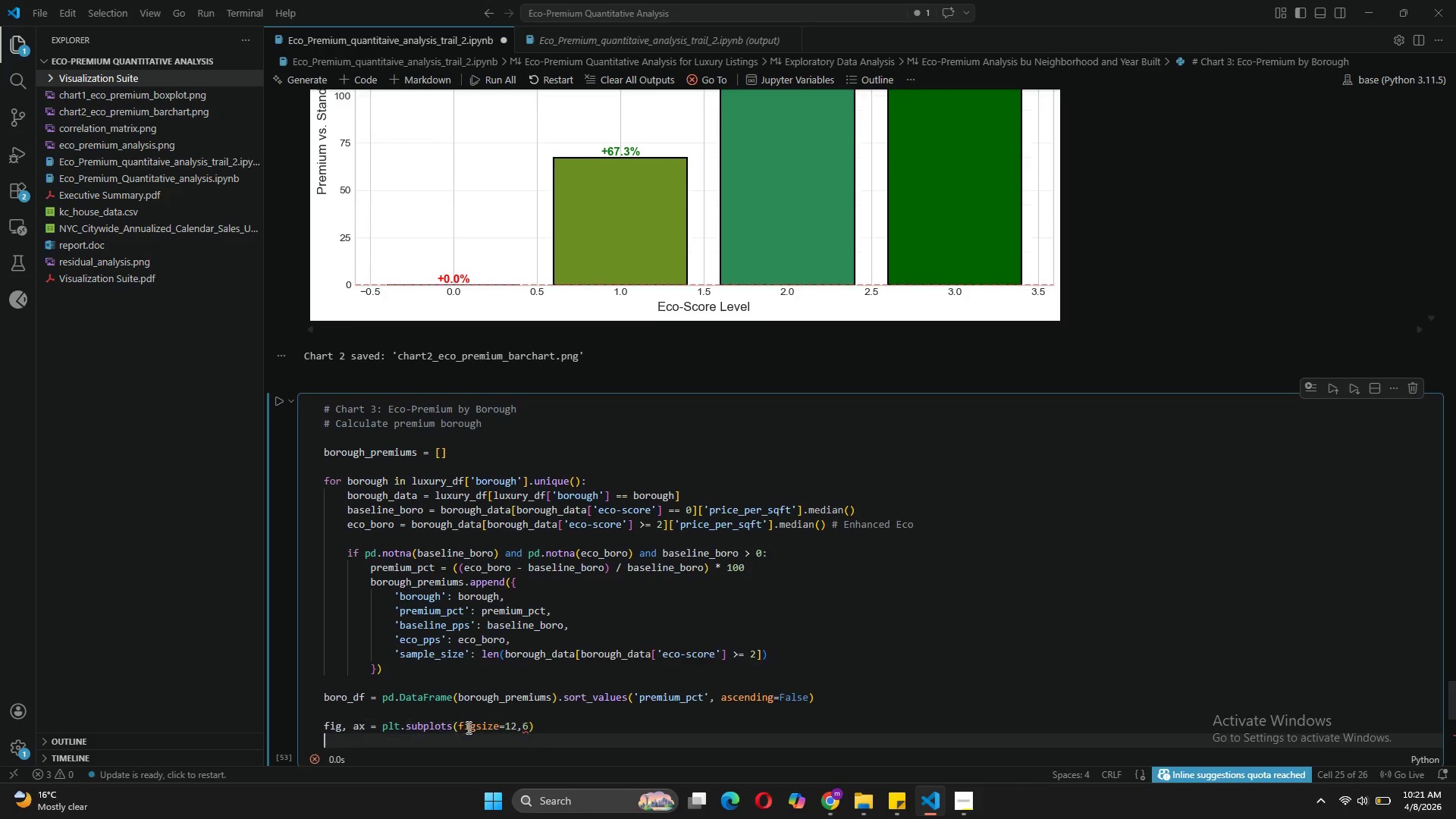 
key(Enter)
 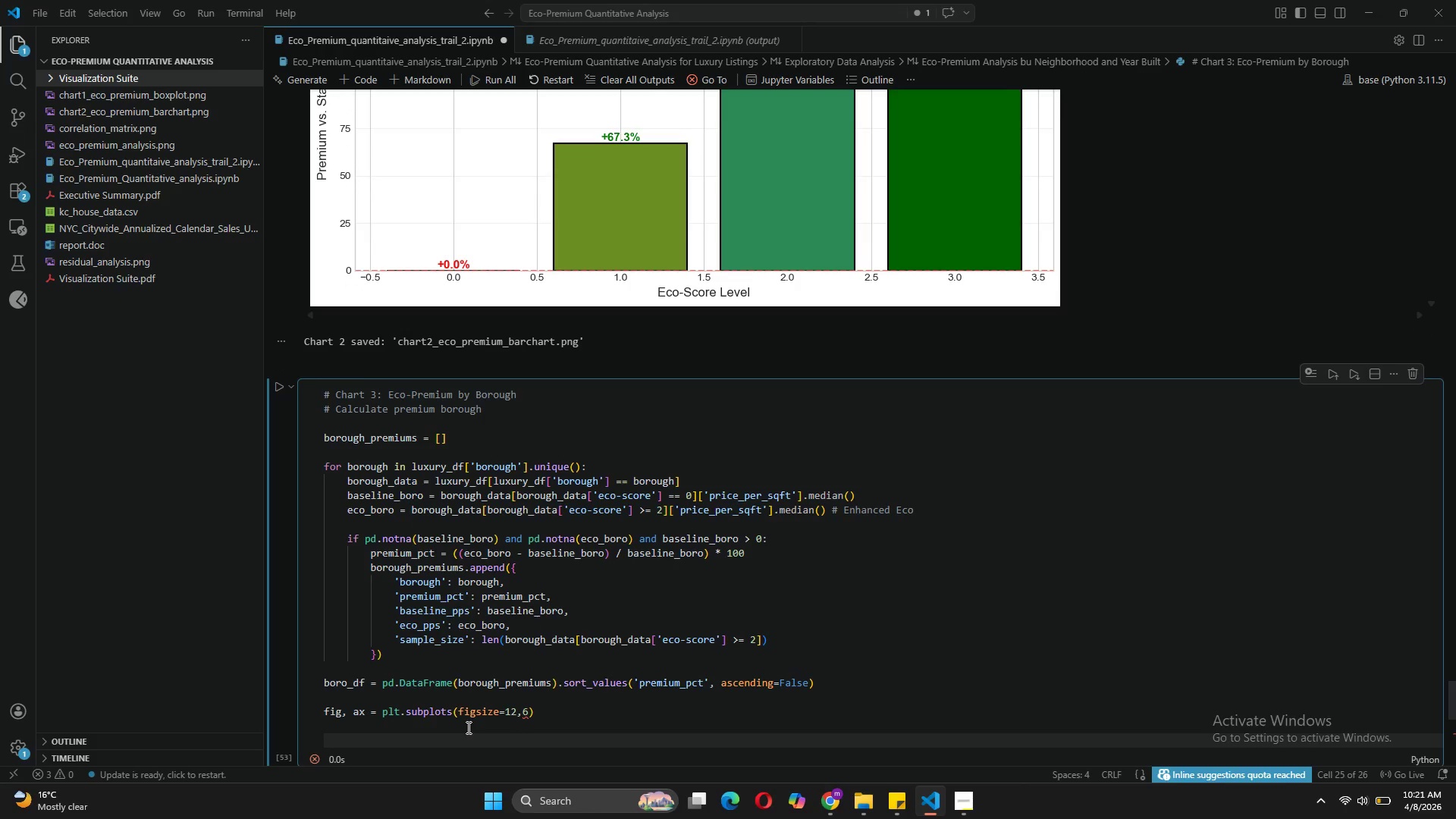 
type(colors_boro = [#)
 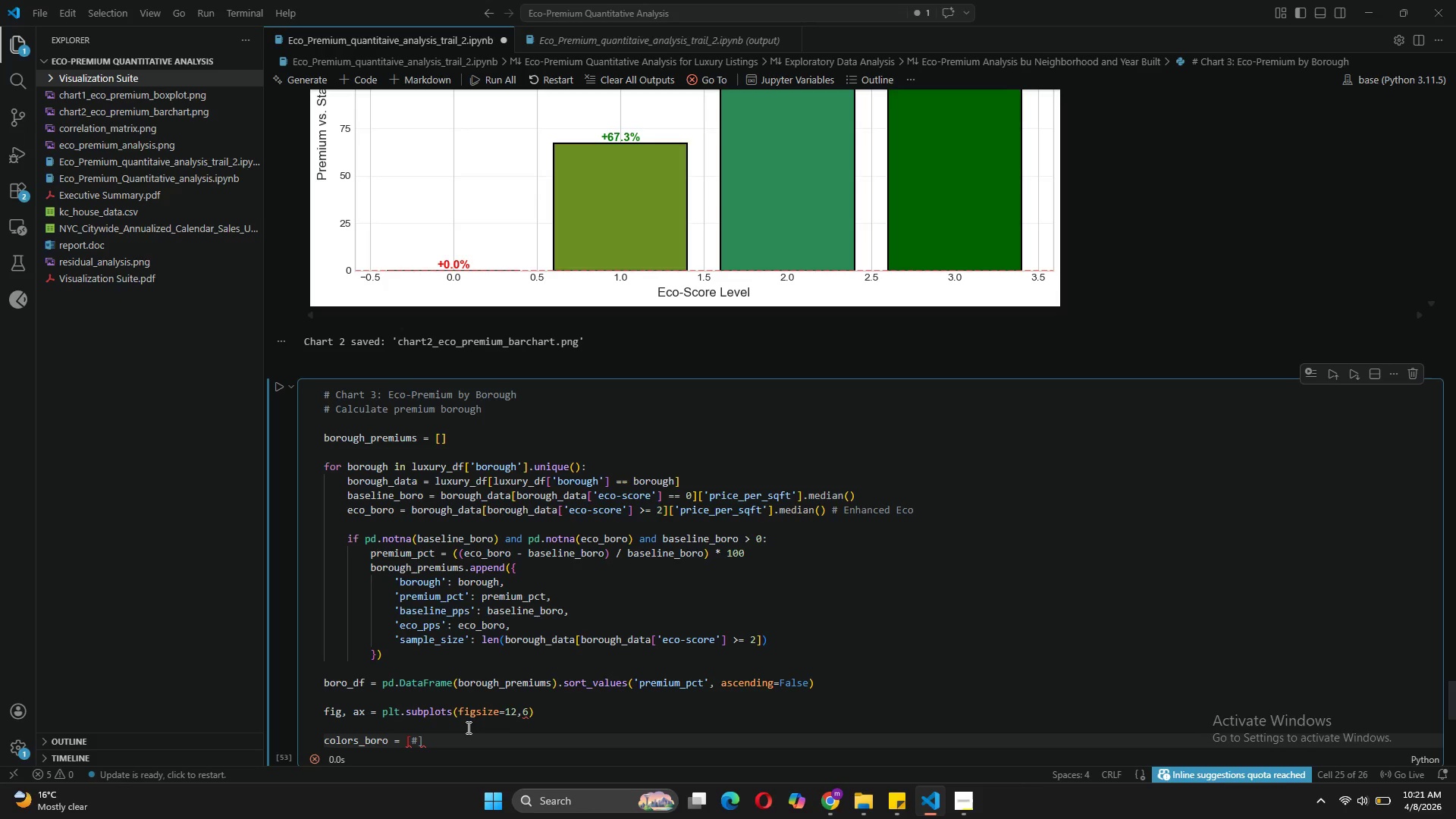 
type(2E)
key(Backspace)
key(Backspace)
key(Backspace)
type(')
 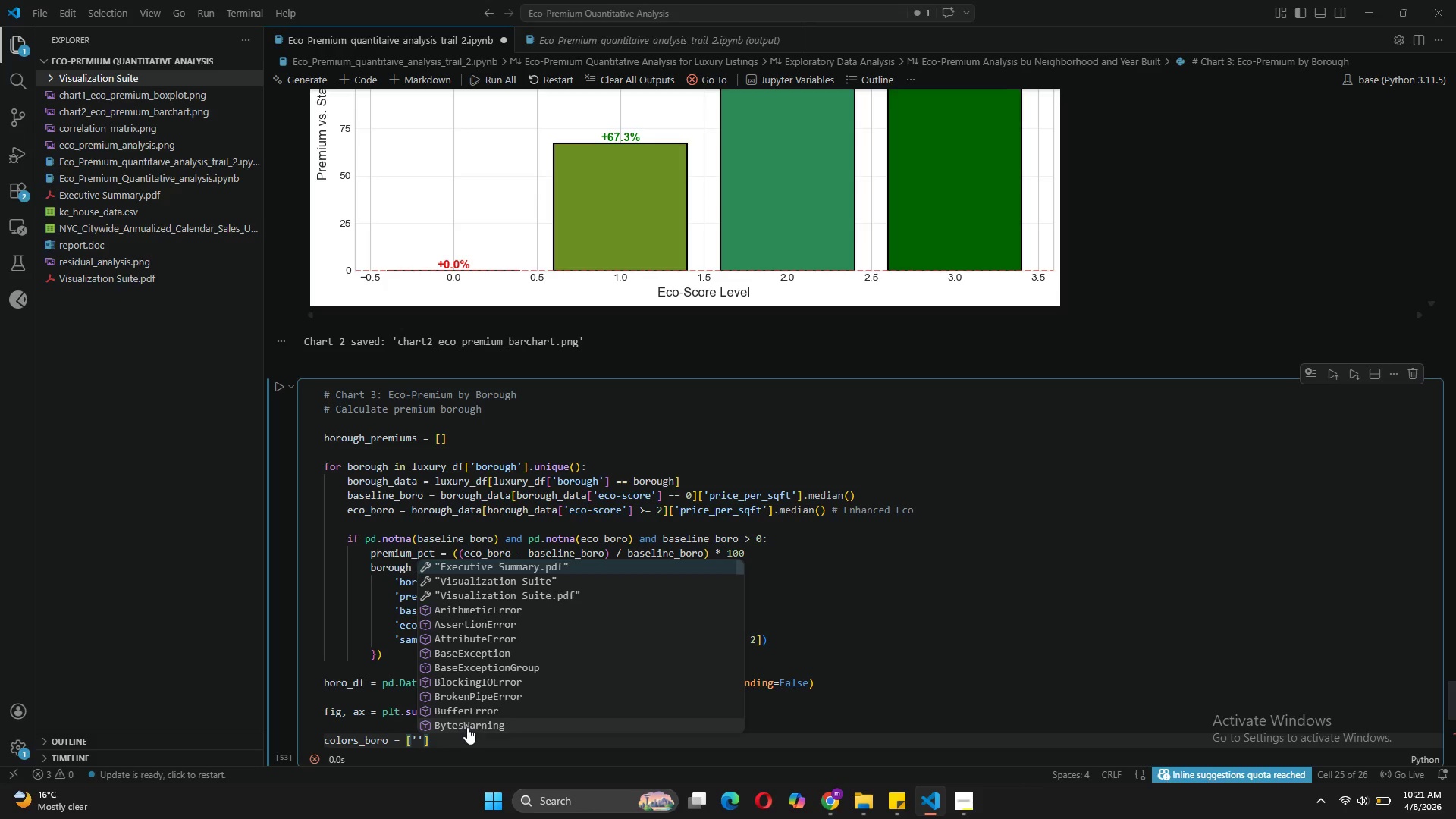 
type(#2)
 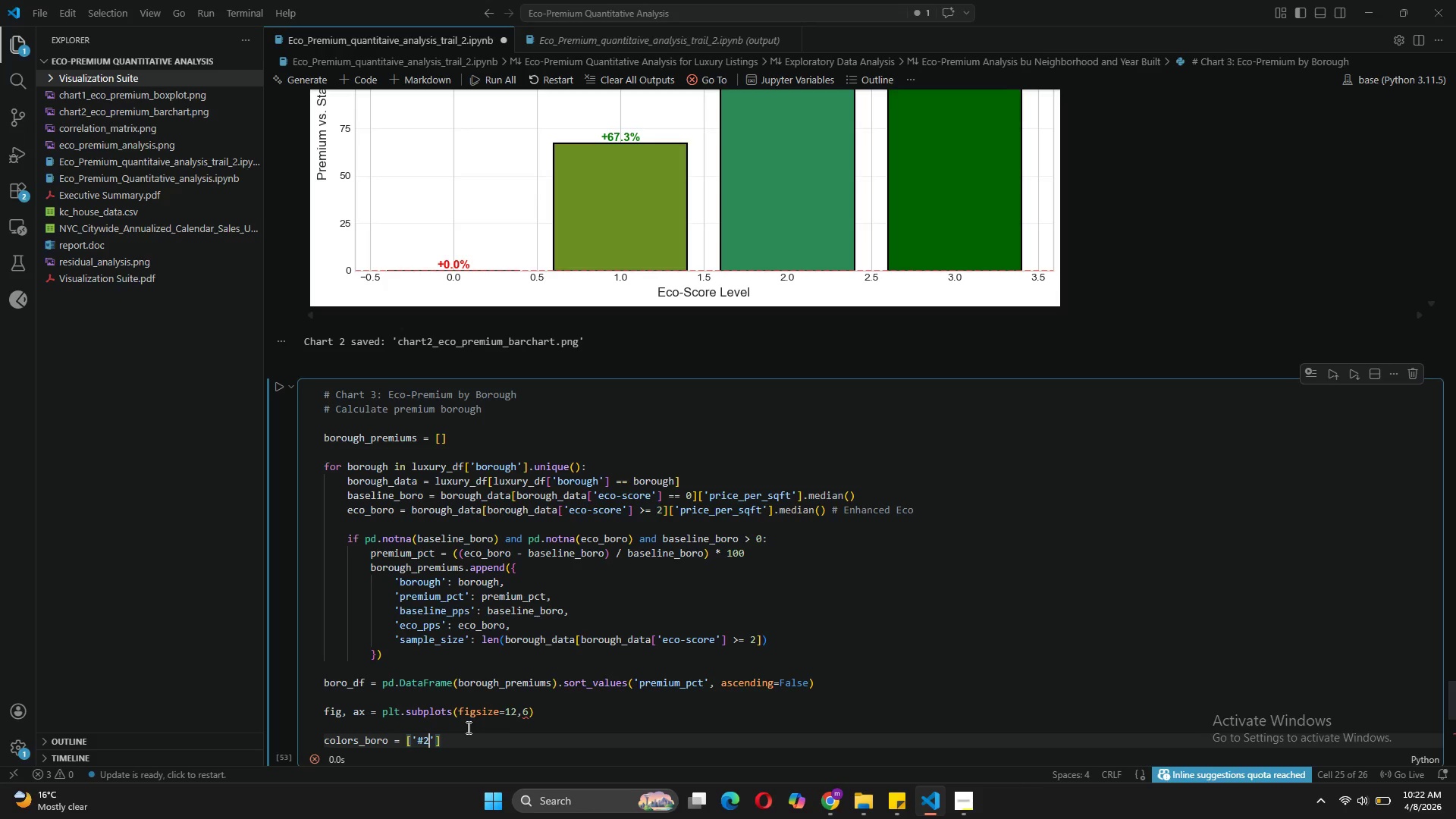 
wait(6.98)
 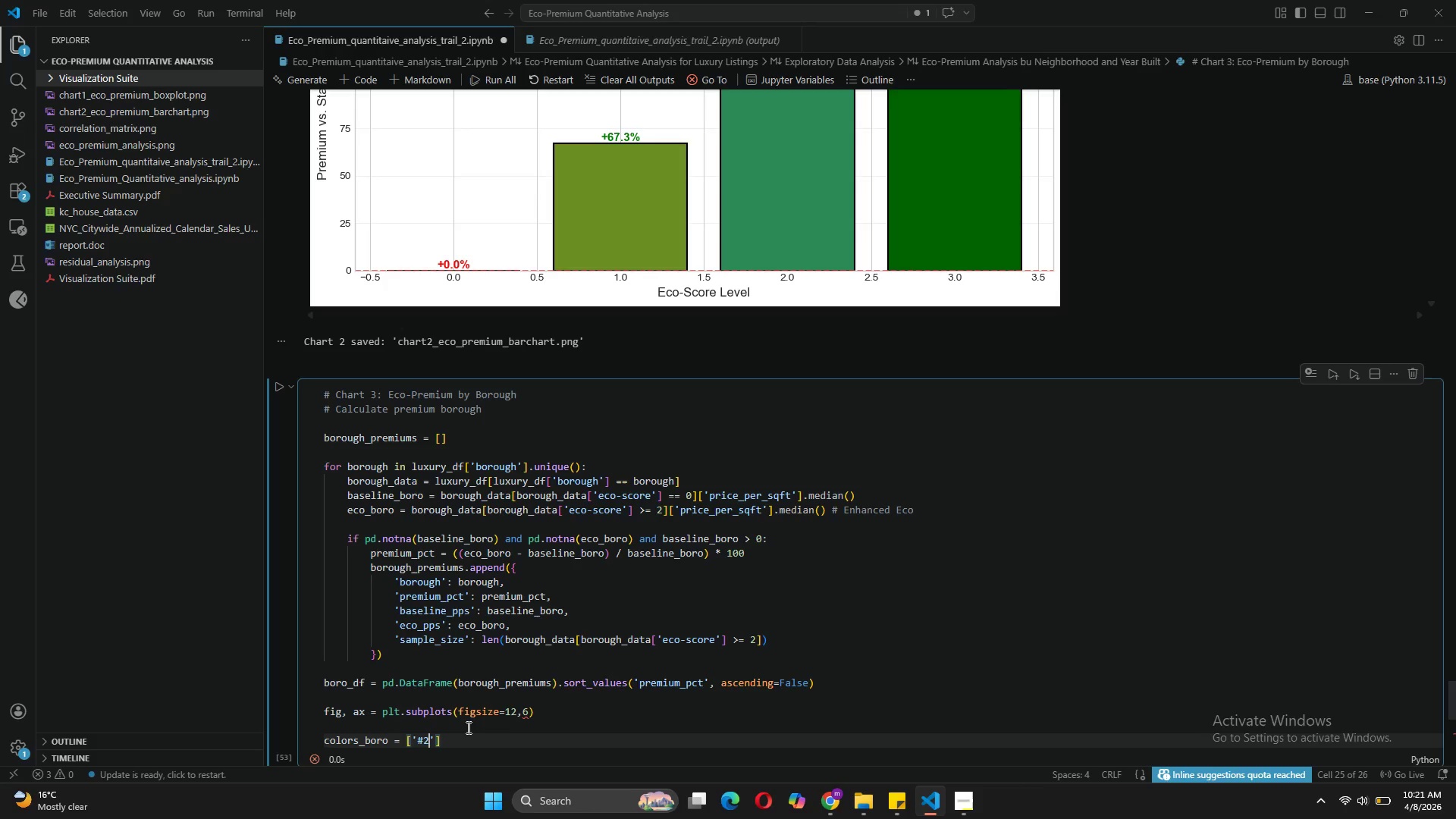 
type(E8B57)
 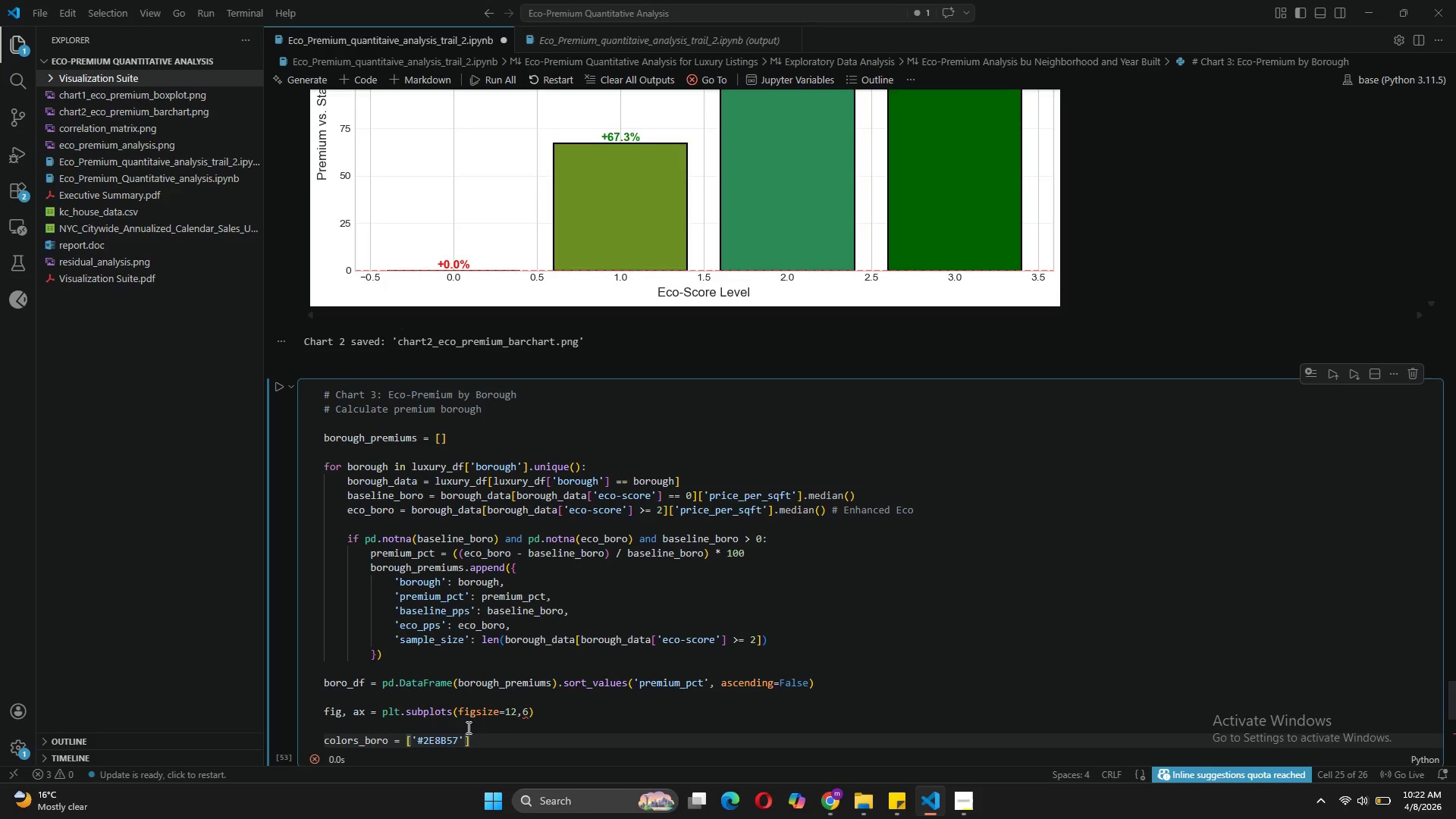 
key(ArrowRight)
 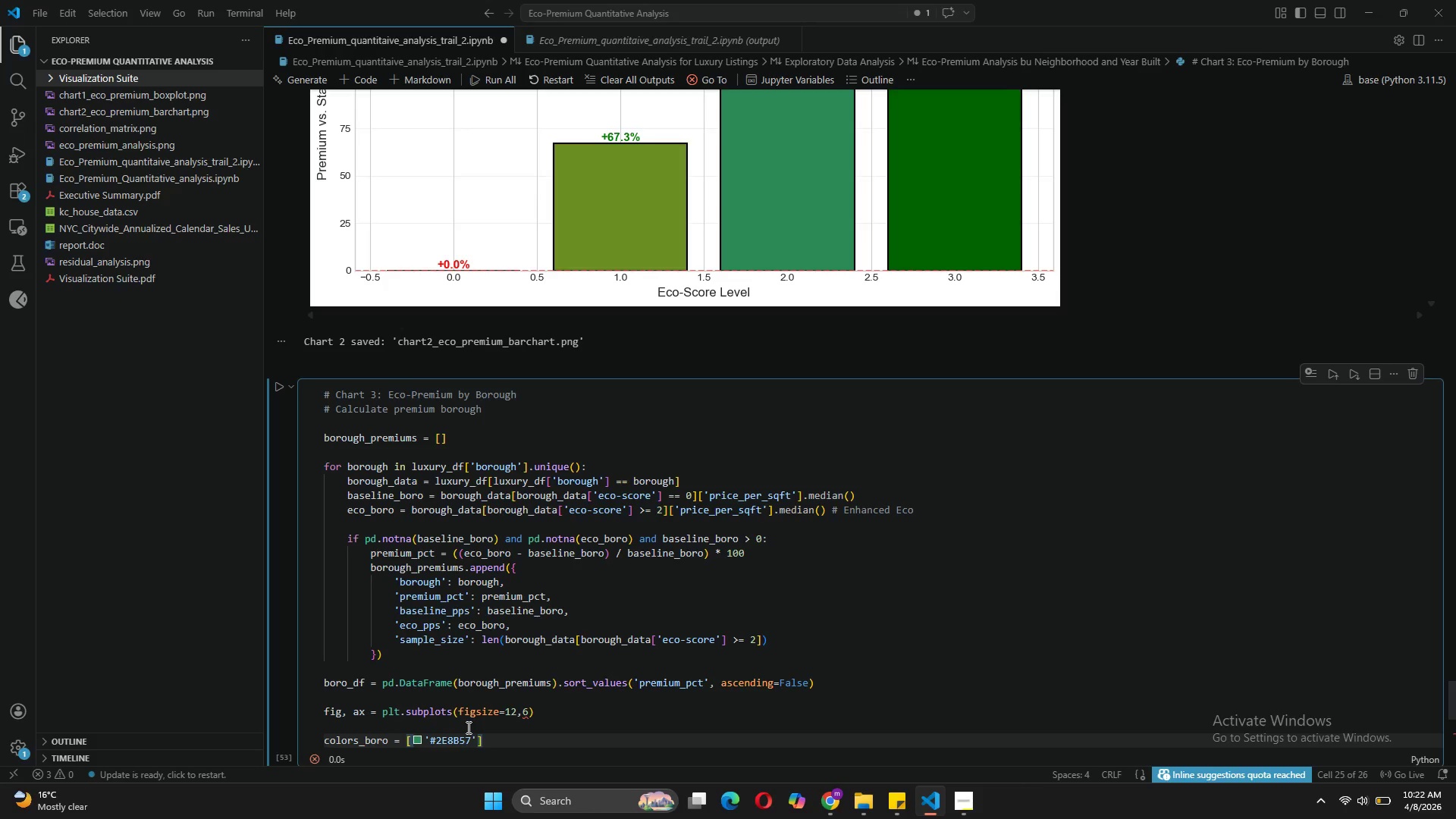 
type( I)
key(Backspace)
type(if x > 0 )
 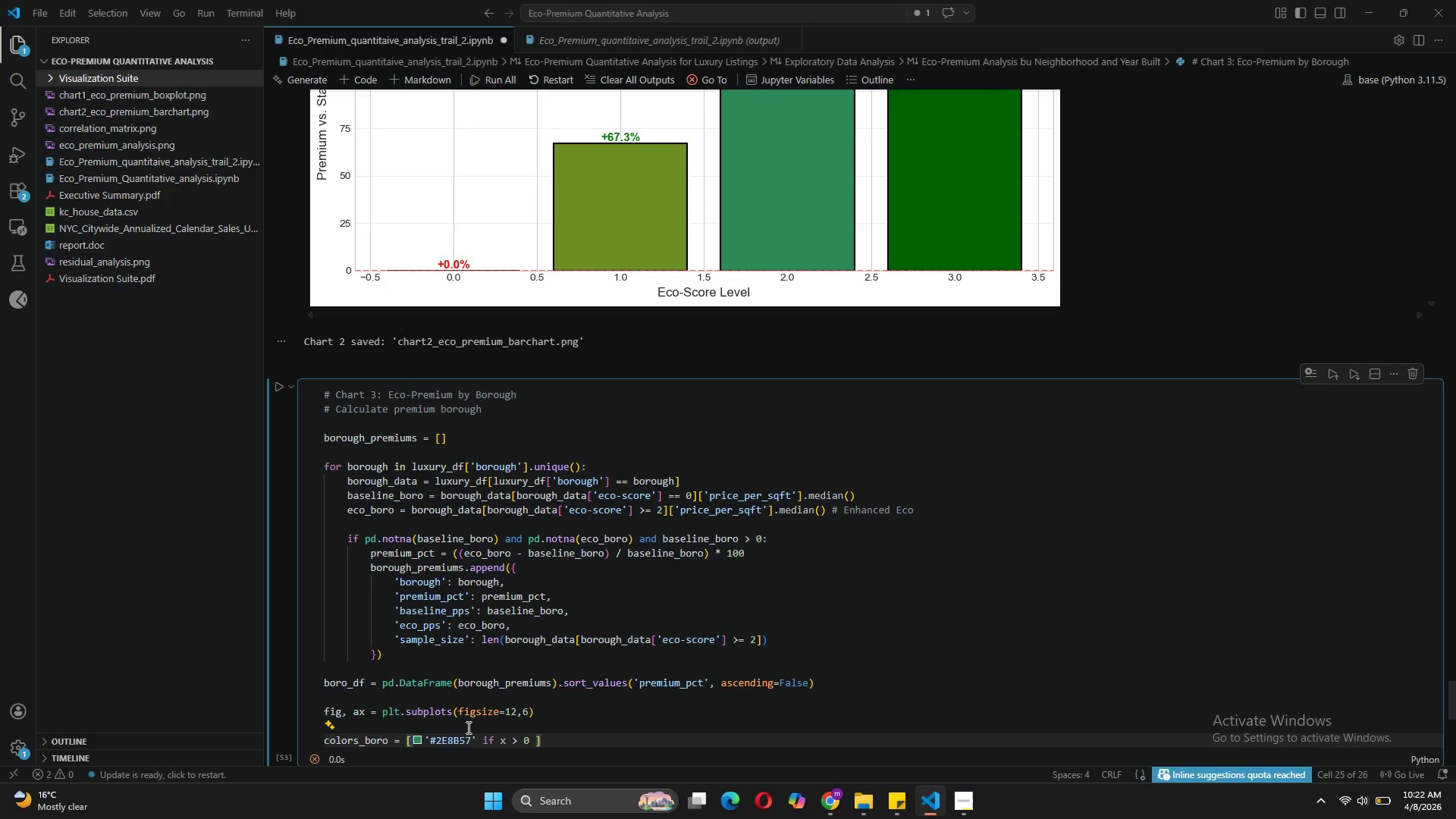 
type(else '#8B7355)
 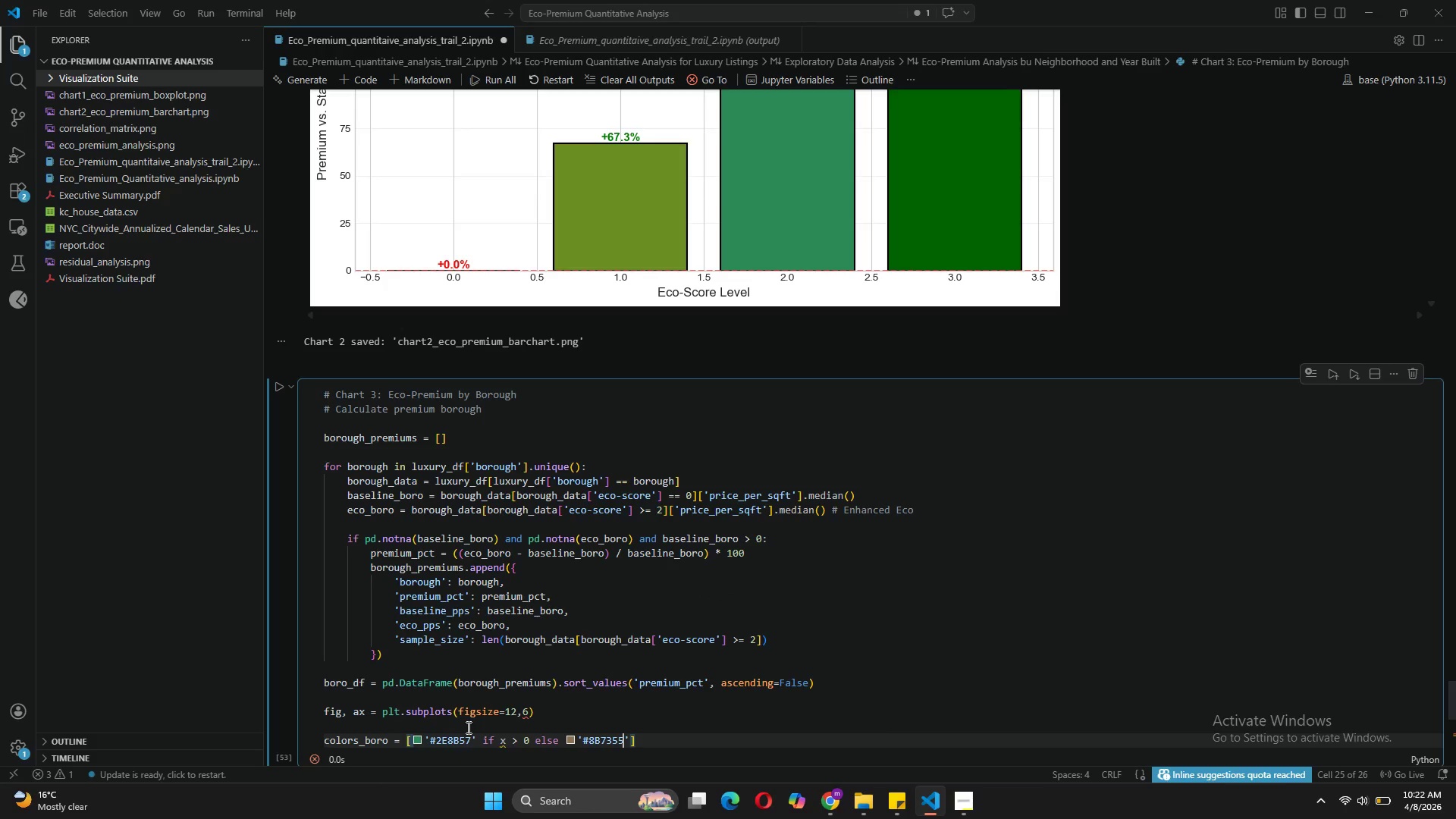 
key(ArrowRight)
 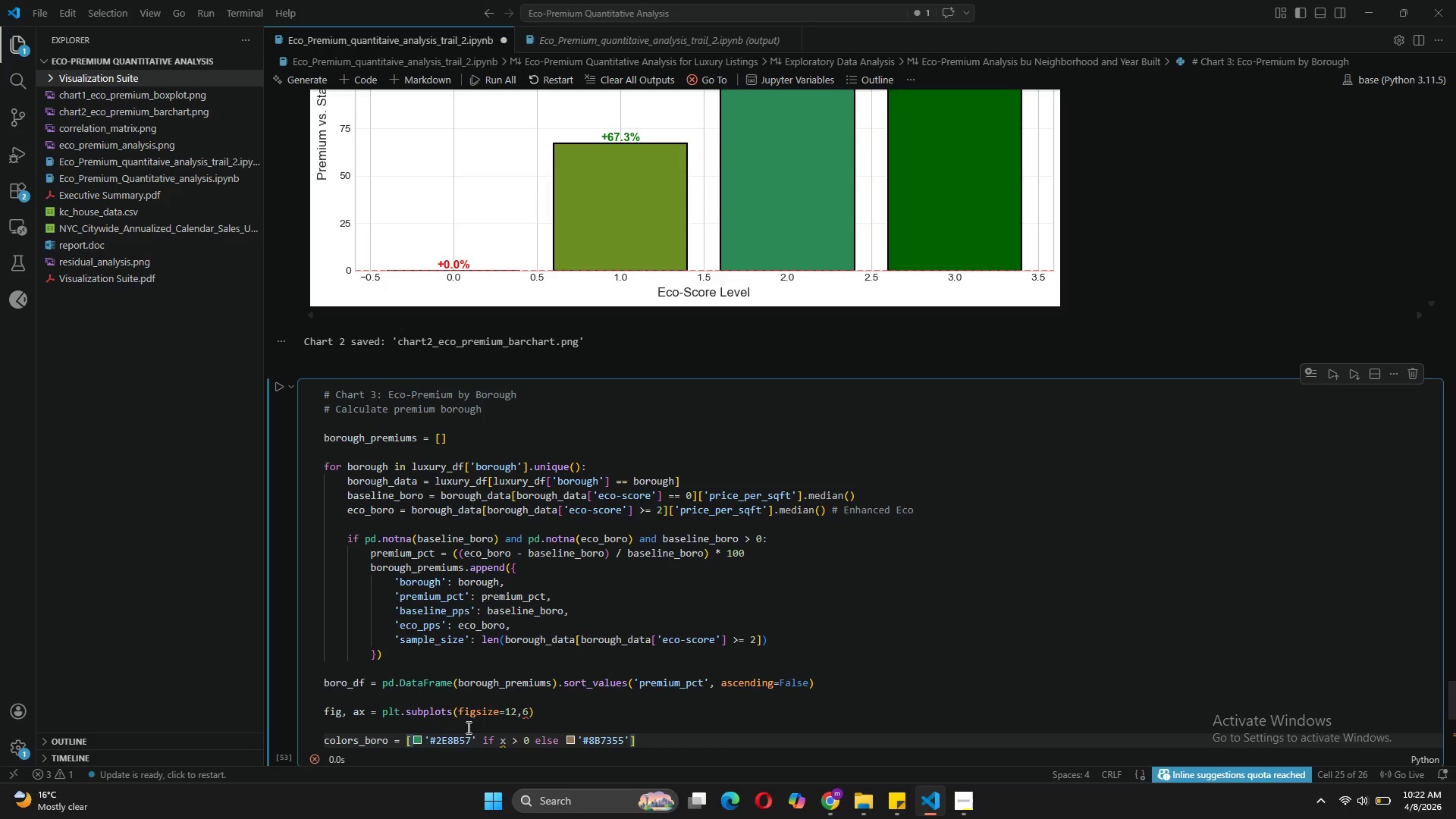 
type( FOR)
key(Backspace)
key(Backspace)
key(Backspace)
type(for x in boror)
key(Backspace)
type(_df['premium_pct)
 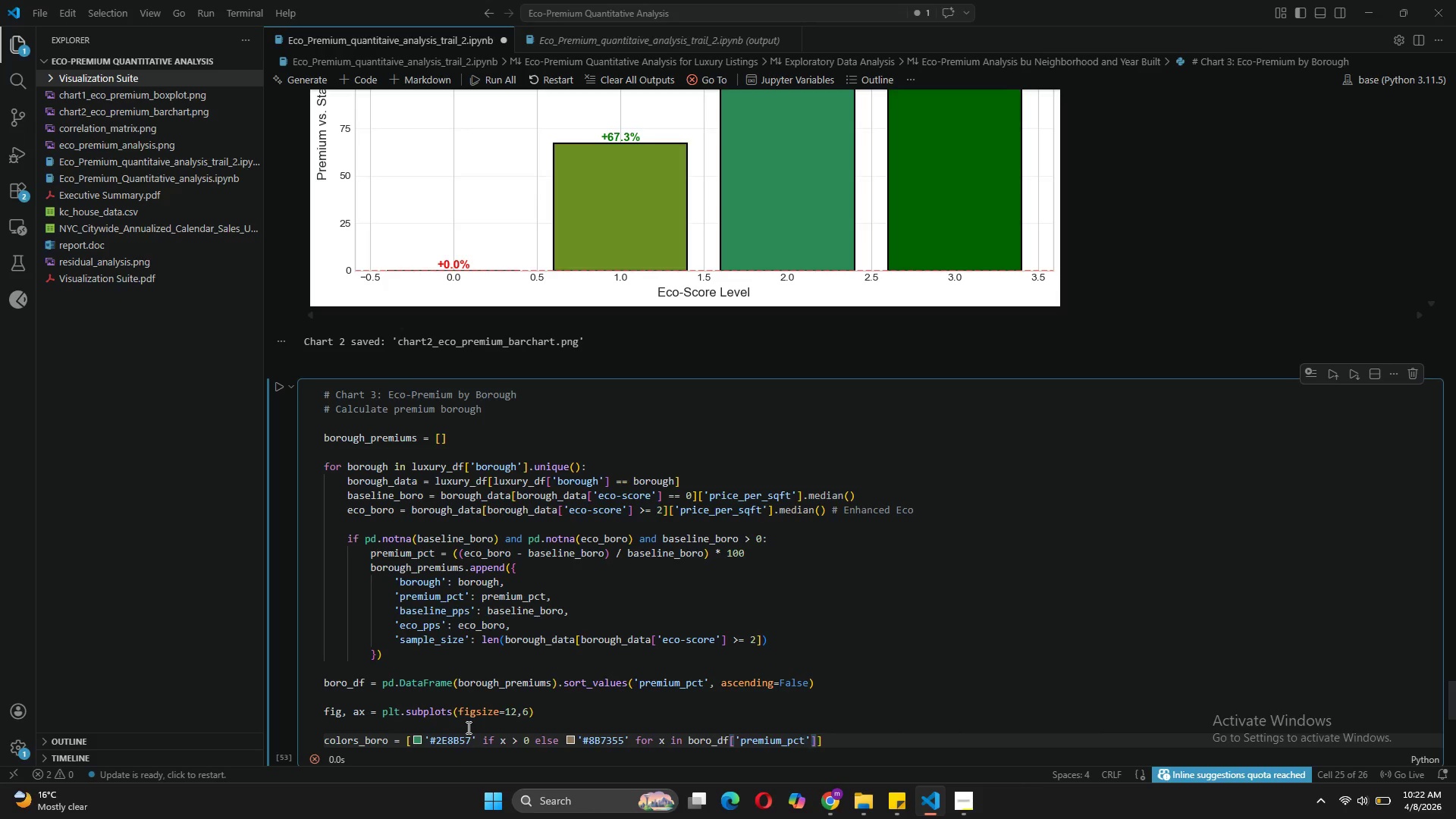 
key(ArrowRight)
 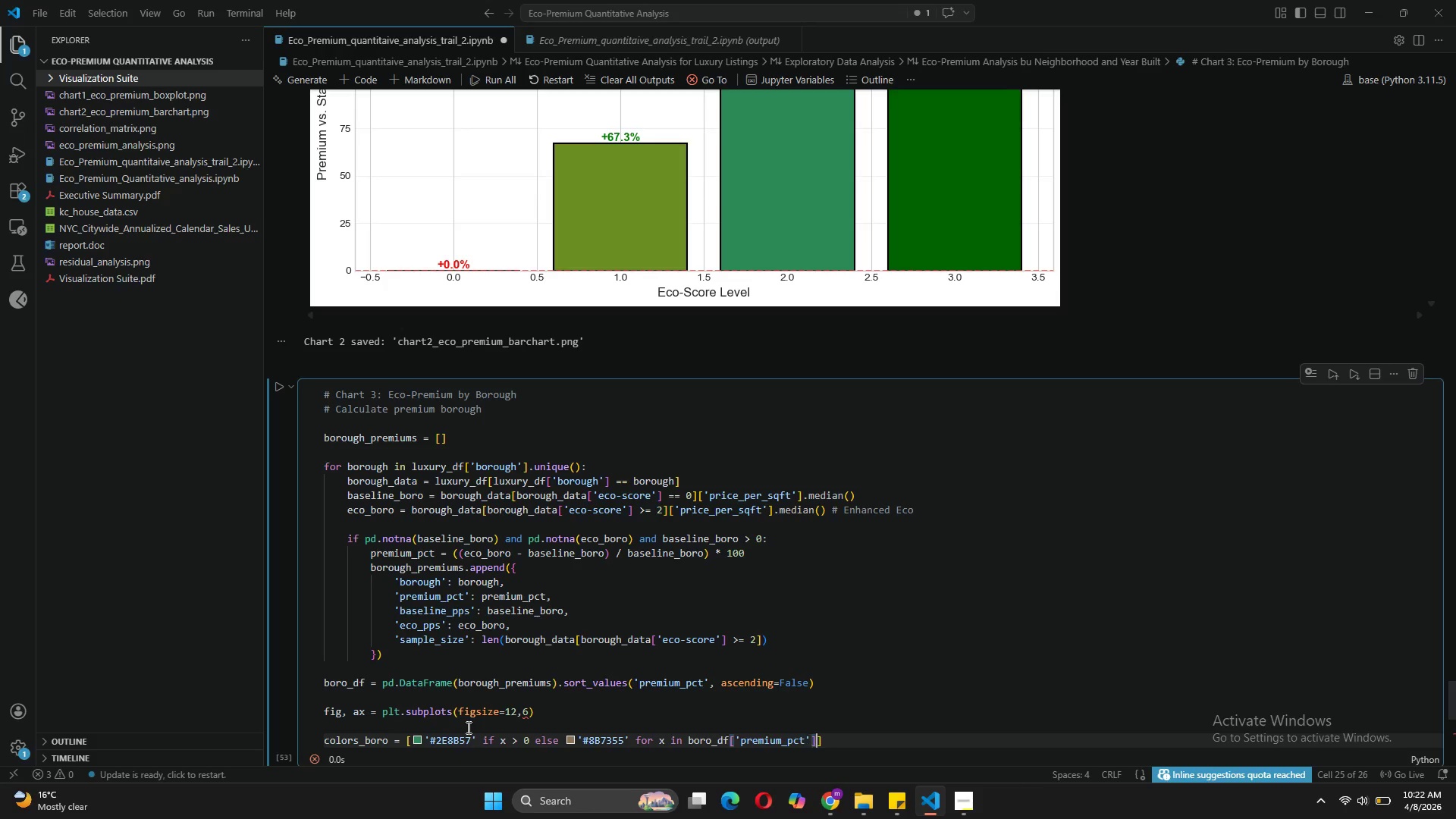 
key(ArrowRight)
 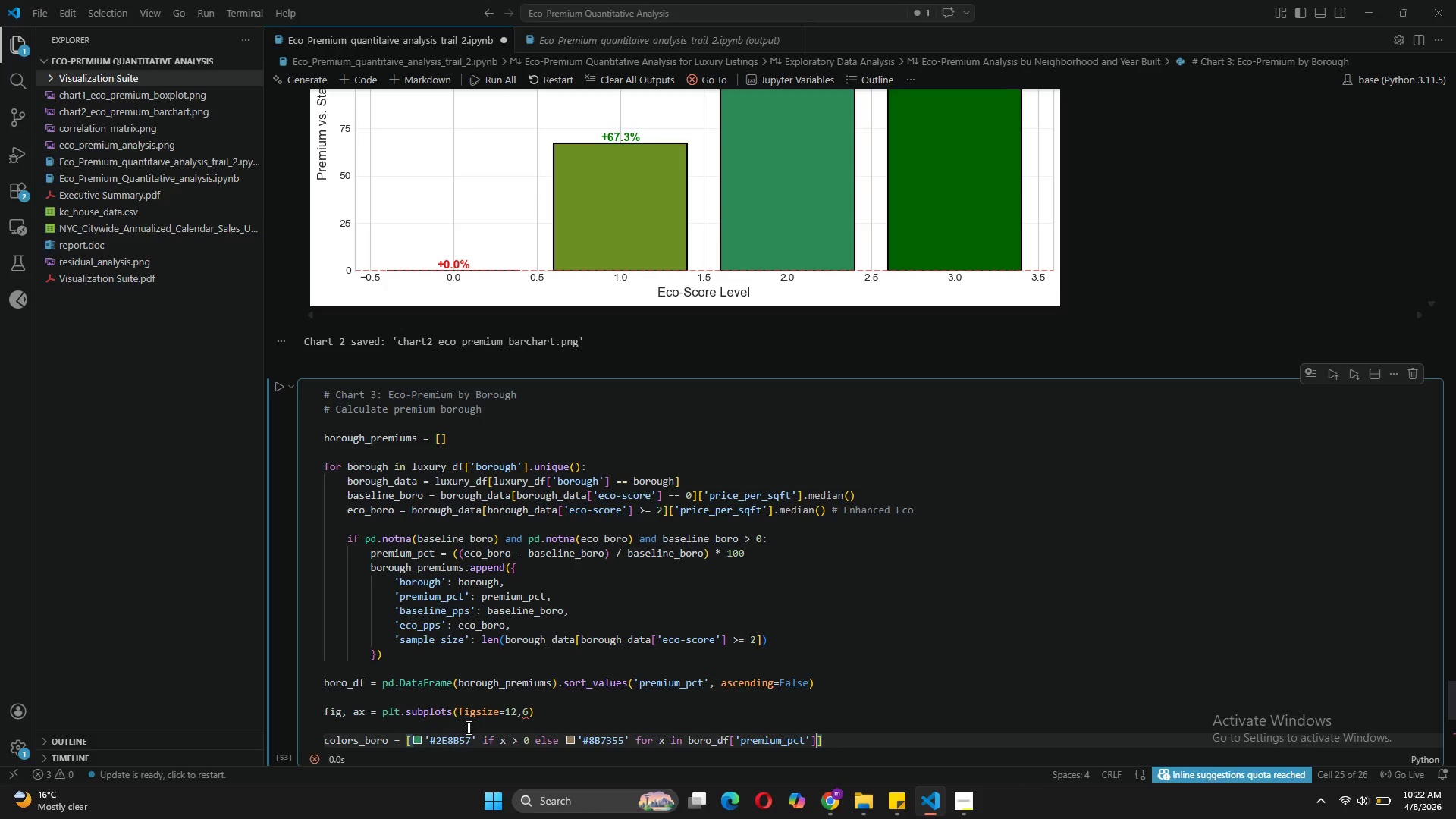 
wait(5.34)
 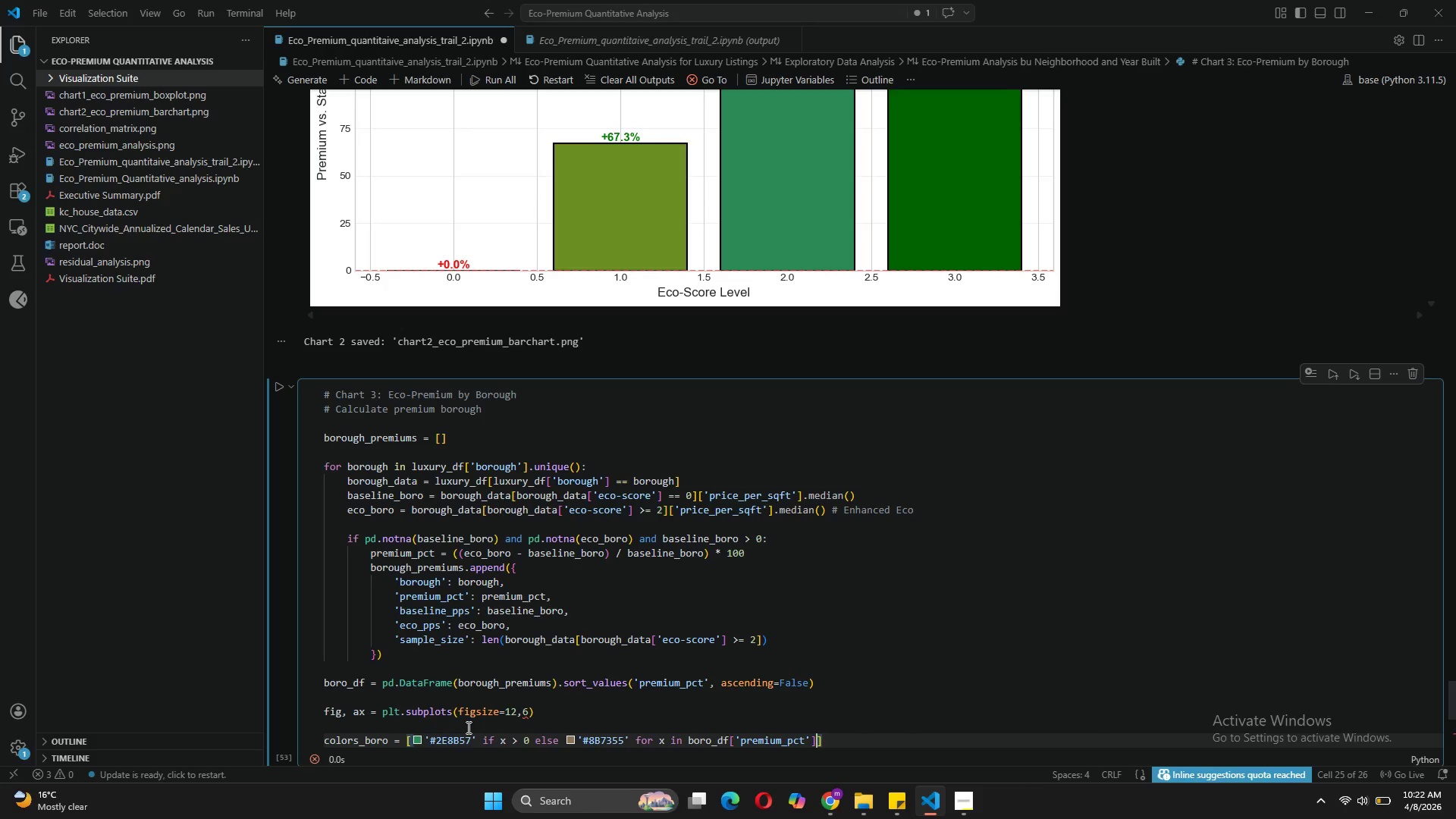 
key(ArrowRight)
 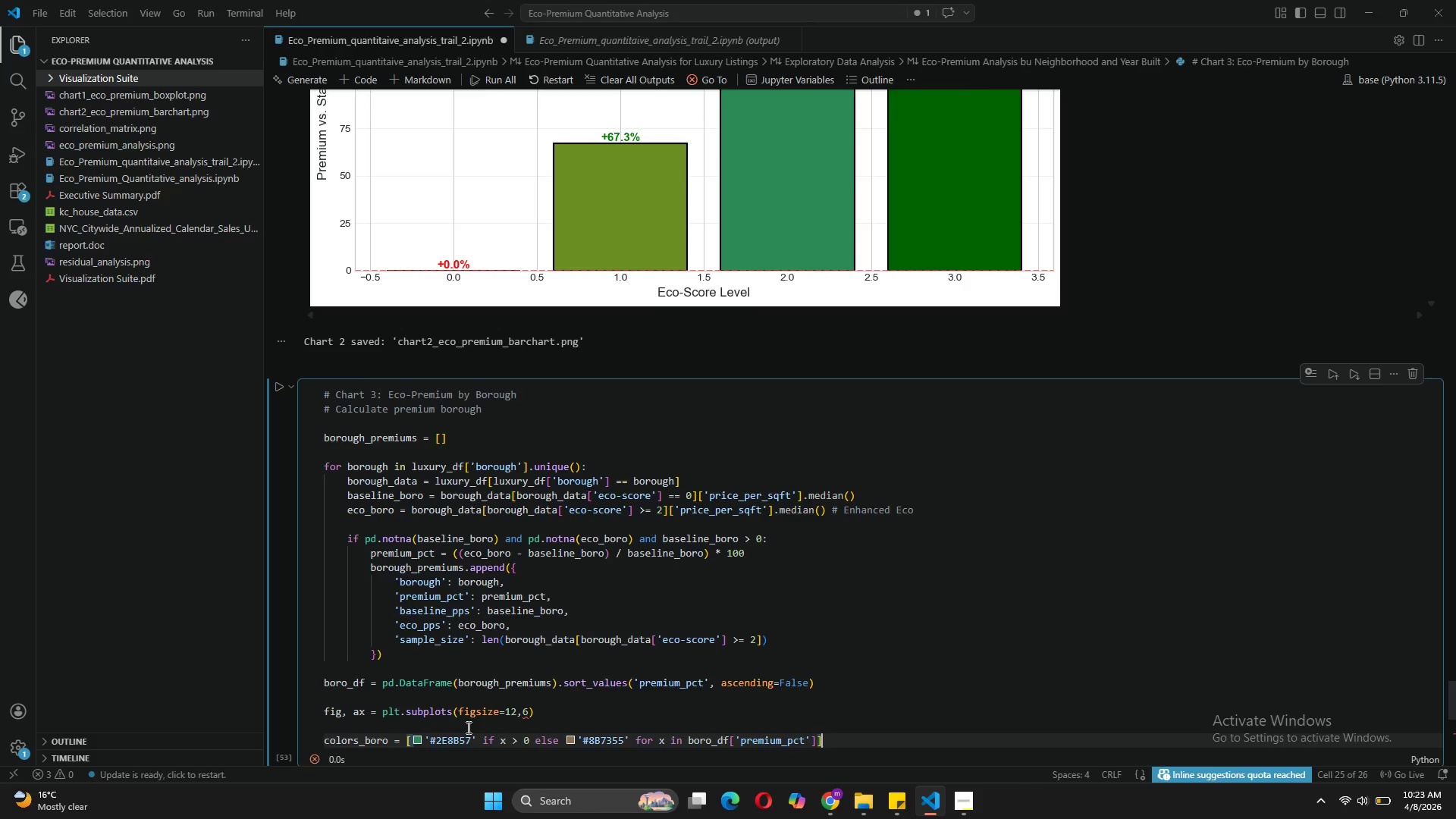 
key(Enter)
 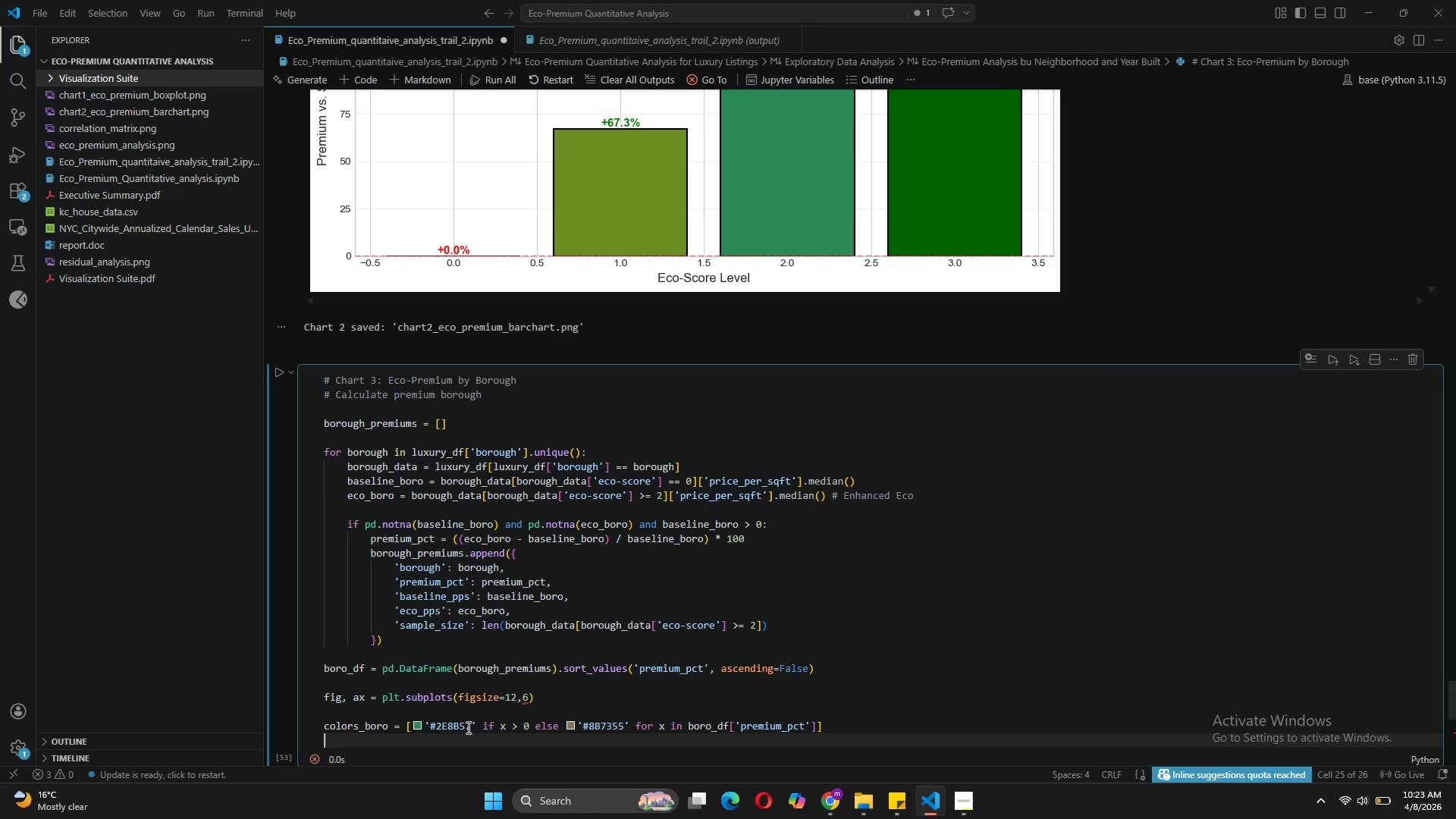 
type(bars = ax.bar)
 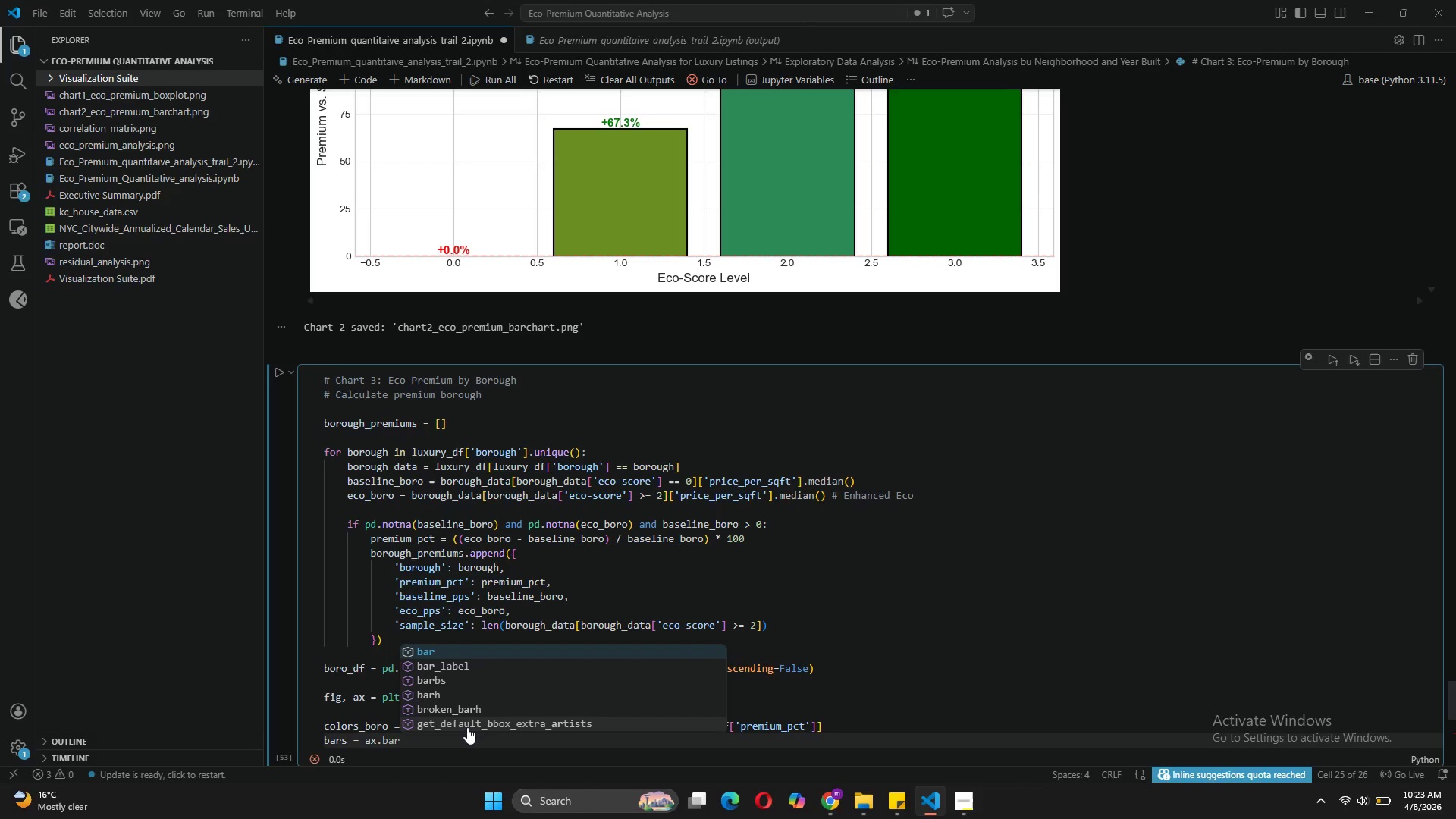 
wait(6.2)
 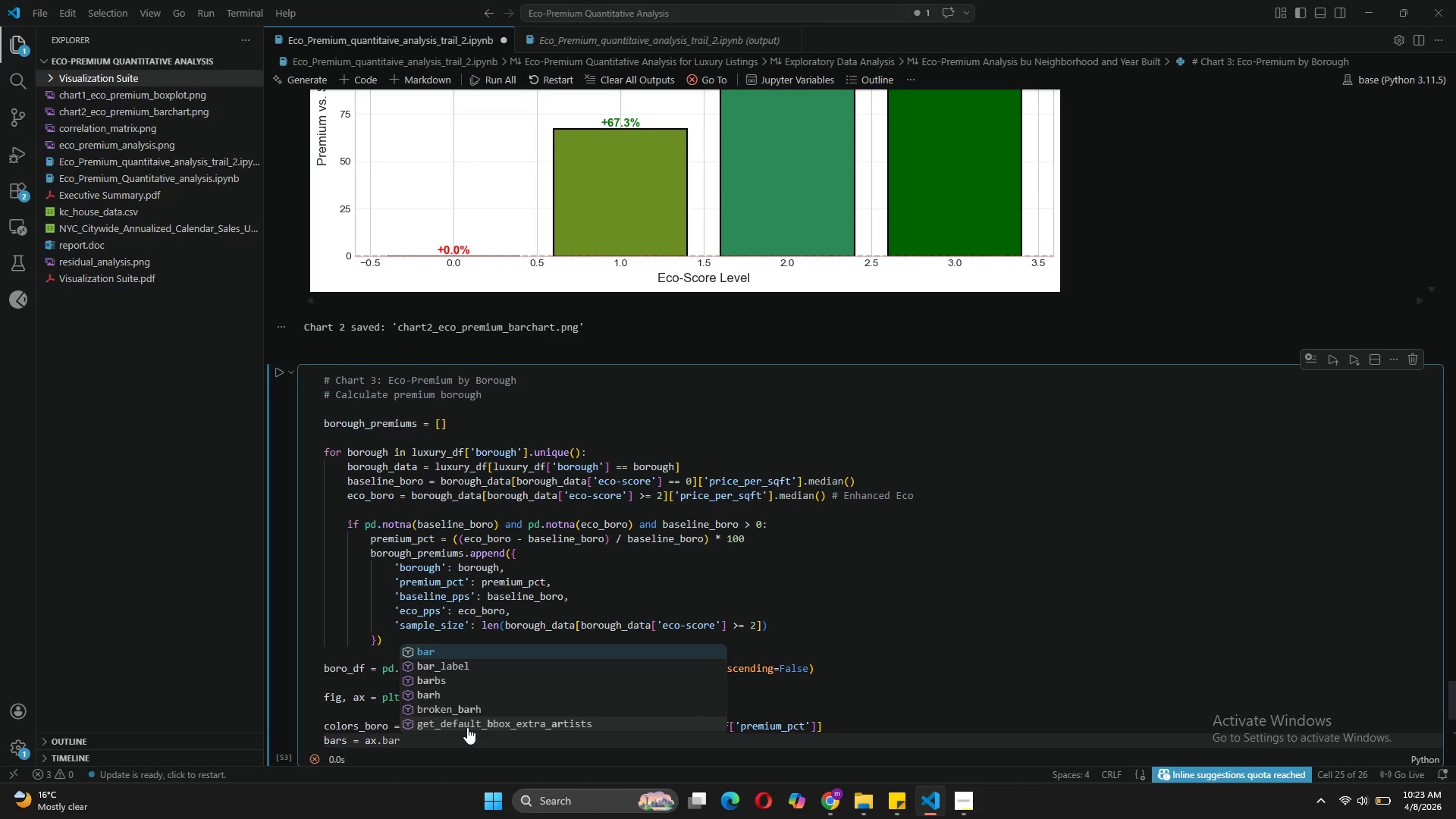 
key(Shift+9)
 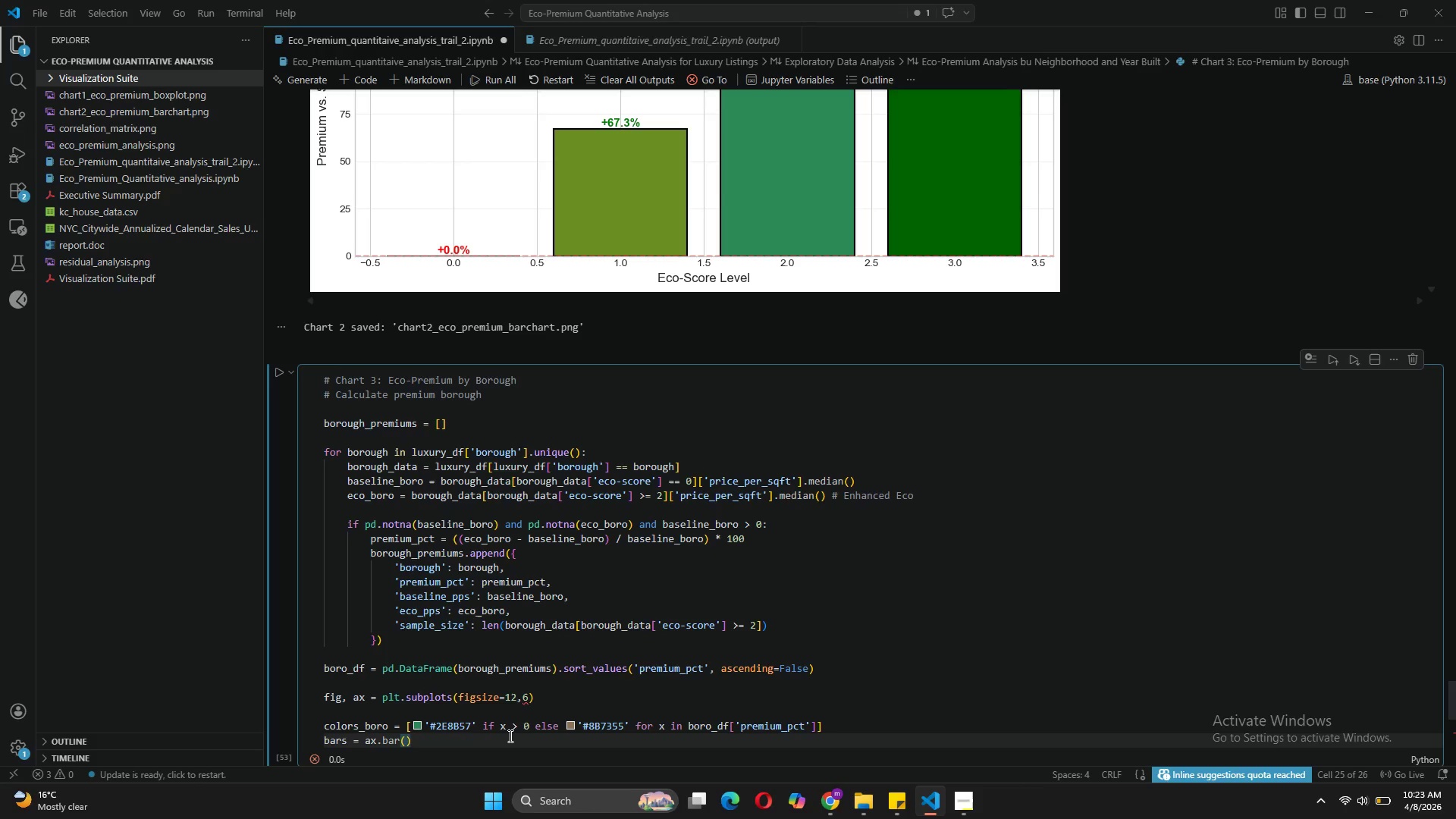 
type(boro_df['borough)
 